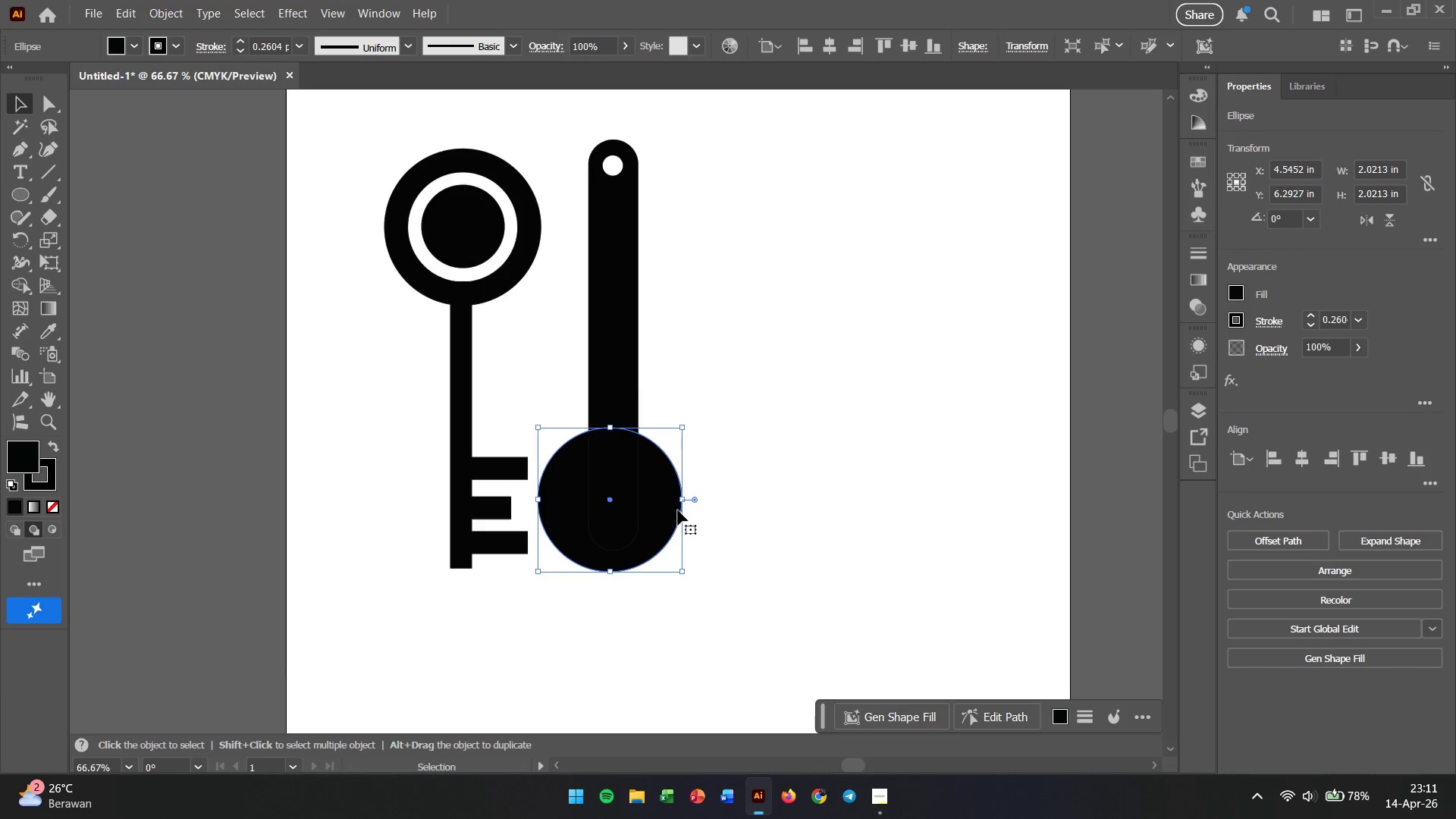 
hold_key(key=ShiftLeft, duration=0.41)
left_click([627, 358])
 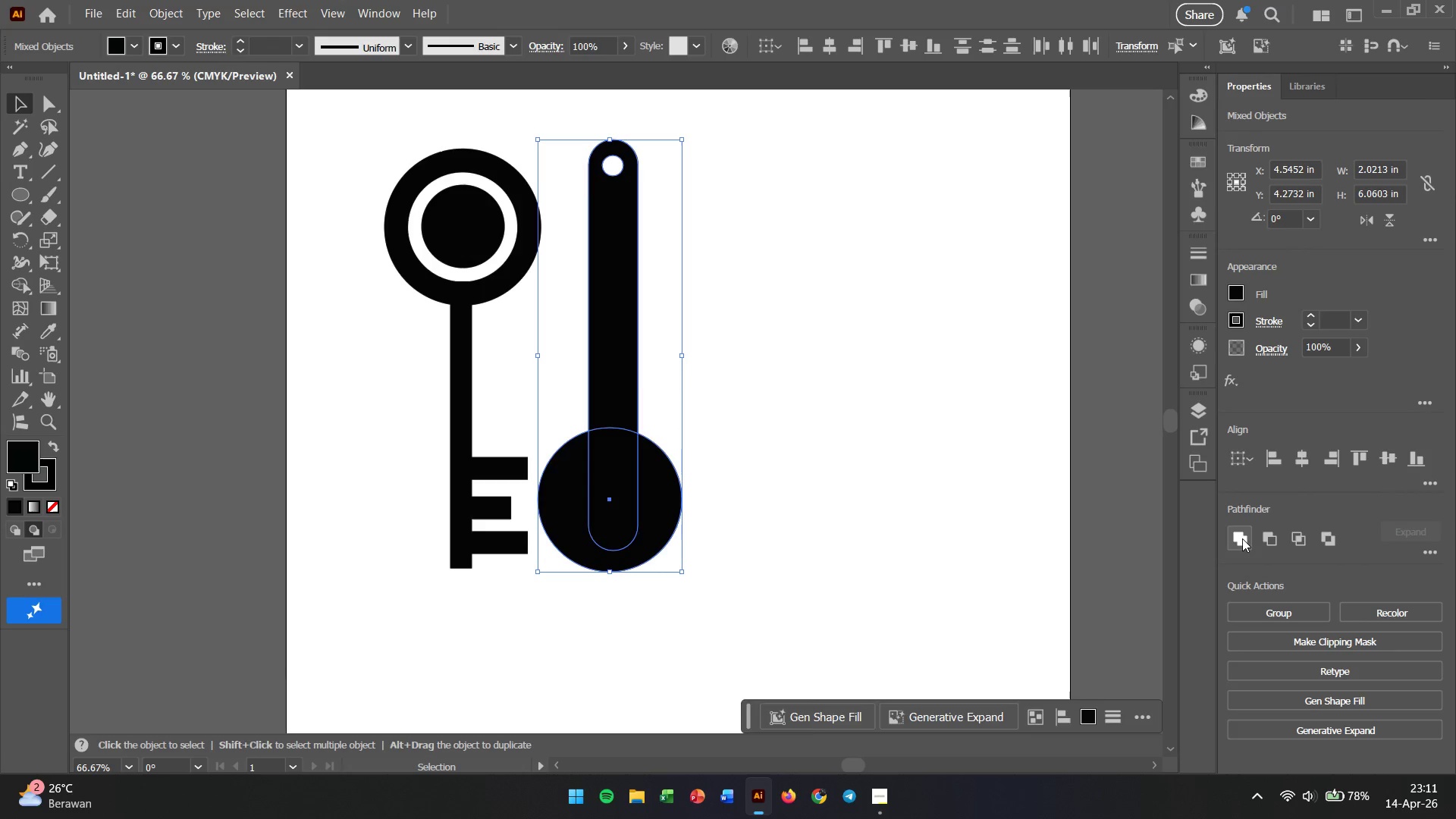 
double_click([866, 547])
 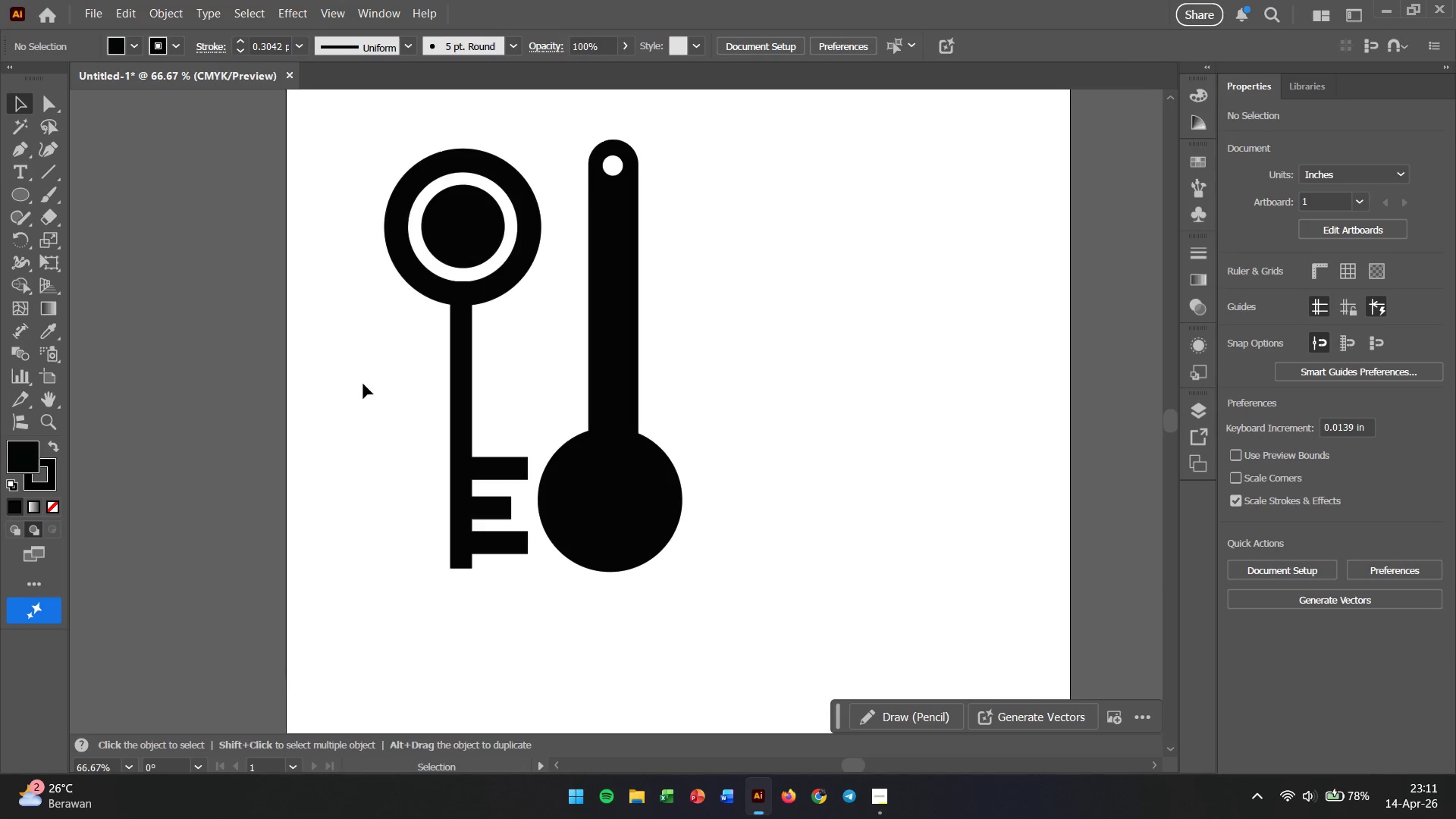 
wait(9.48)
 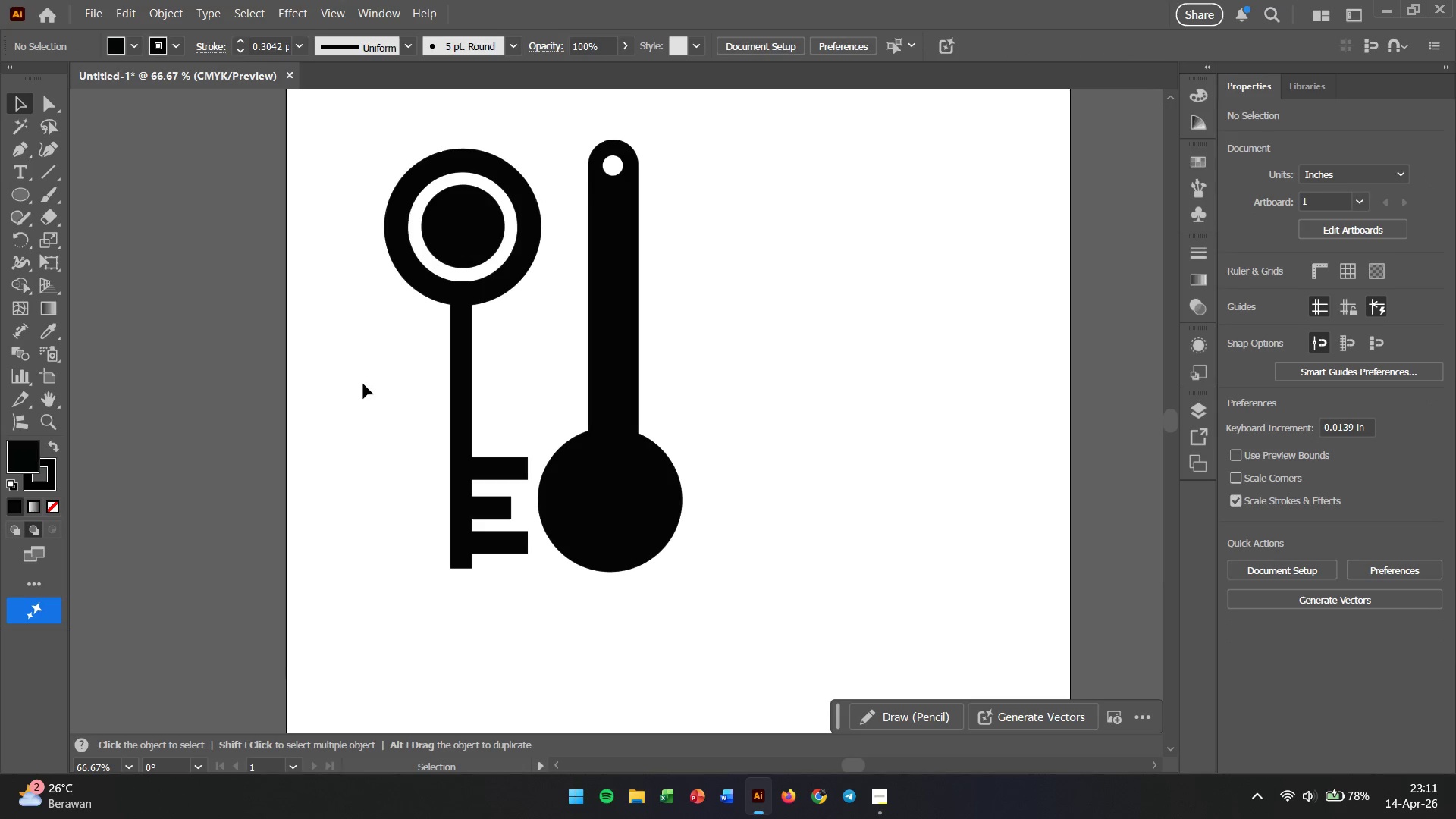 
left_click([162, 282])
 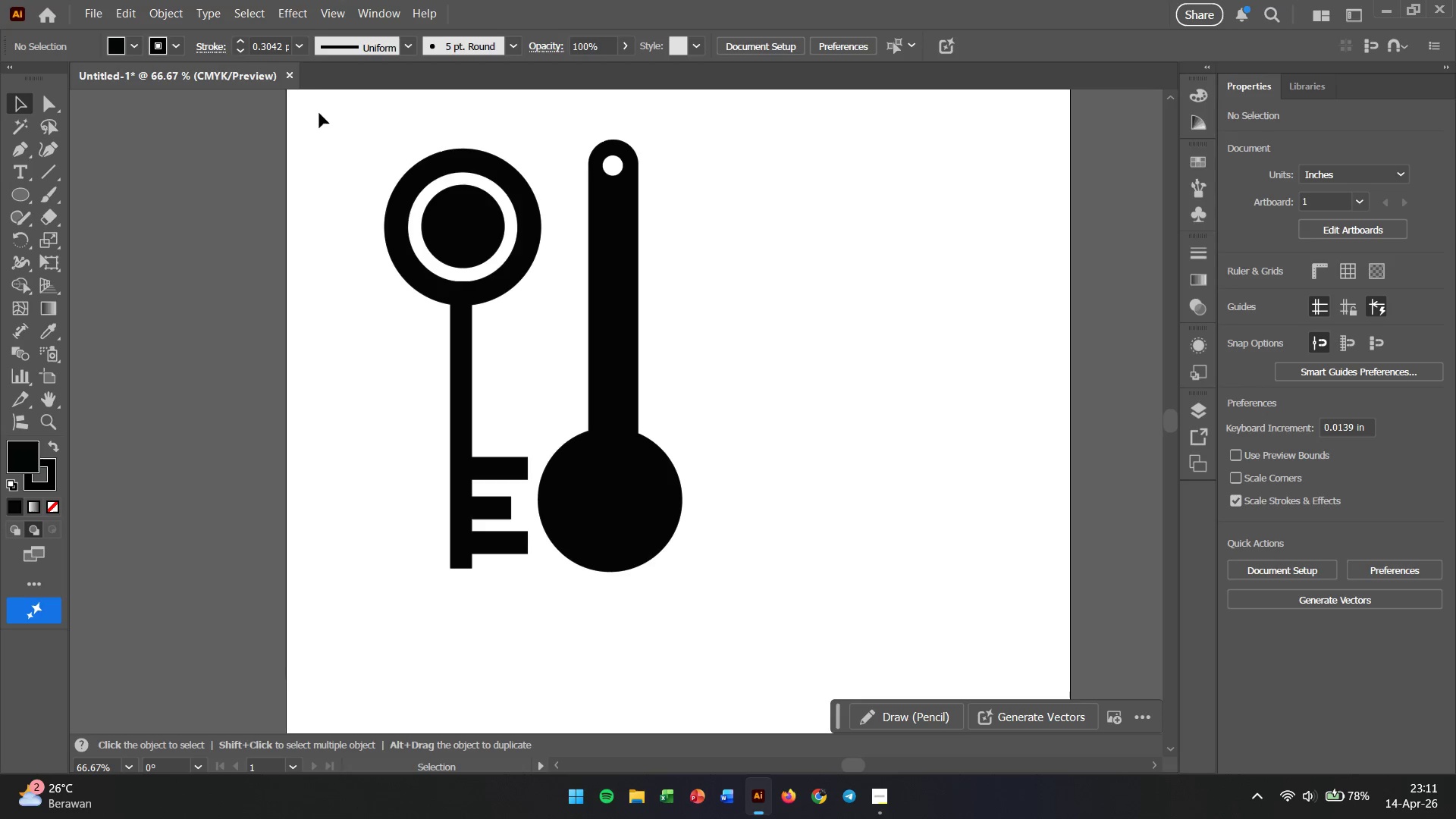 
left_click([123, 11])
 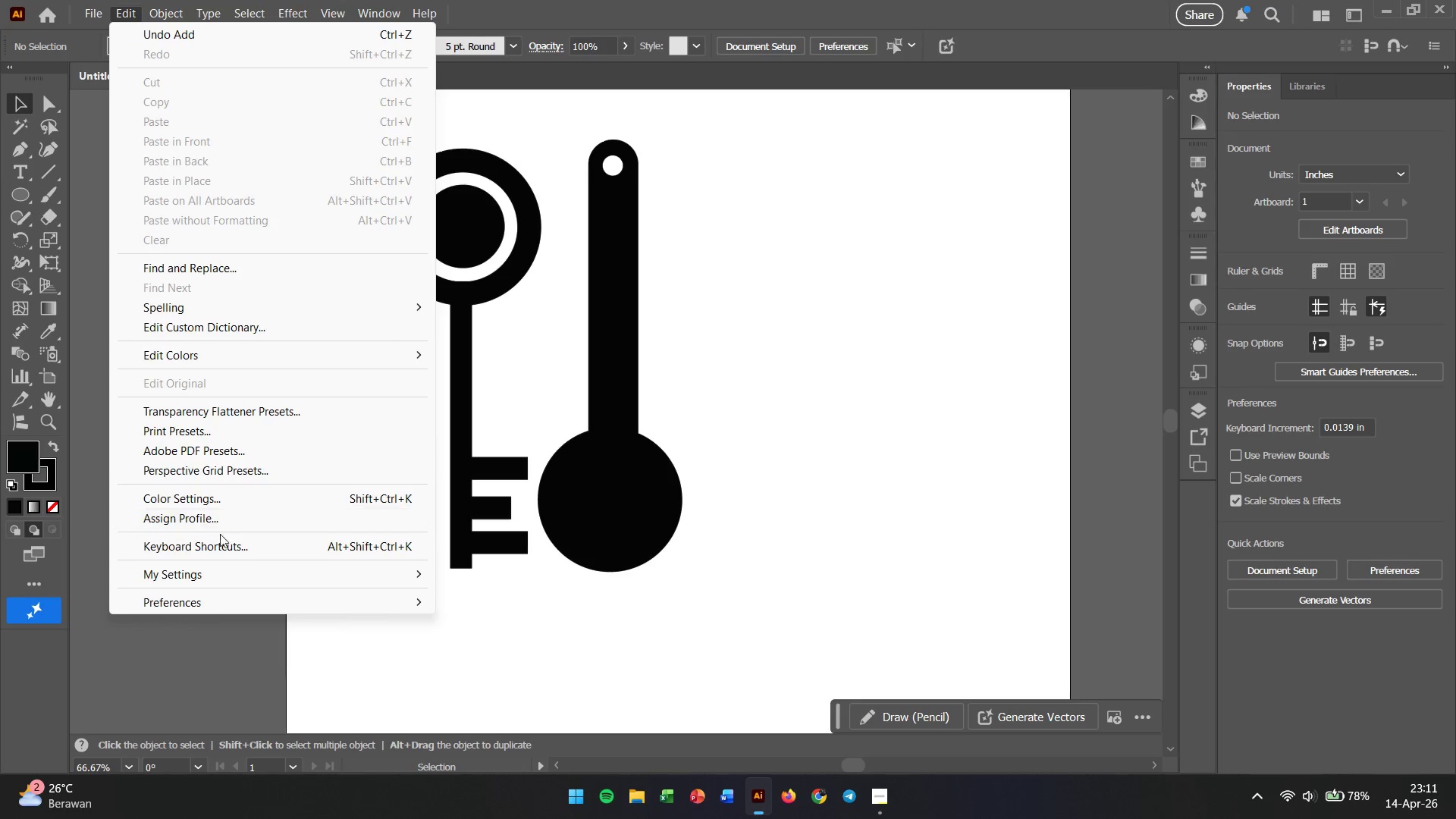 
left_click([203, 601])
 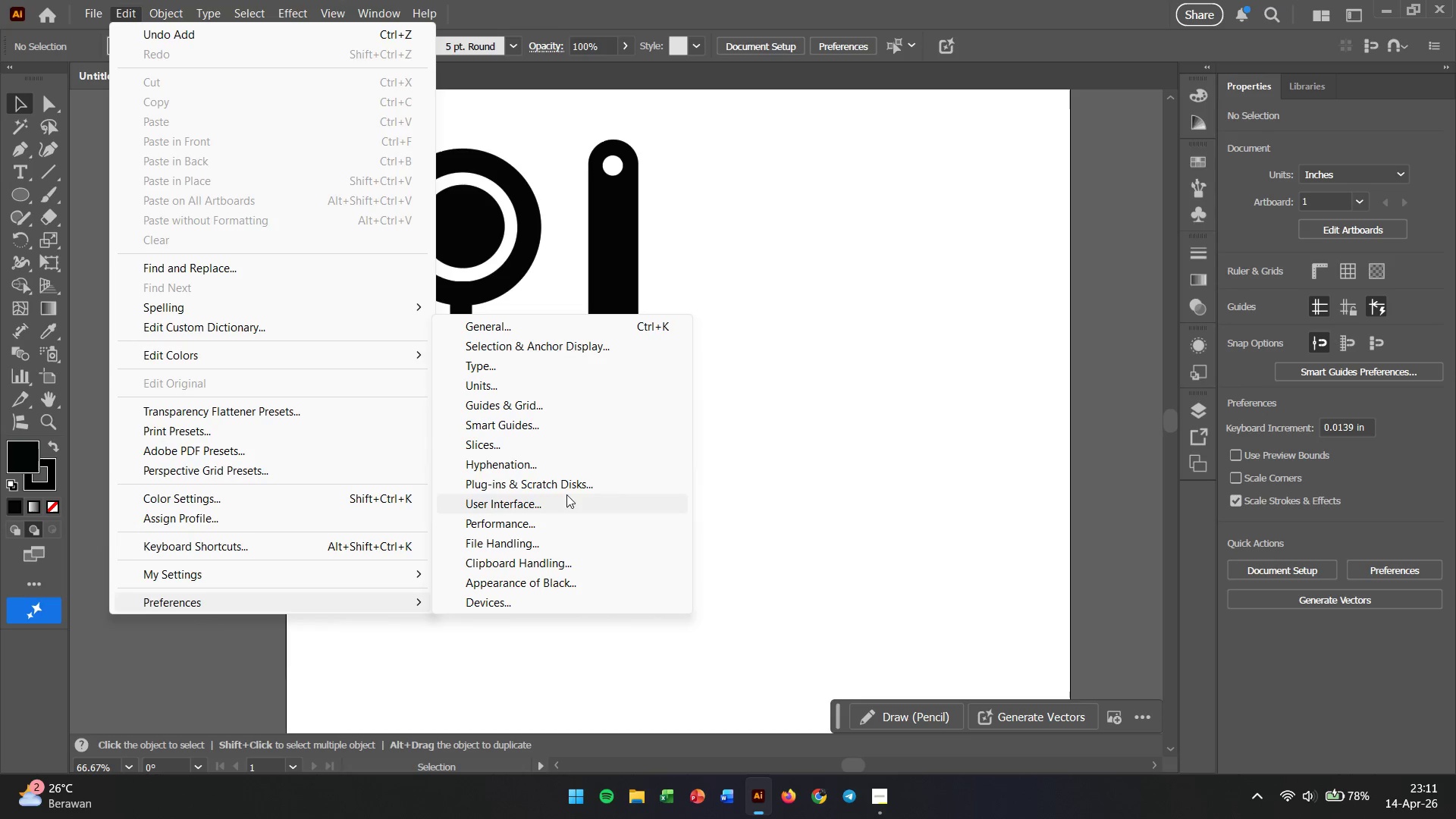 
left_click([522, 399])
 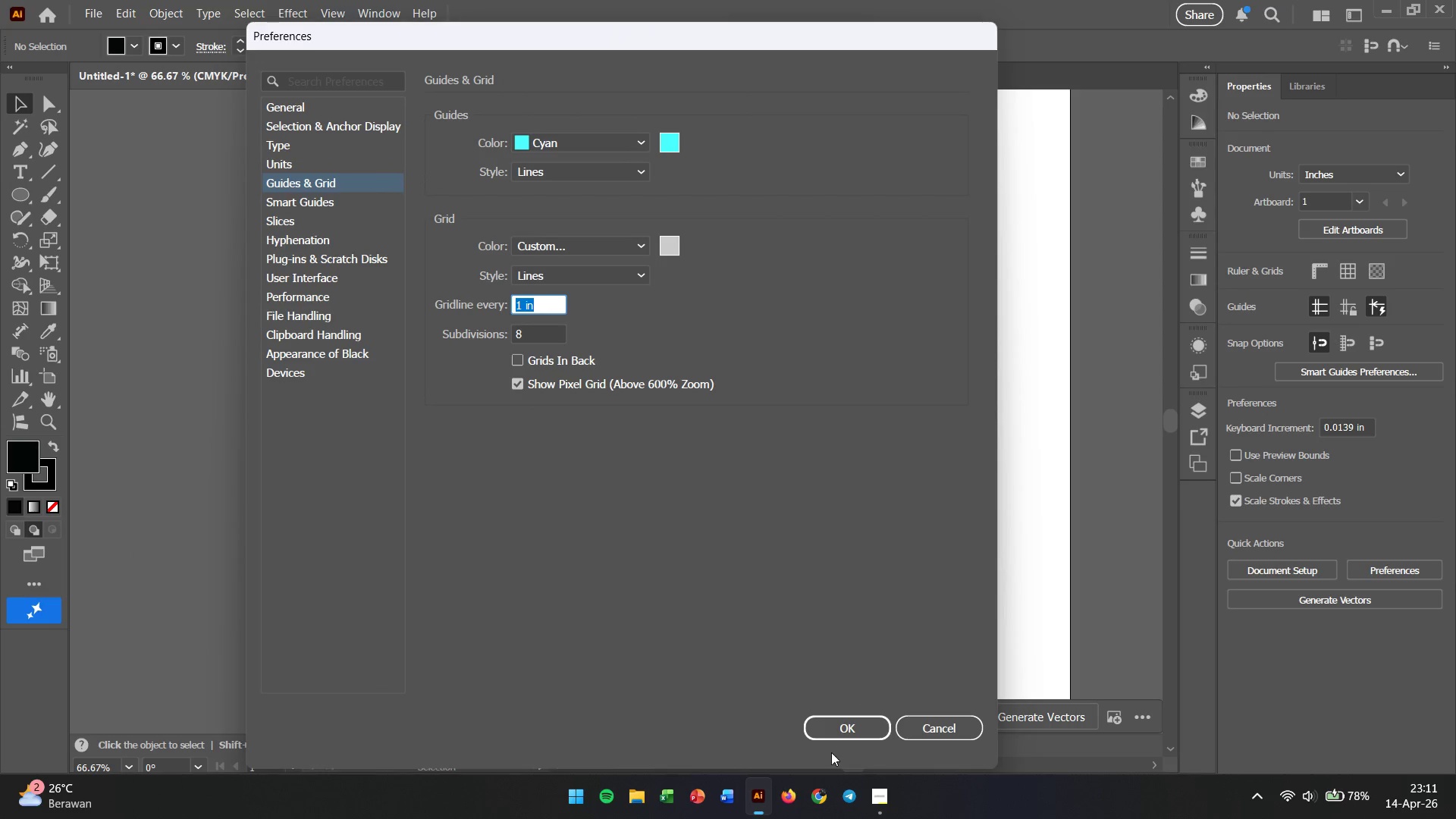 
left_click([852, 726])
 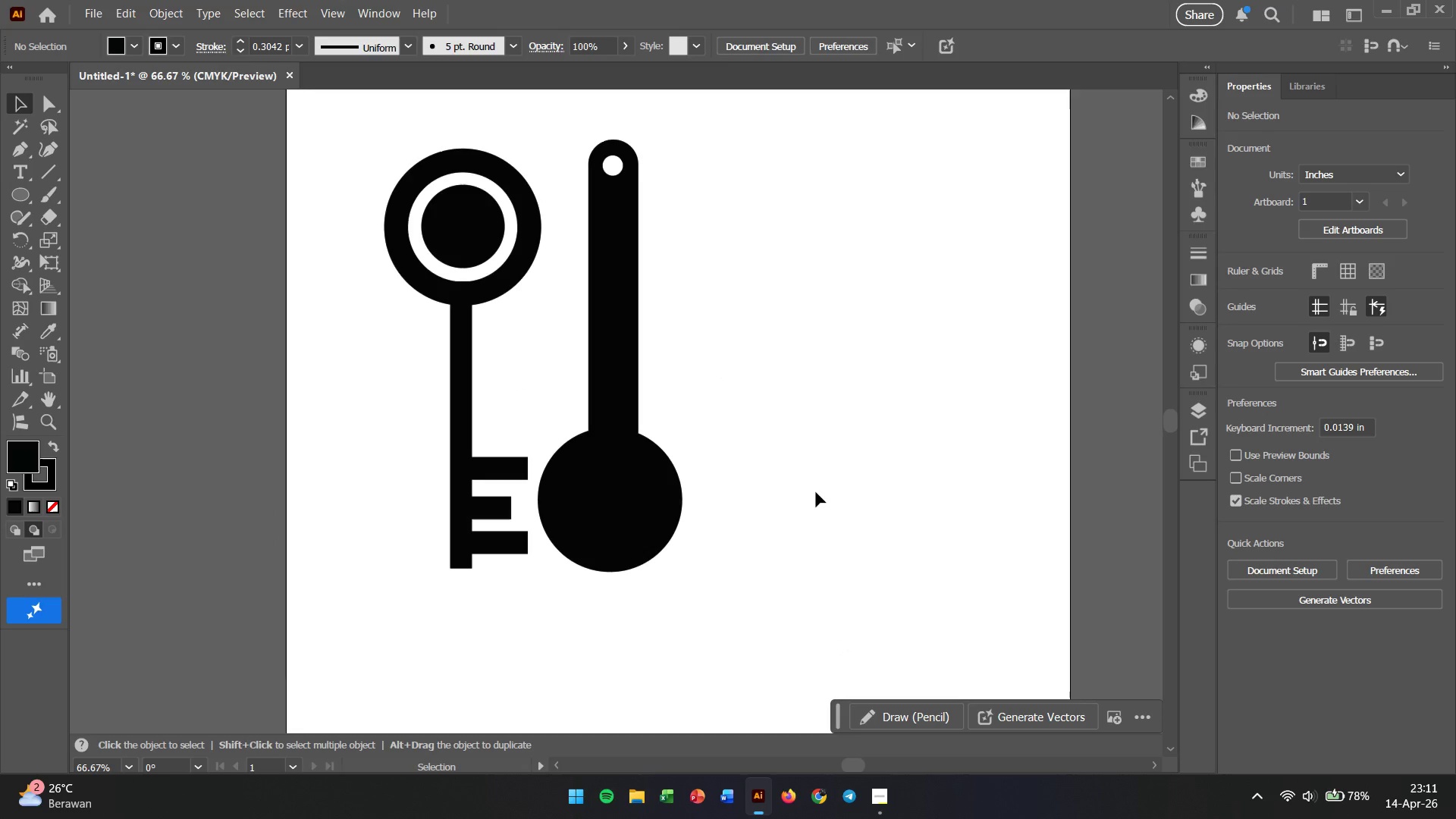 
left_click([814, 486])
 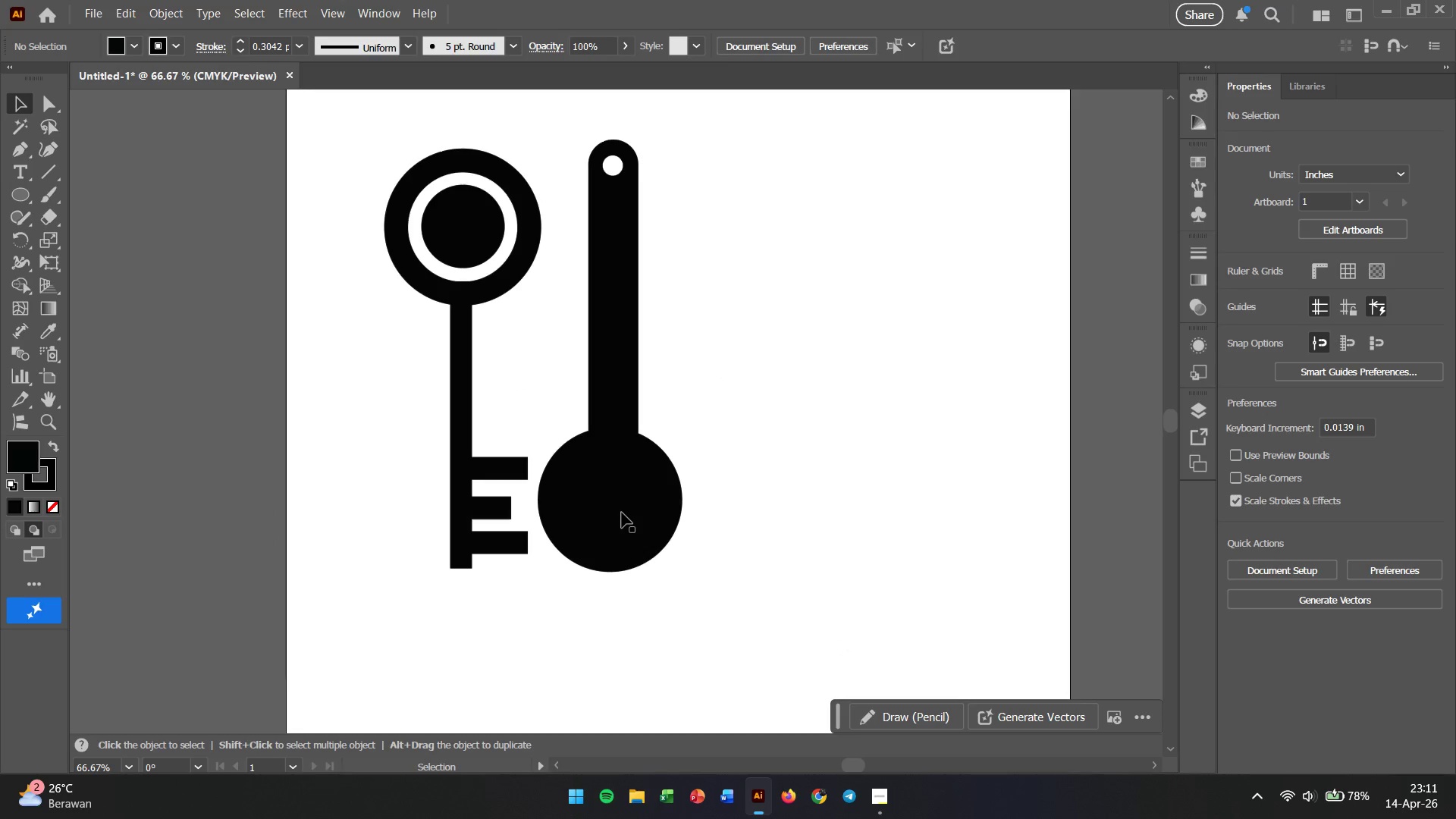 
left_click_drag(start_coordinate=[622, 513], to_coordinate=[657, 512])
 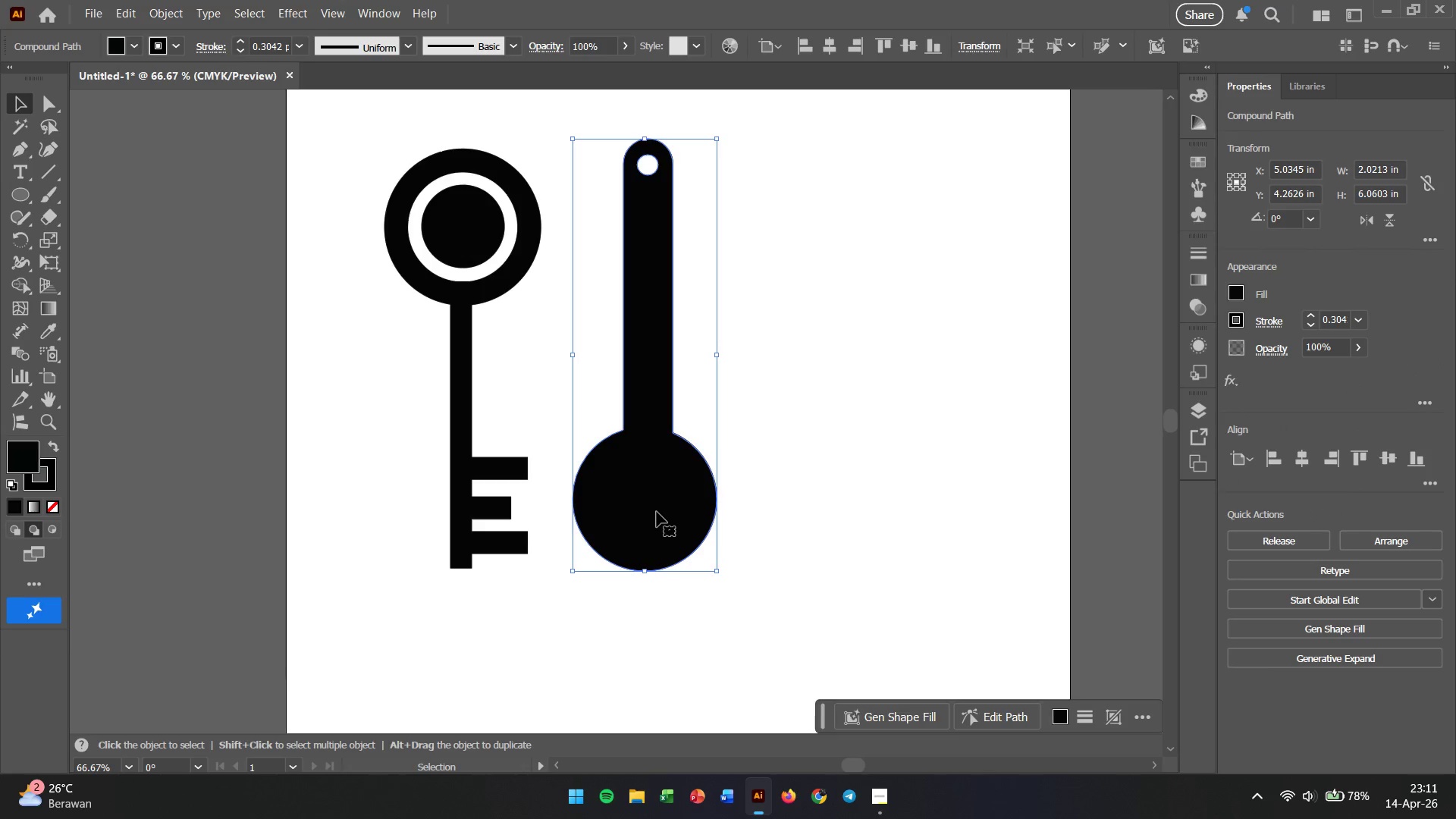 
key(Control+Z)
 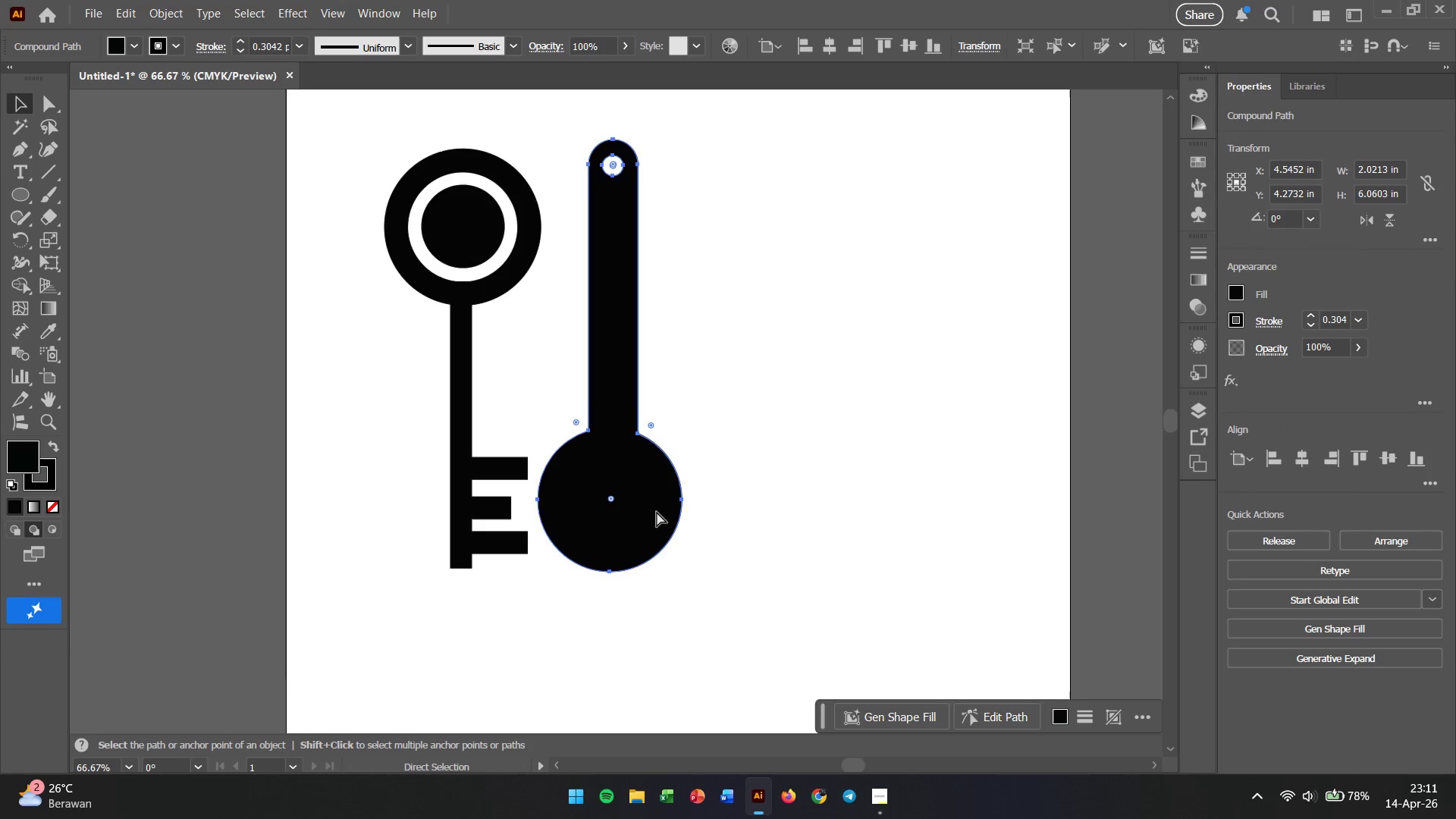 
key(Control+Z)
 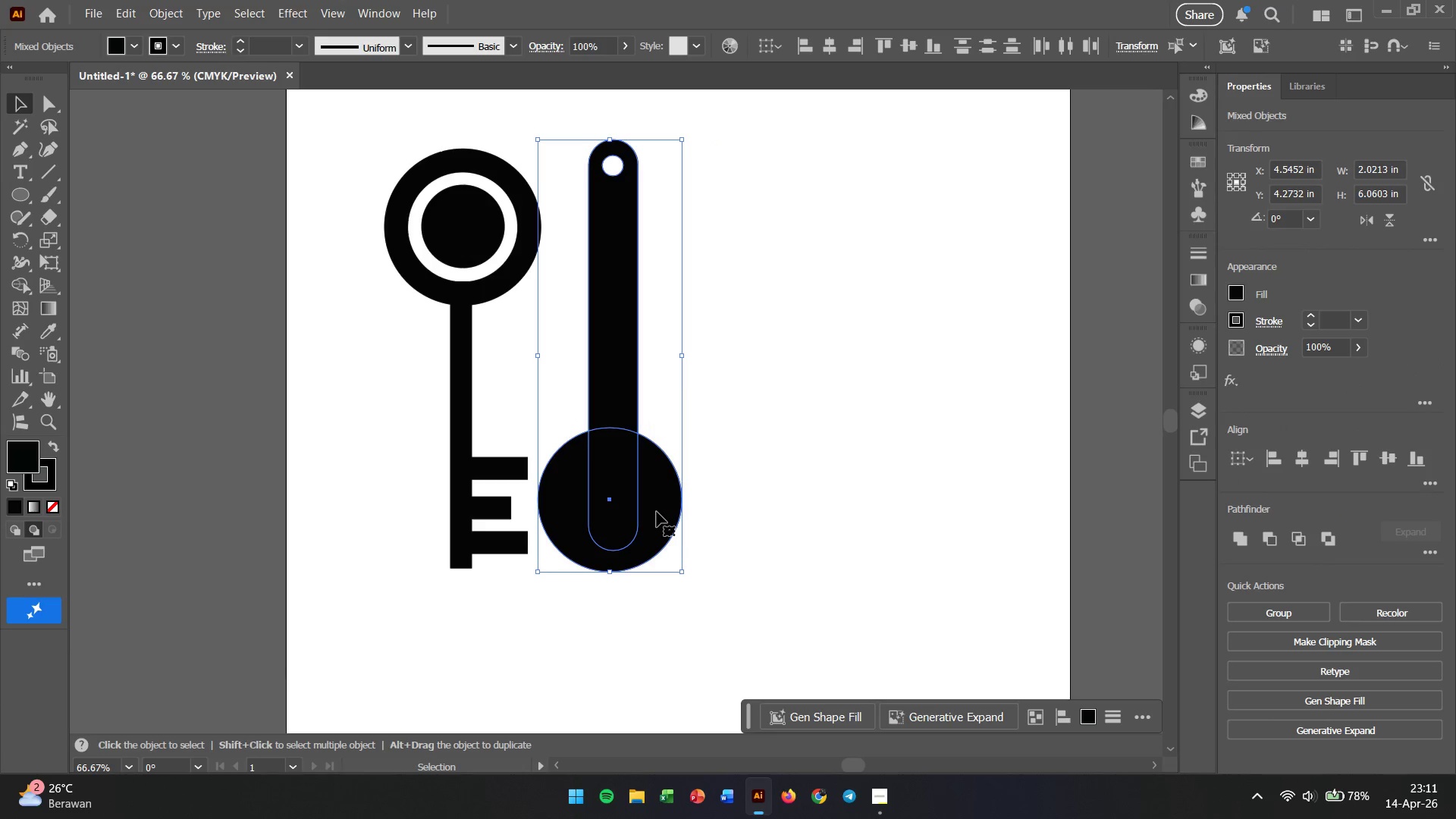 
left_click([694, 507])
 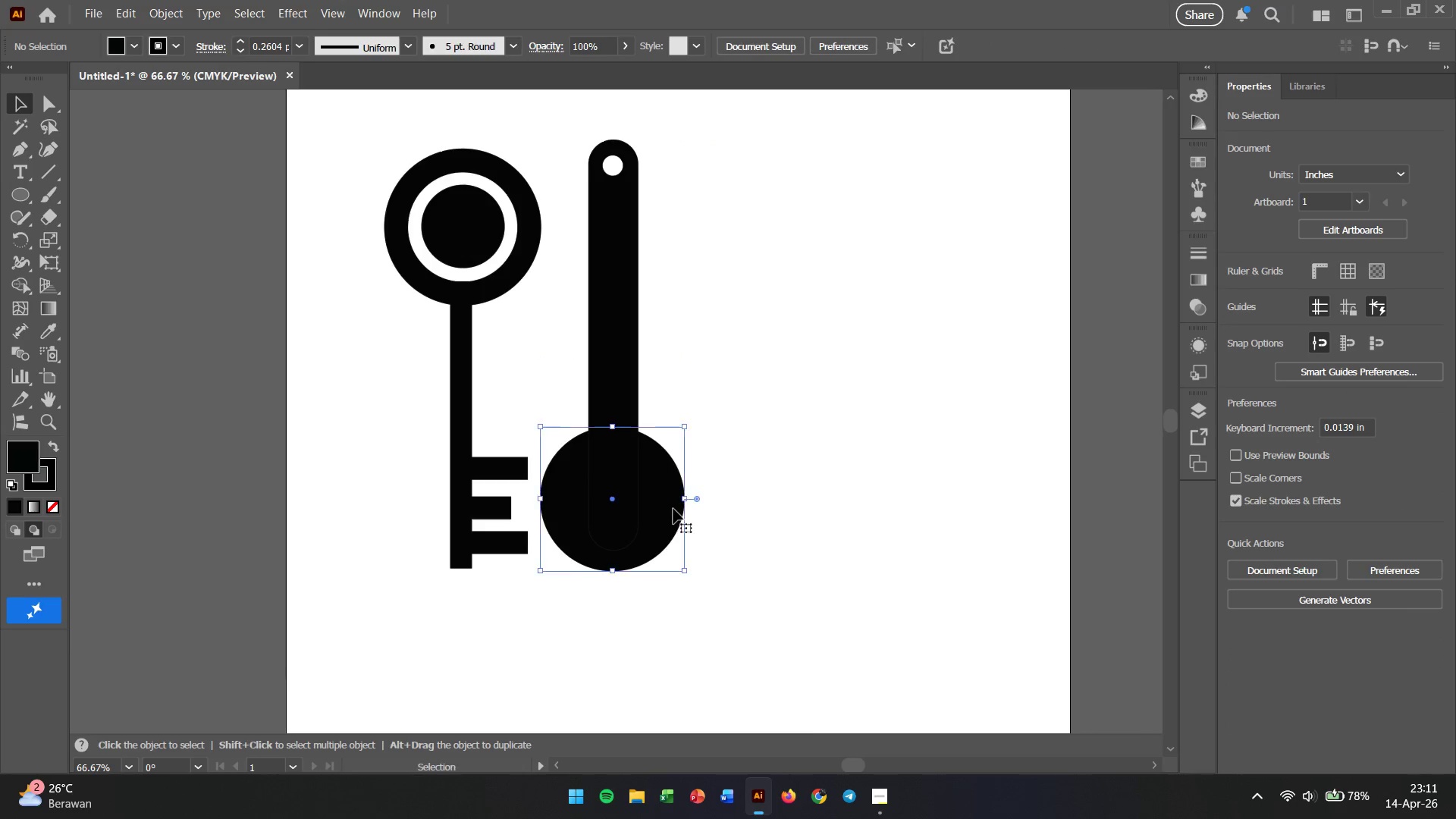 
left_click_drag(start_coordinate=[626, 478], to_coordinate=[627, 473])
 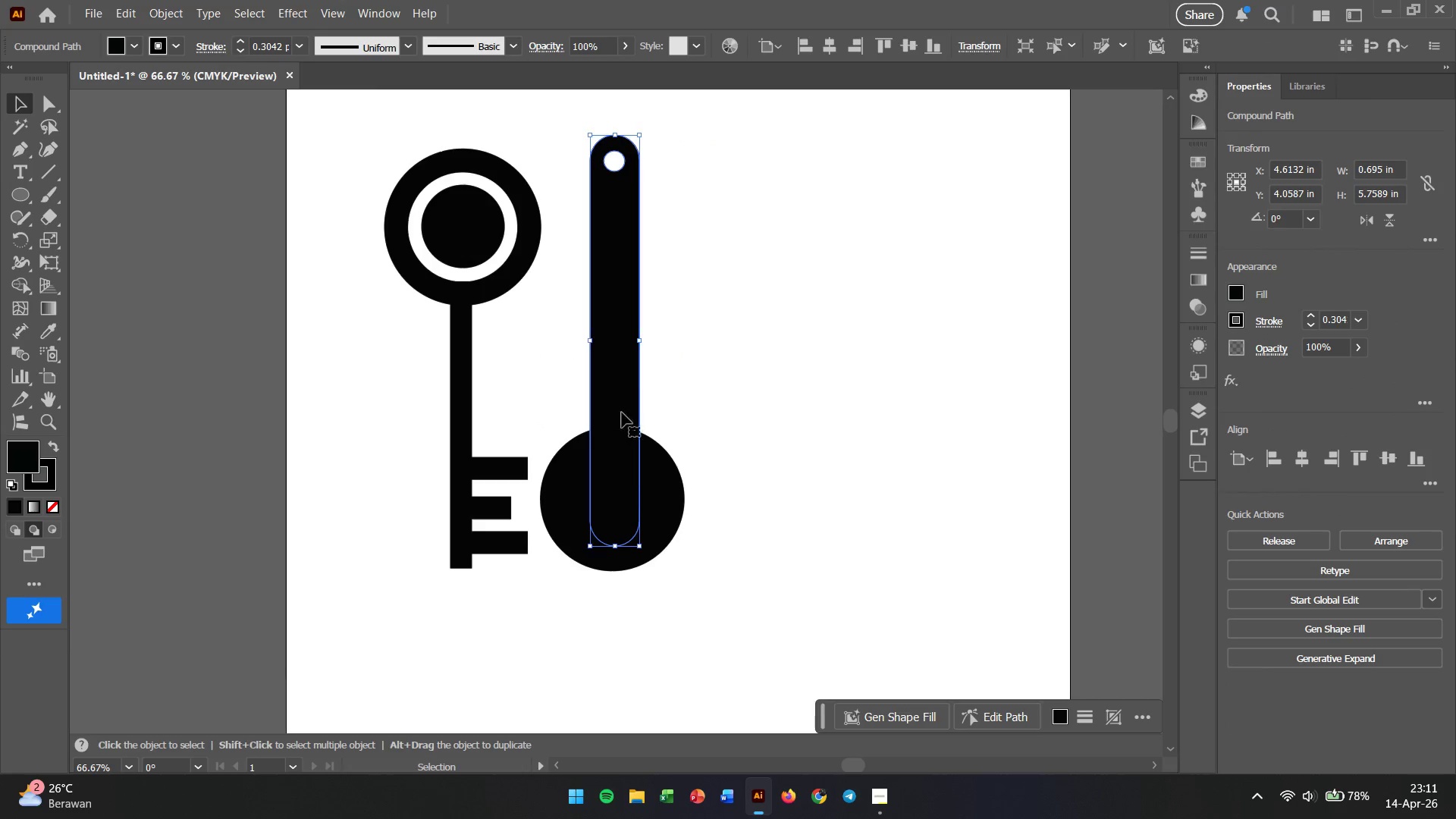 
hold_key(key=ShiftLeft, duration=0.59)
left_click([611, 369])
 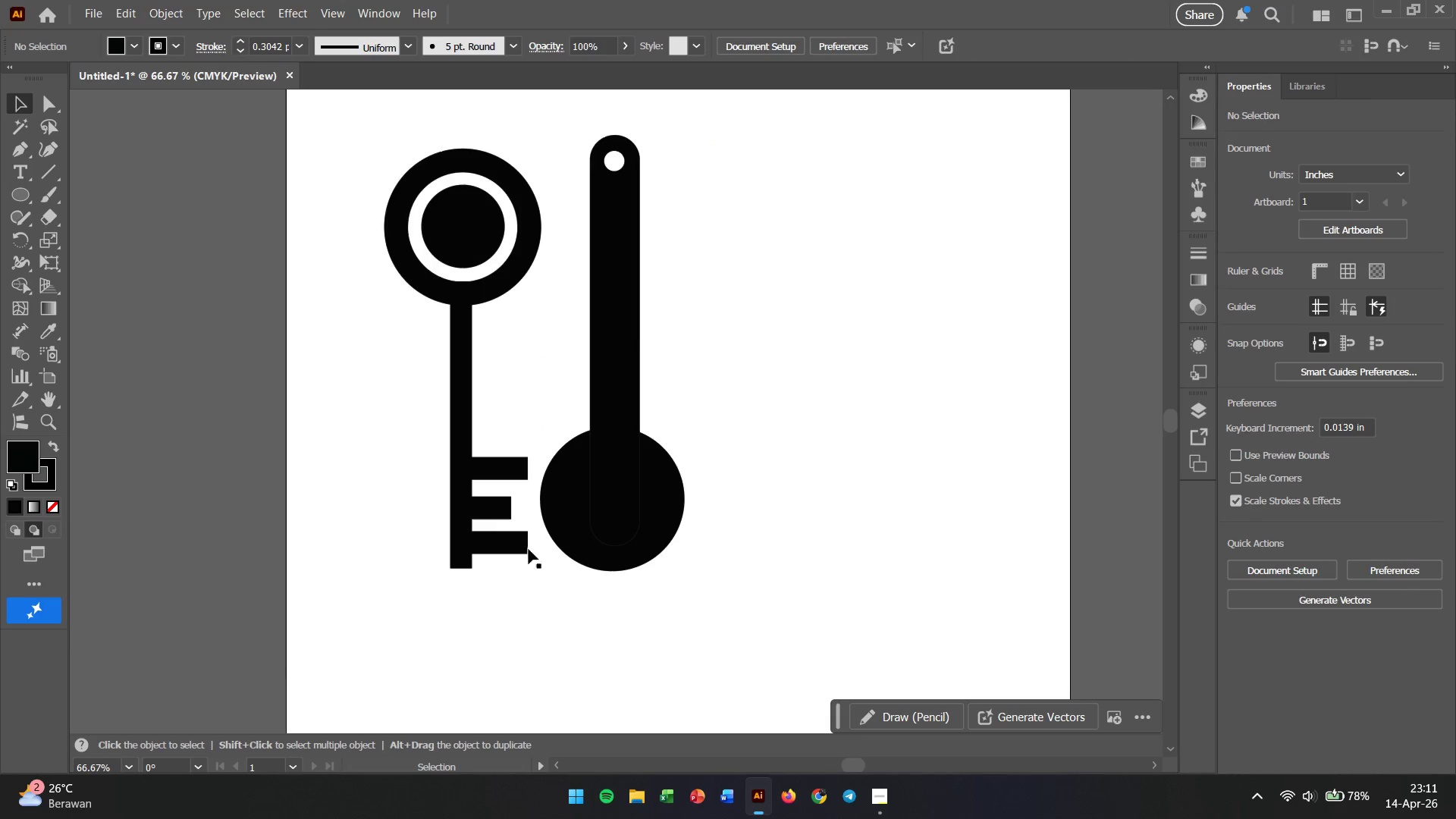 
left_click([597, 534])
 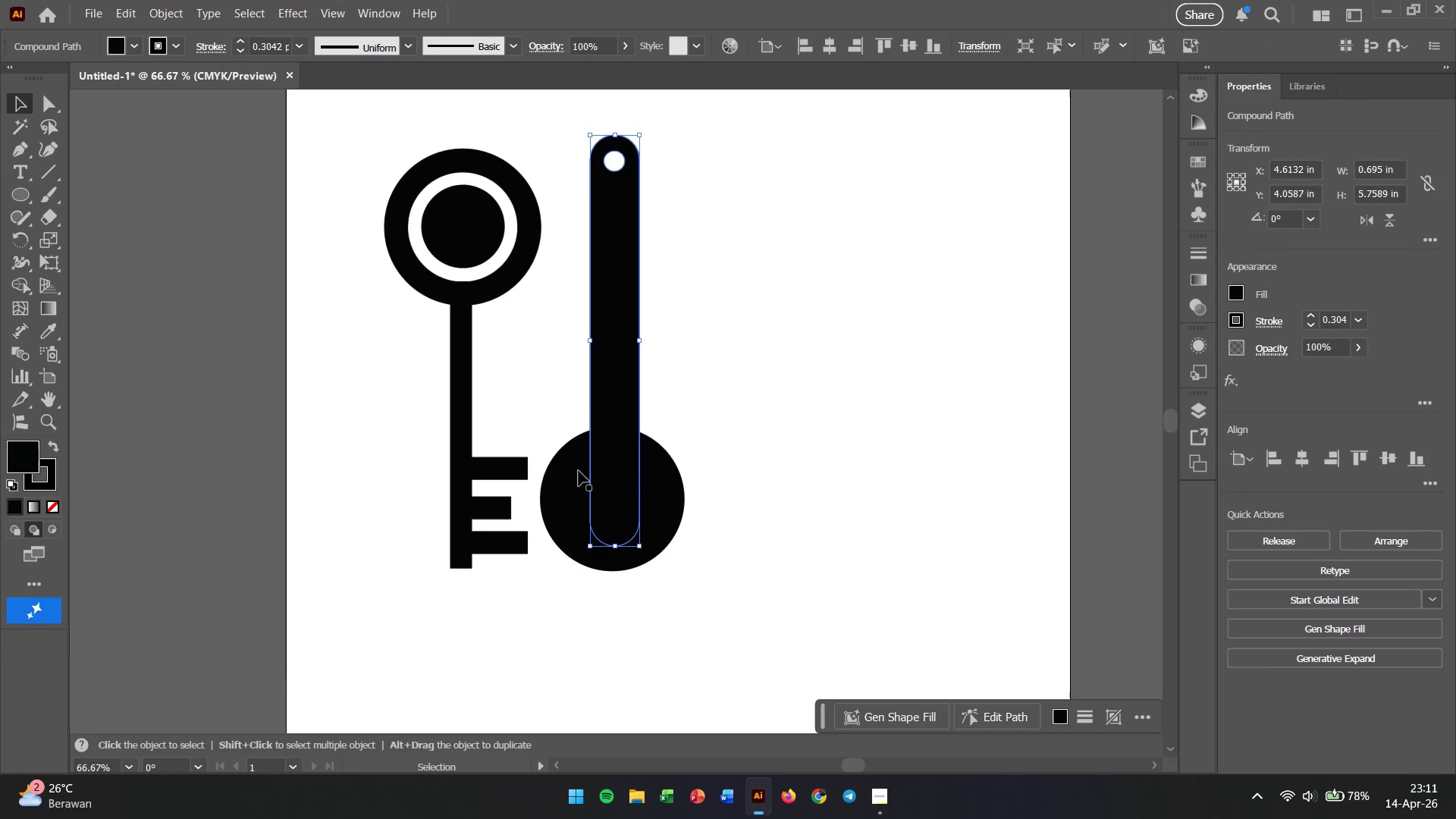 
left_click([579, 471])
 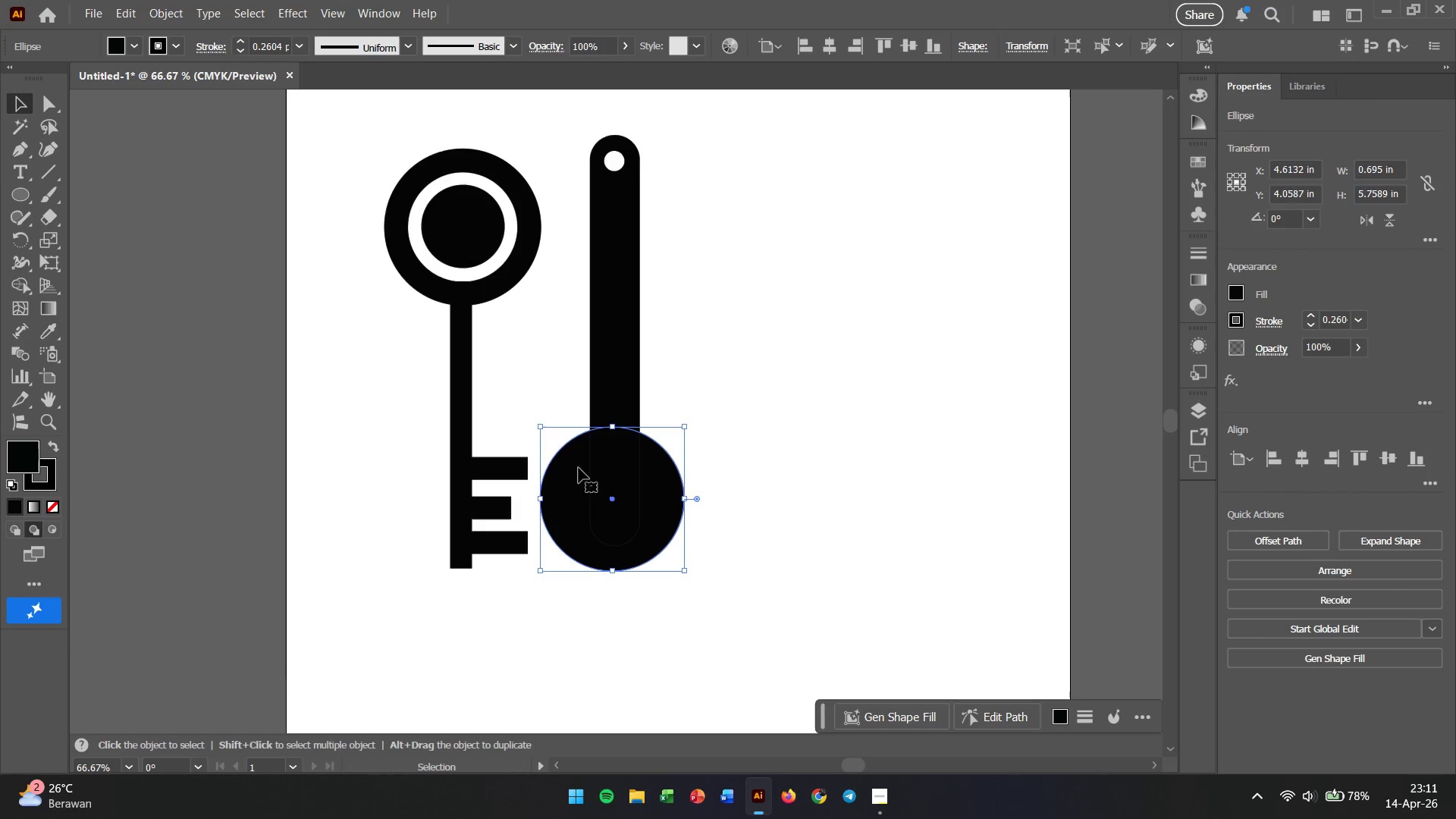 
hold_key(key=ShiftLeft, duration=3.69)
left_click([609, 384])
 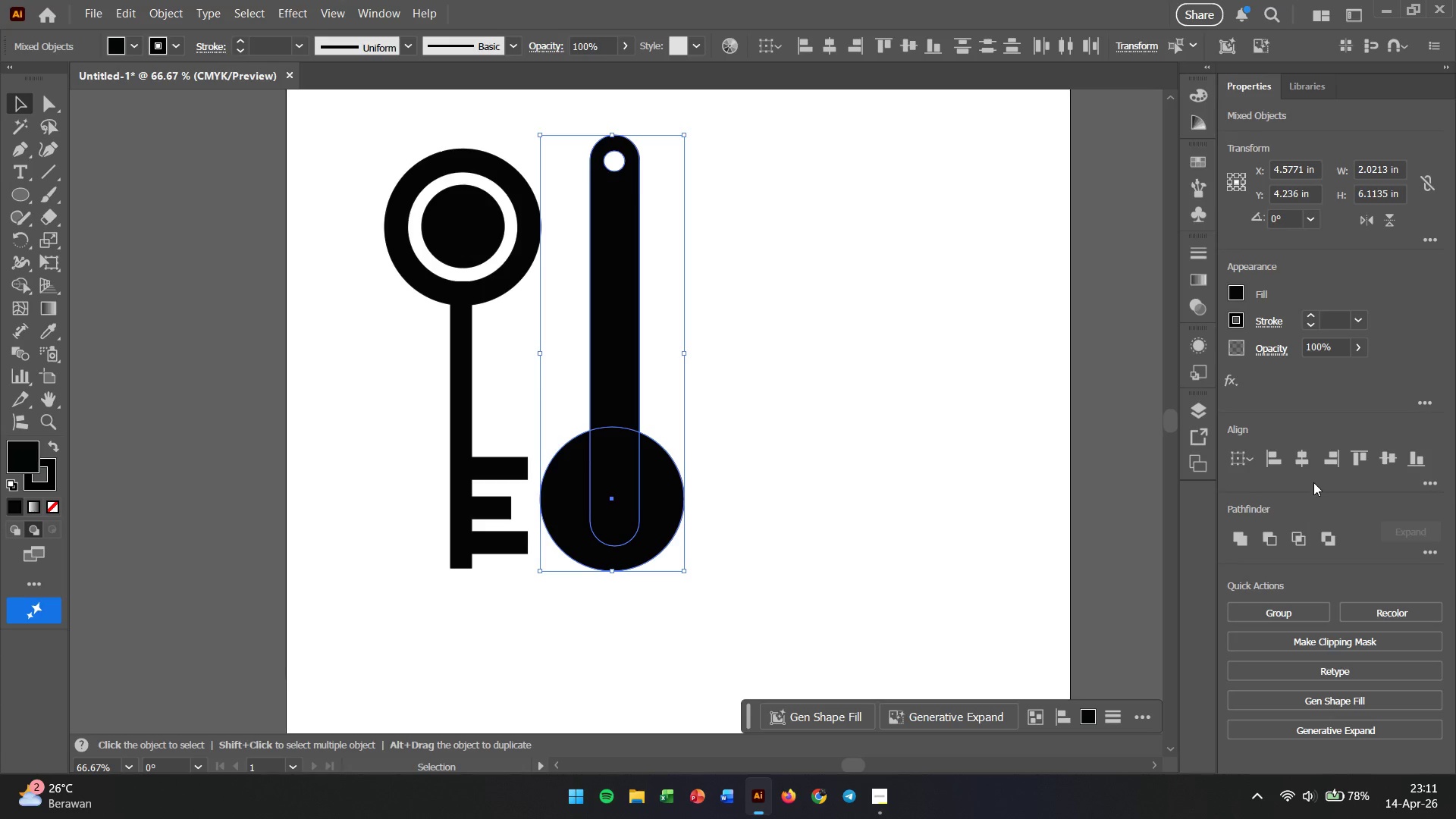 
left_click([1300, 461])
 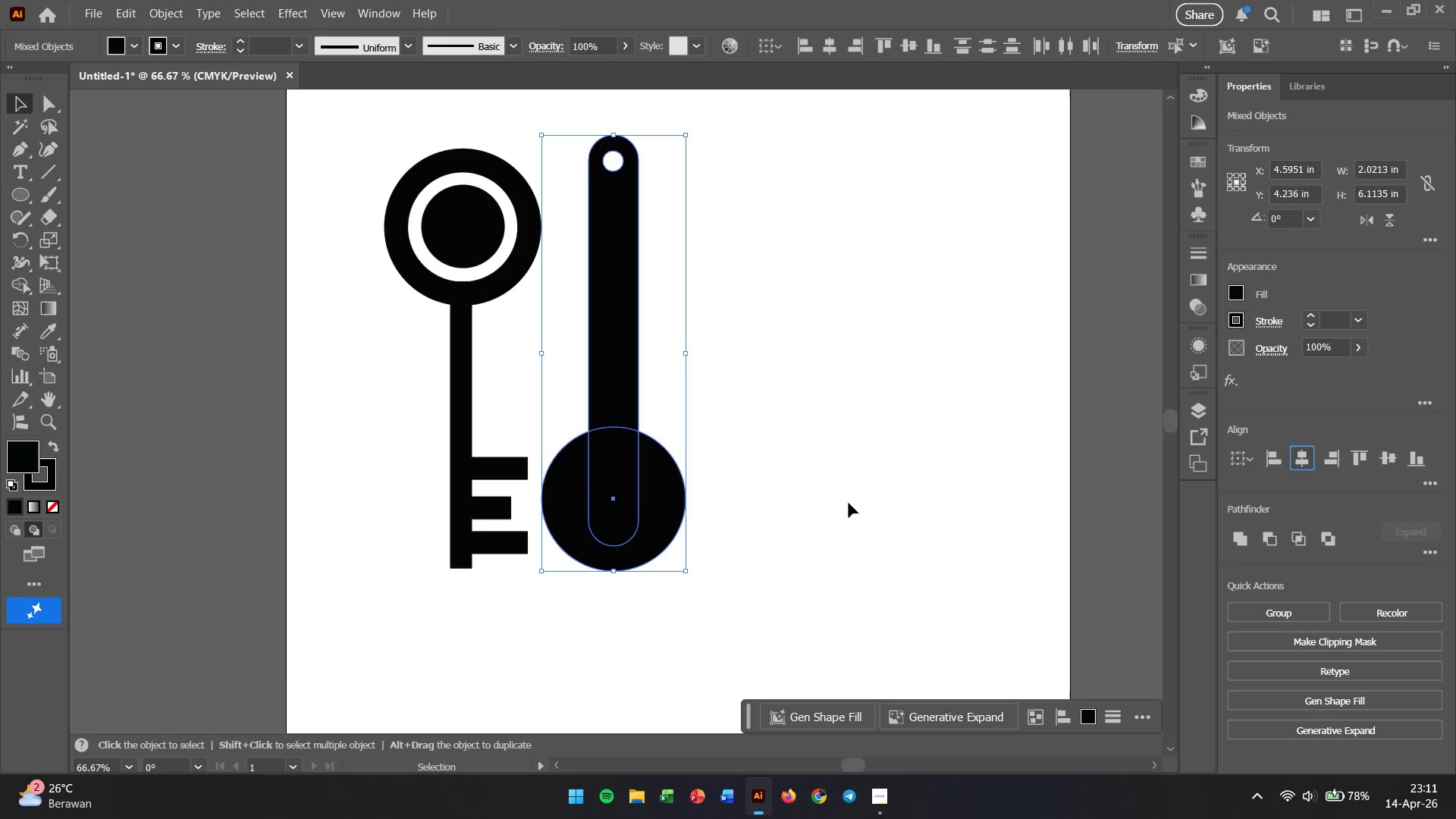 
left_click([810, 503])
 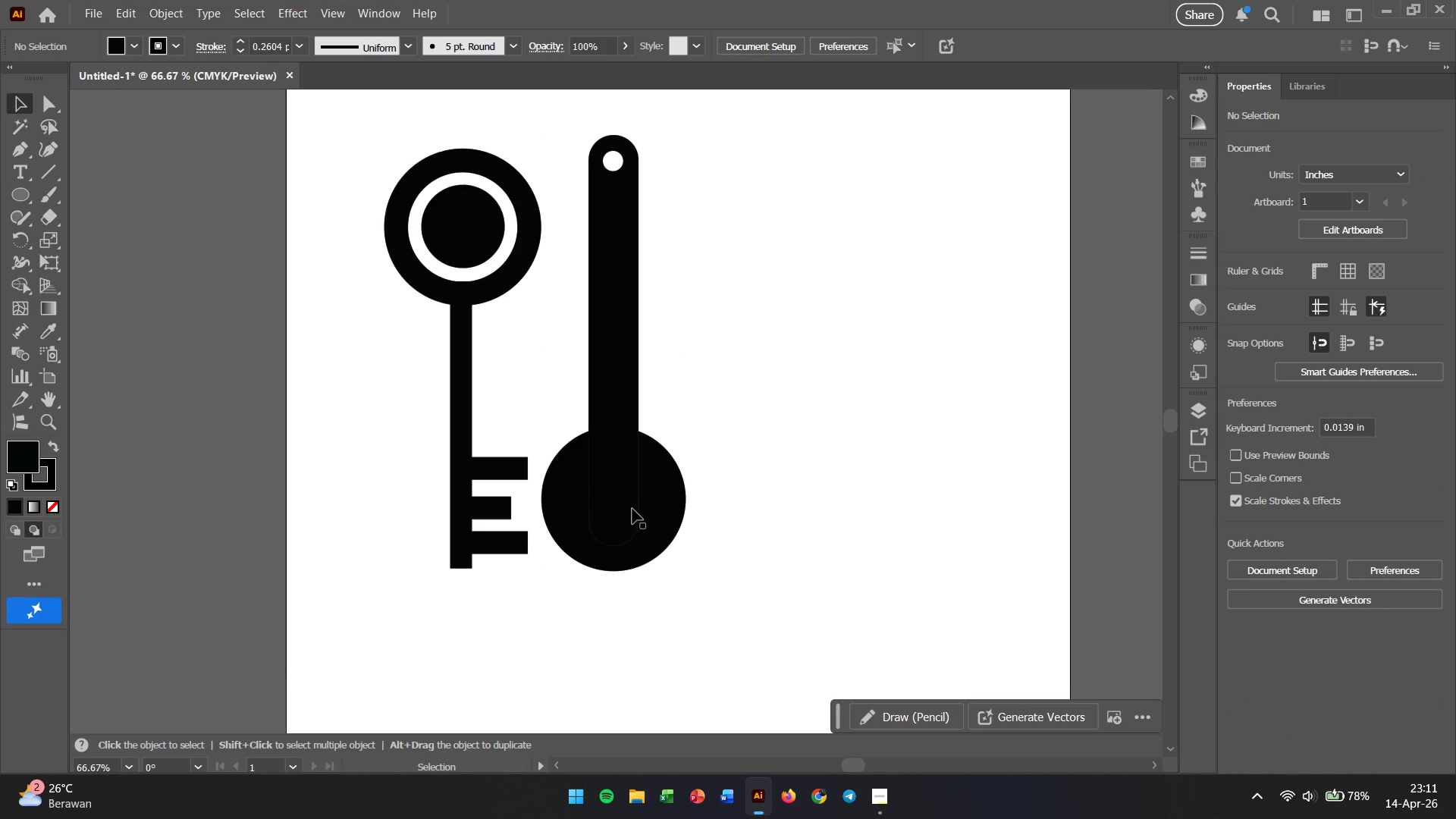 
left_click([632, 509])
 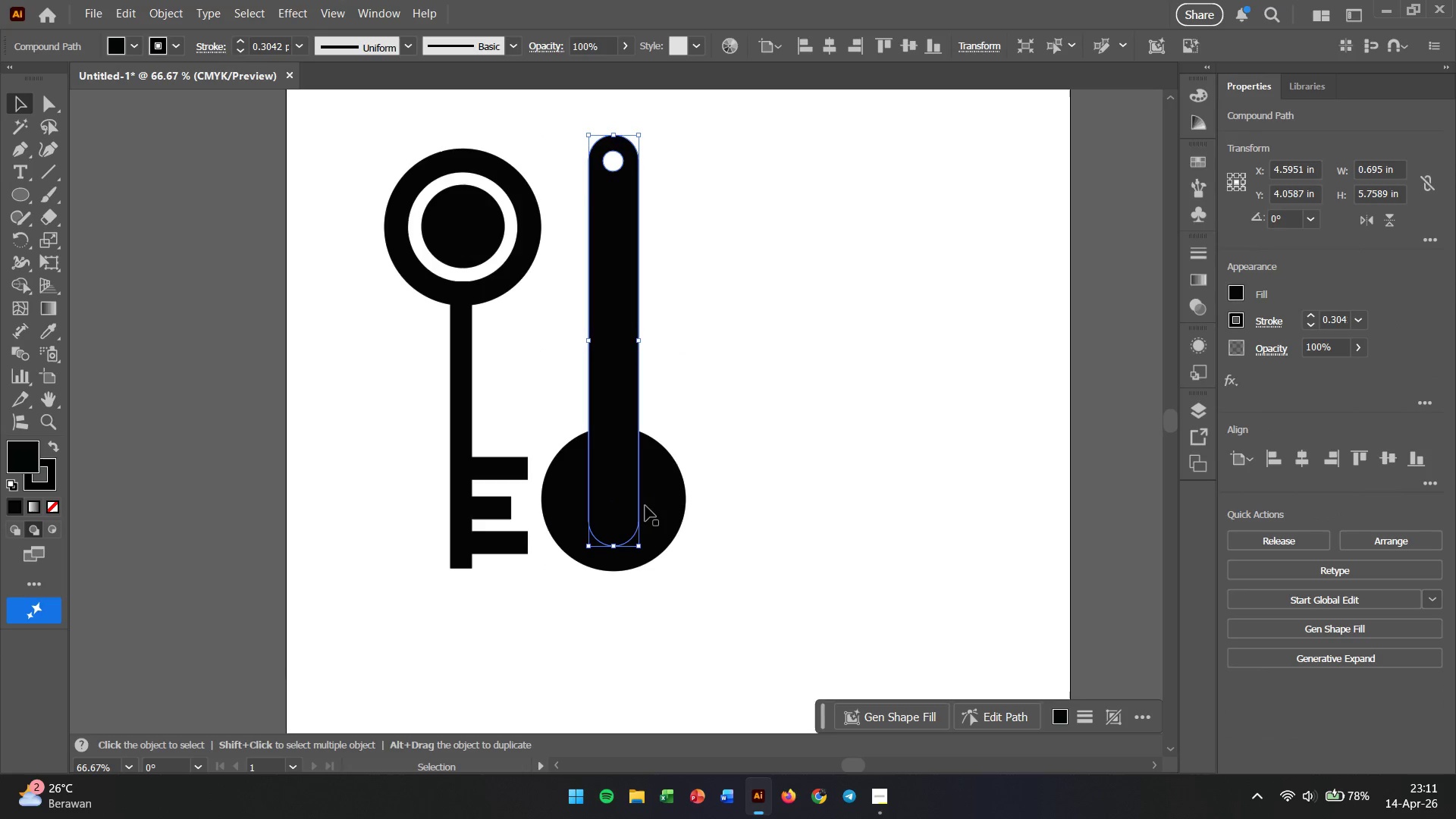 
hold_key(key=ShiftLeft, duration=3.02)
left_click([651, 504])
 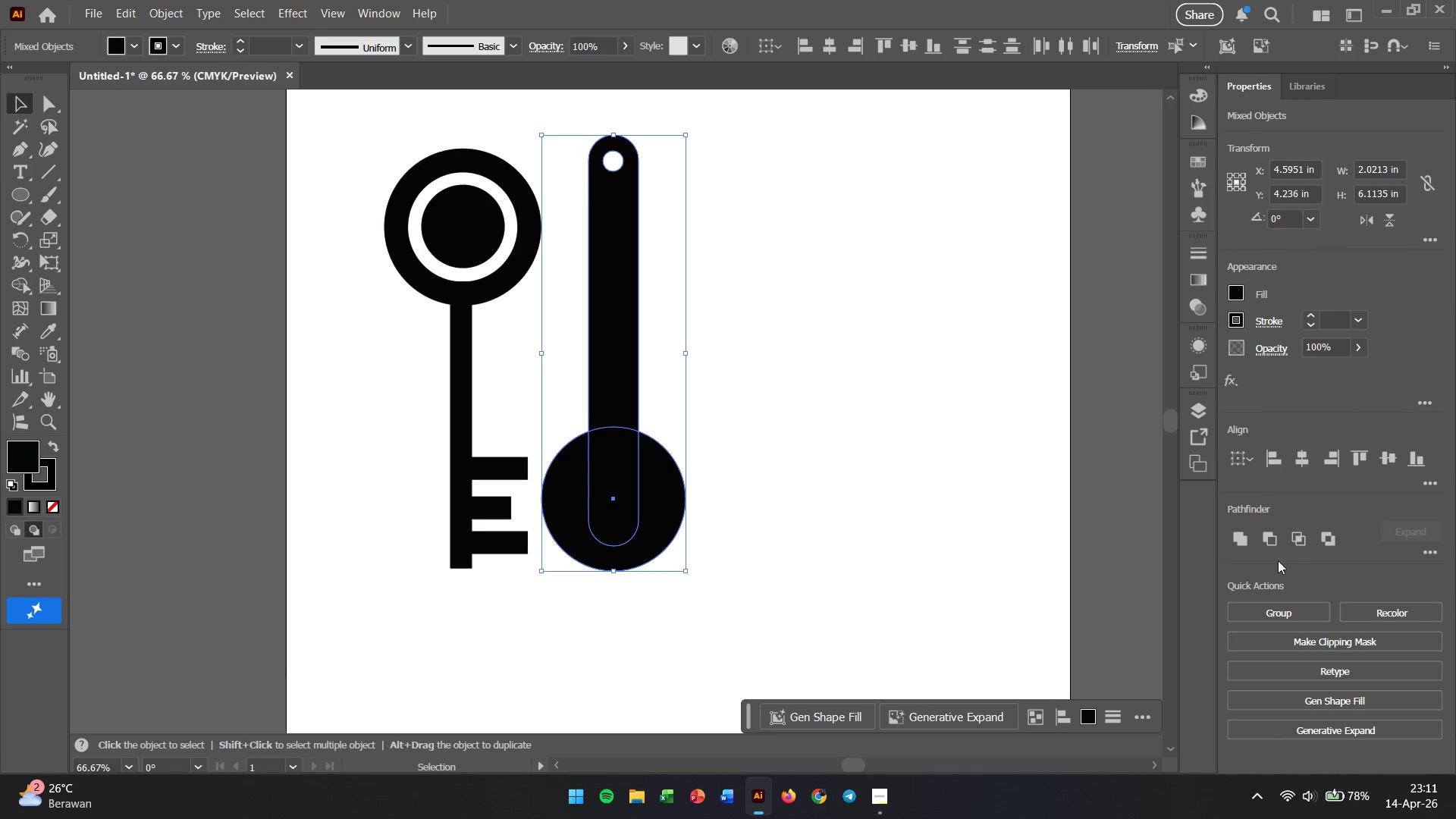 
left_click([1238, 541])
 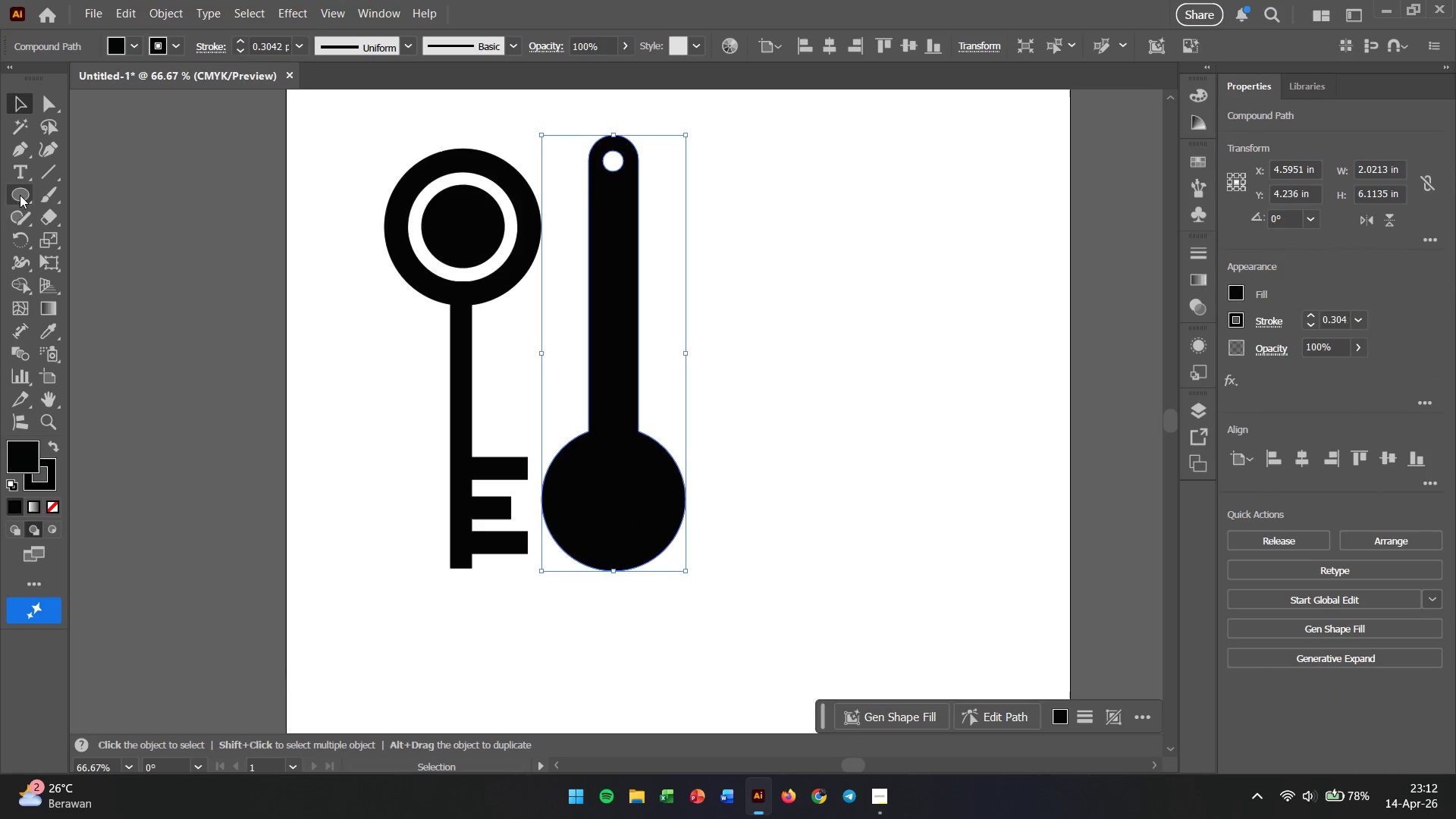 
right_click([22, 200])
 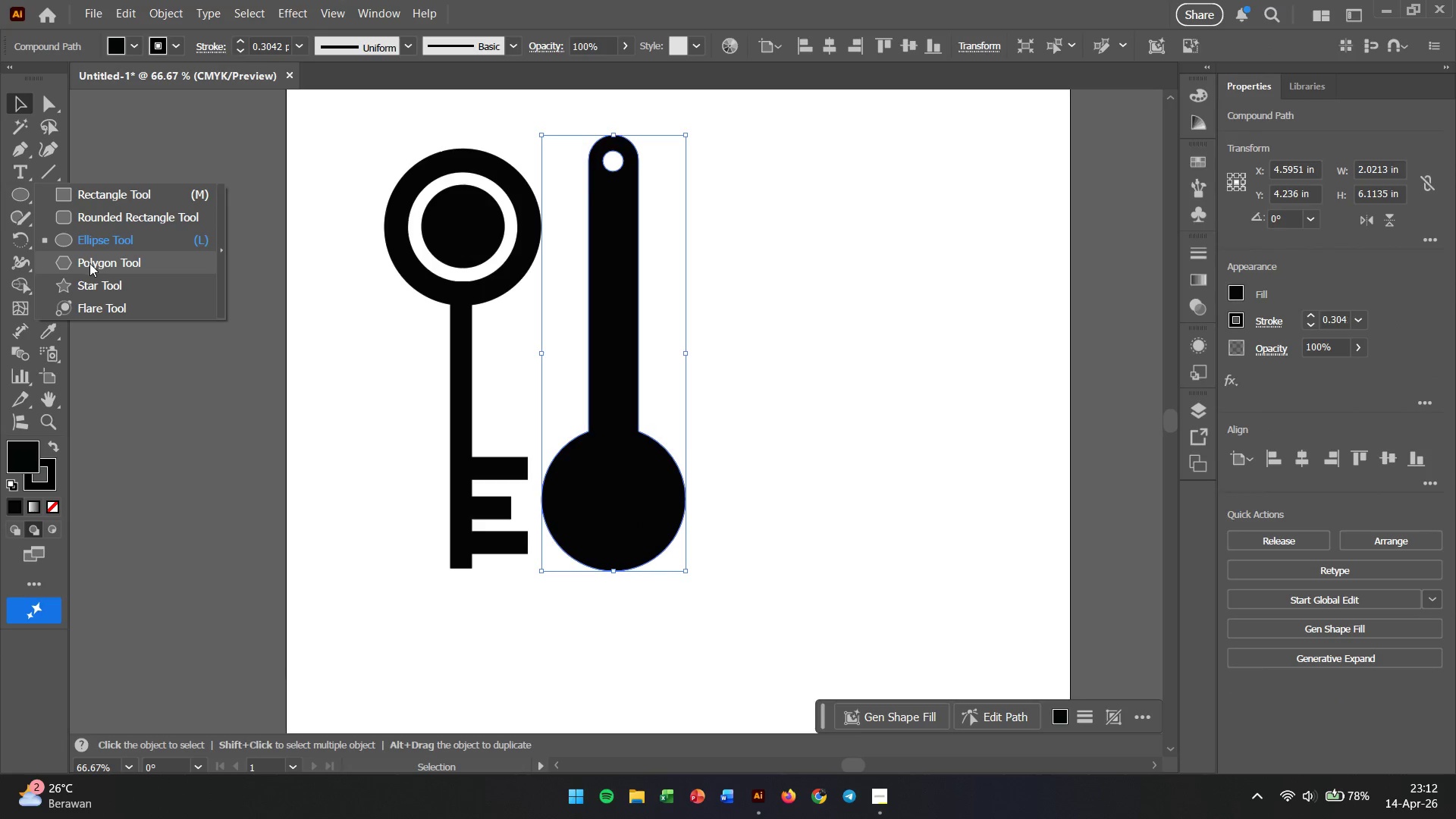 
left_click([89, 263])
 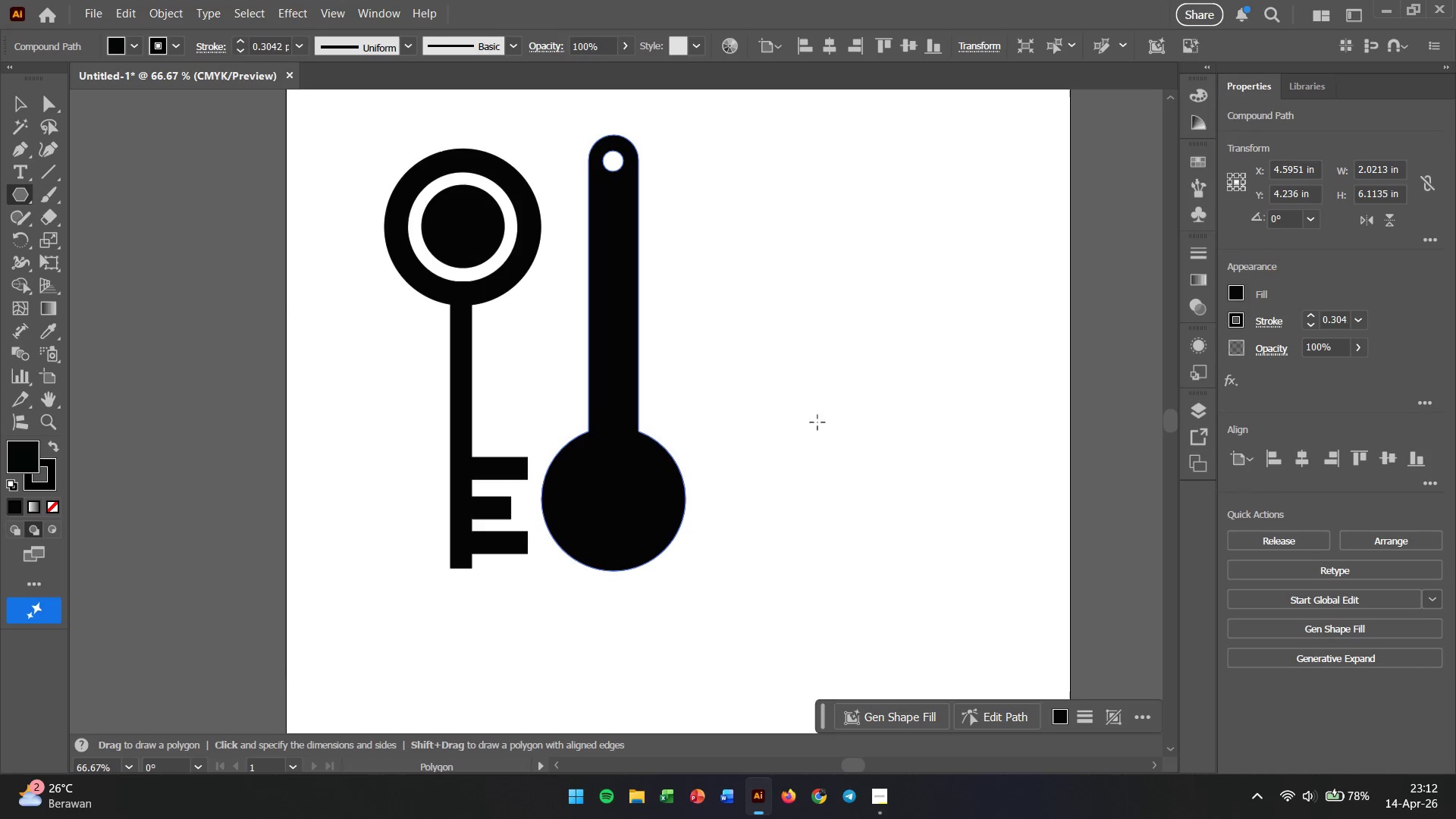 
left_click_drag(start_coordinate=[801, 437], to_coordinate=[843, 459])
 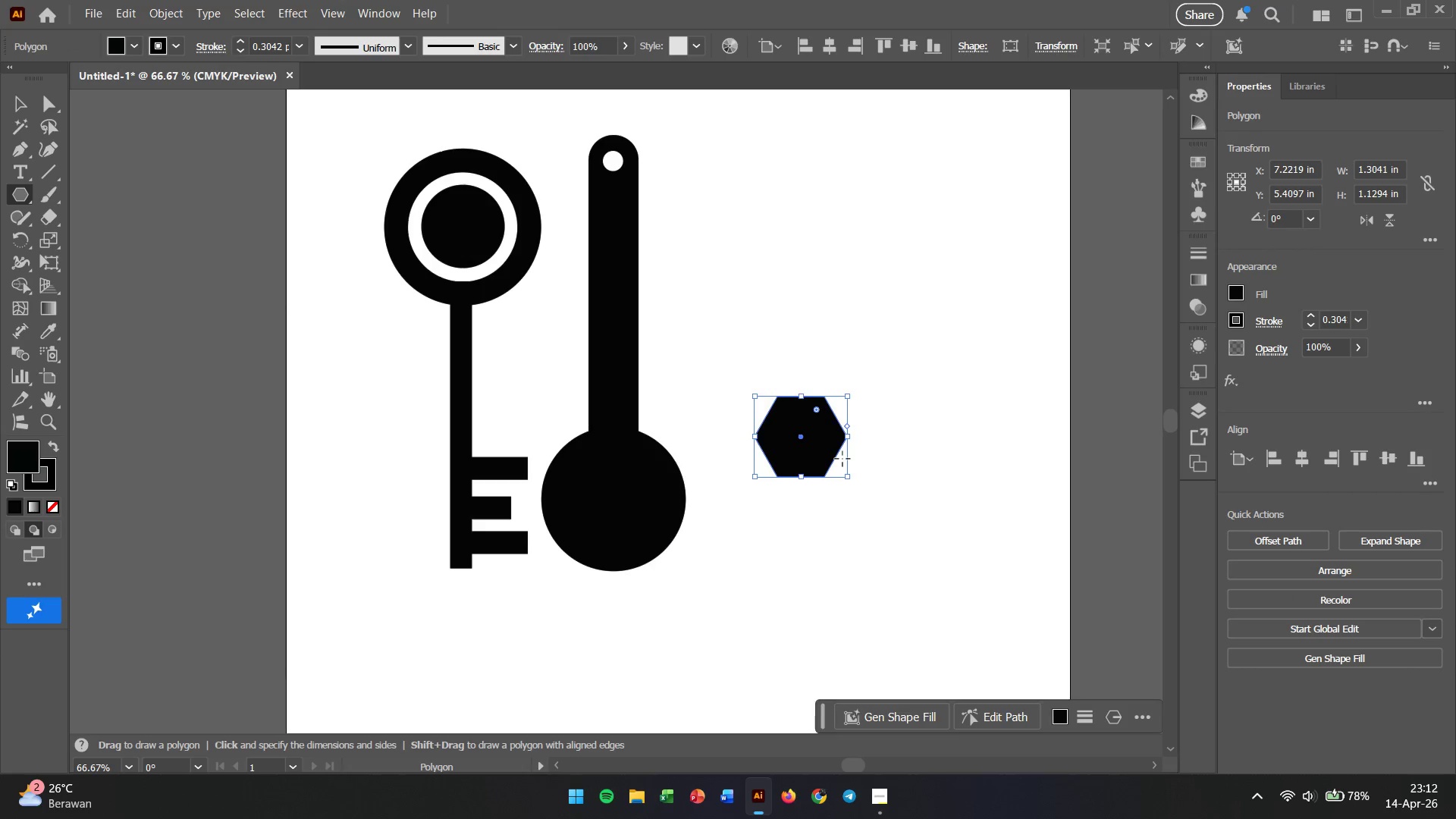 
hold_key(key=ShiftLeft, duration=2.94)
 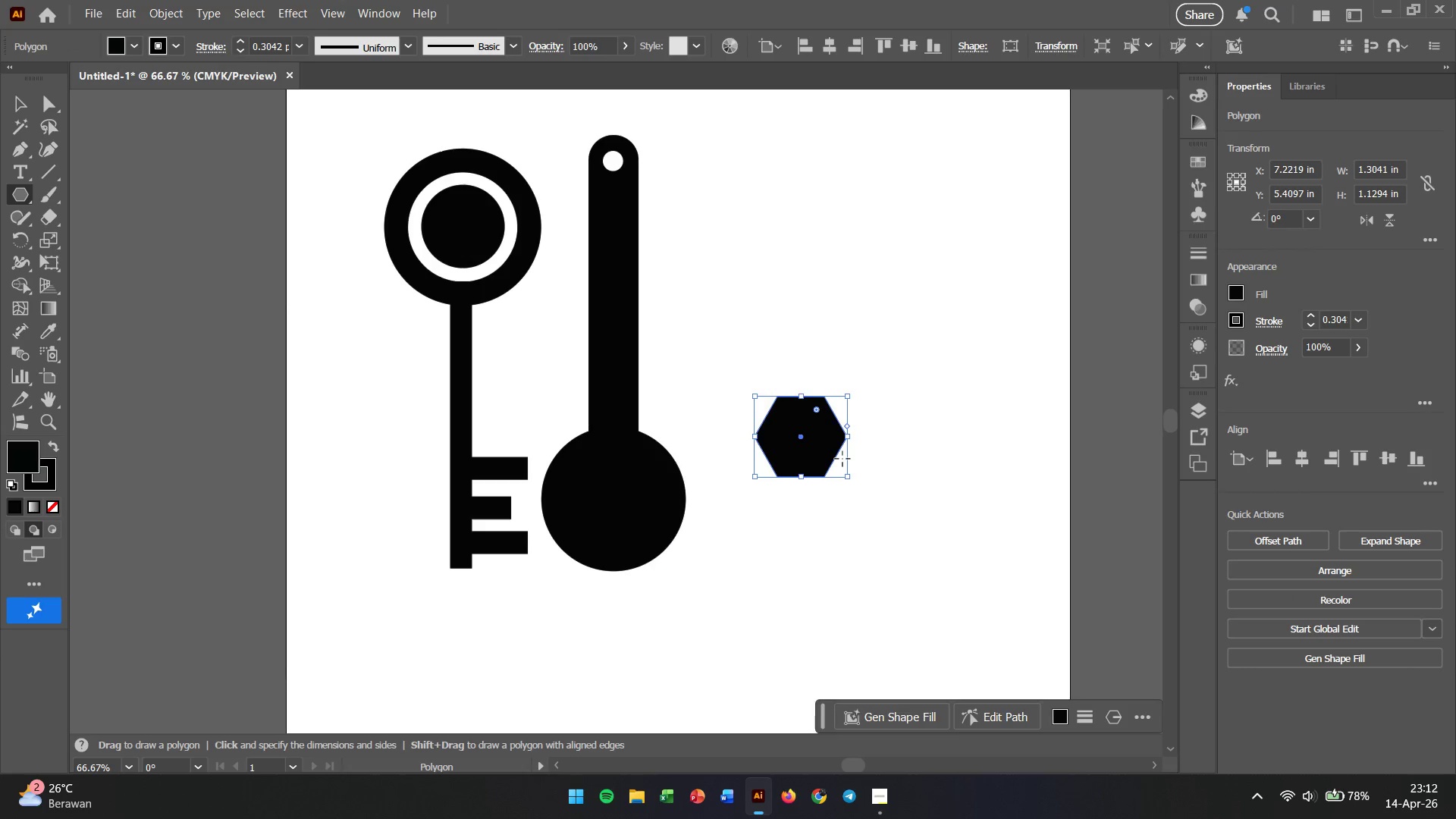 
key(V)
 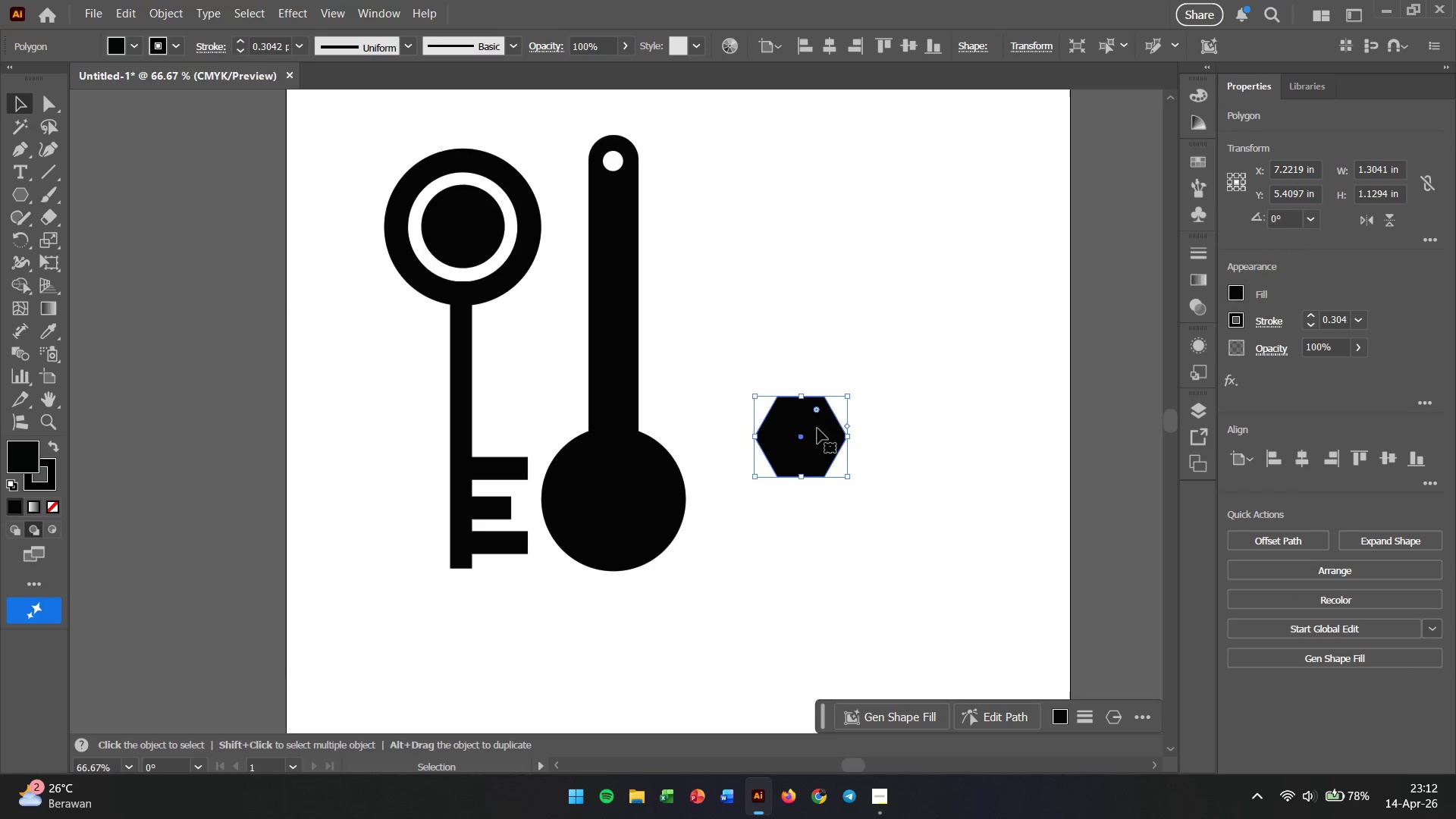 
left_click_drag(start_coordinate=[817, 434], to_coordinate=[815, 509])
 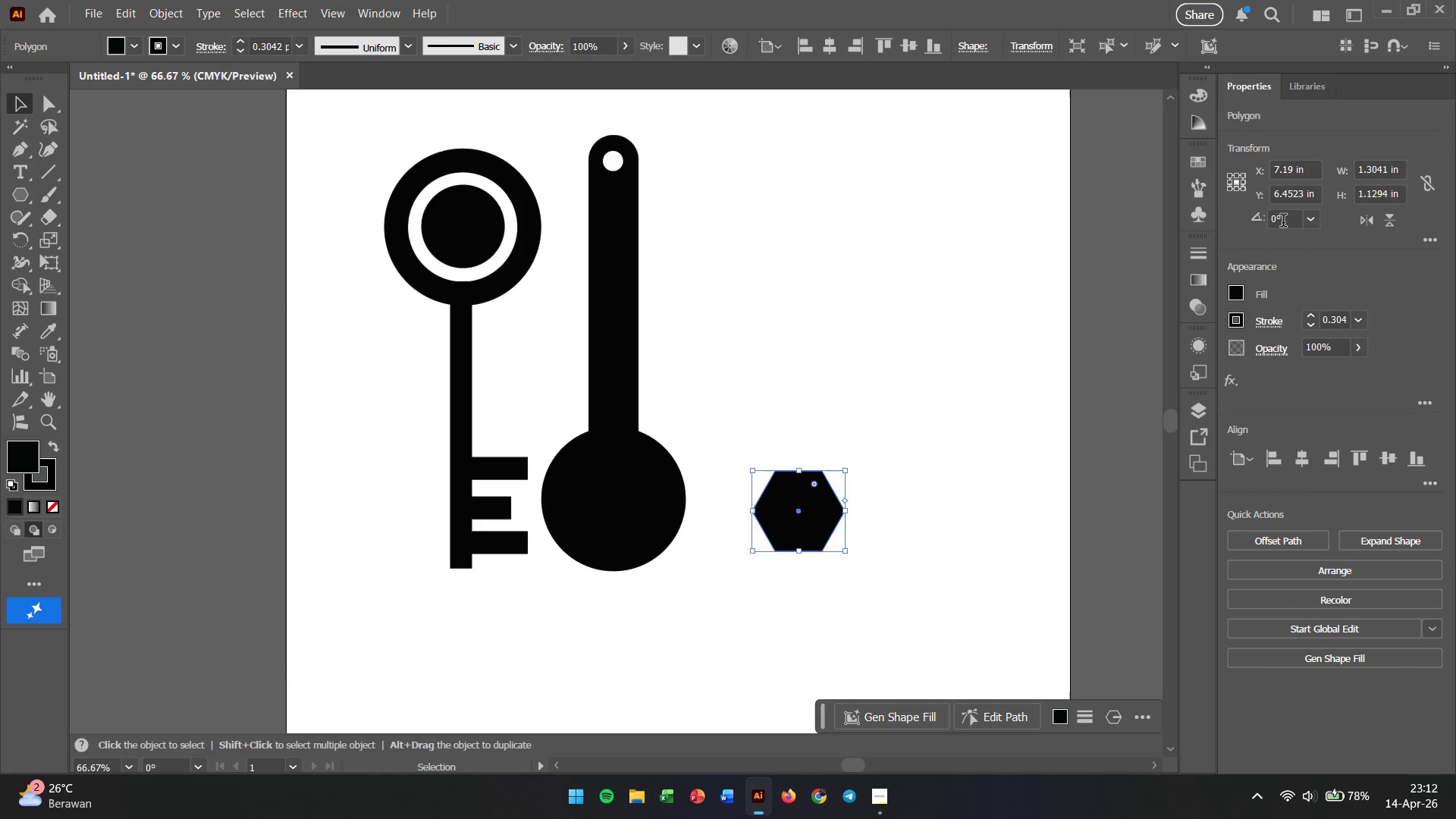 
left_click([1316, 222])
 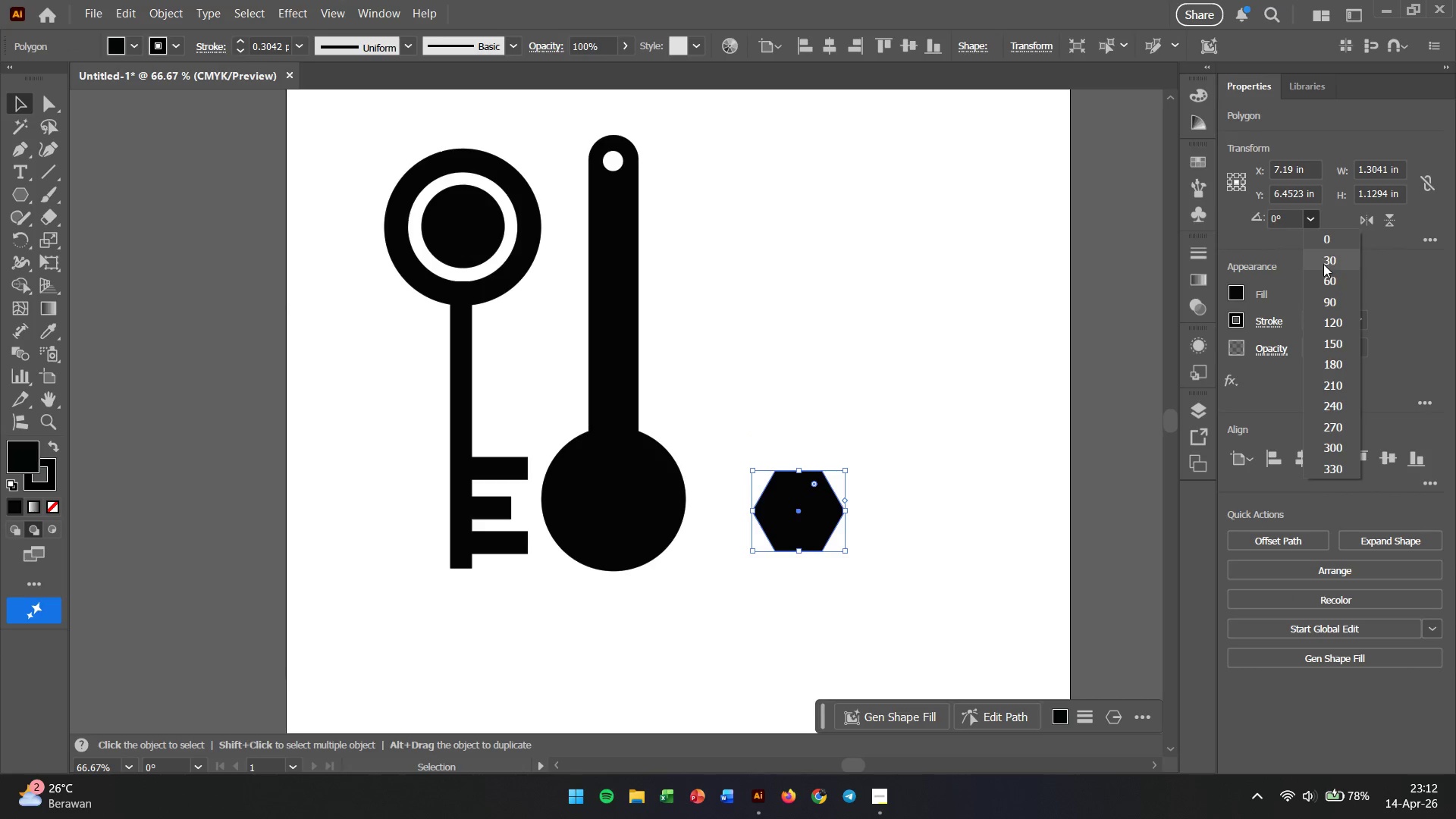 
left_click([1323, 265])
 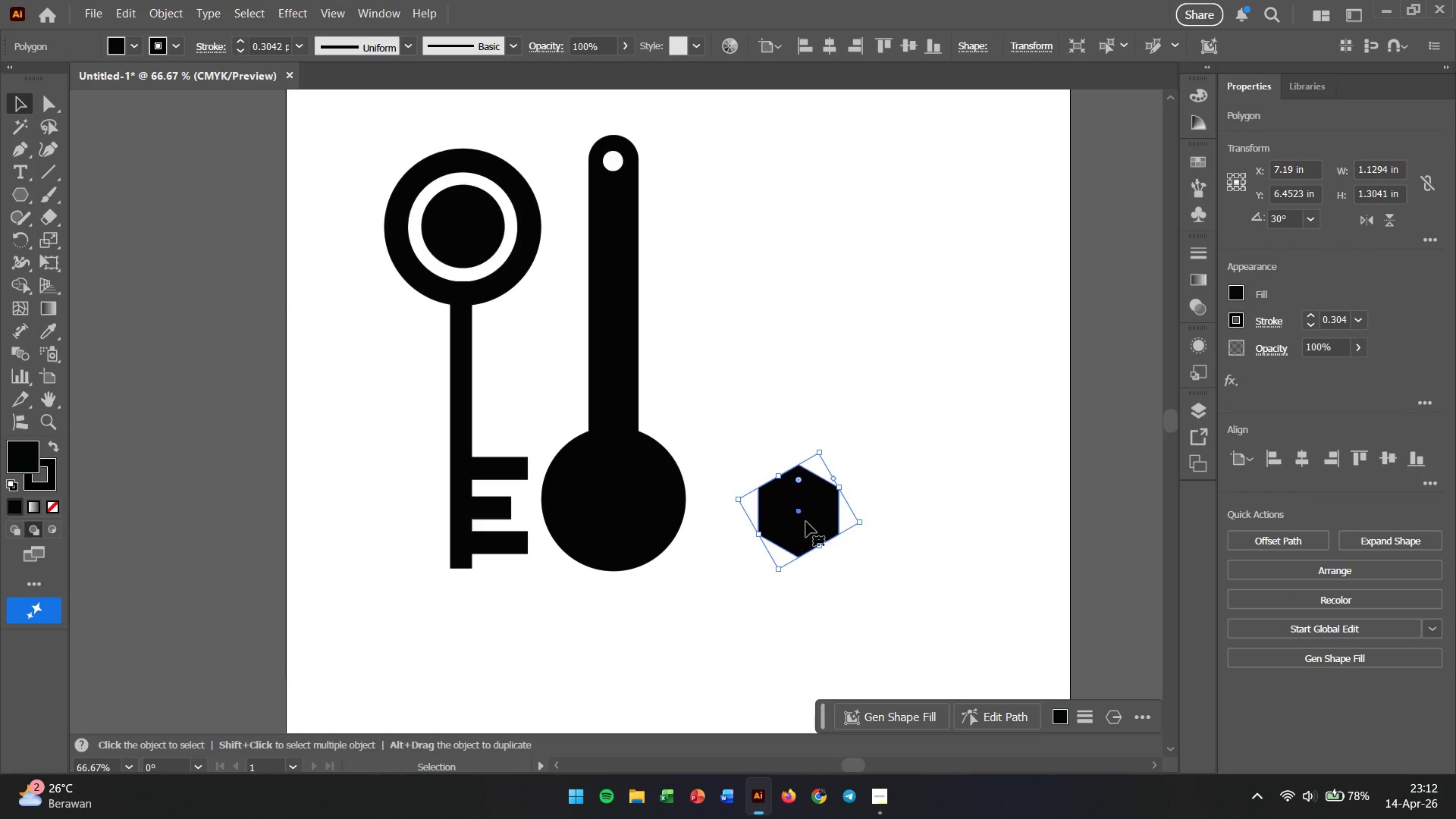 
left_click_drag(start_coordinate=[821, 515], to_coordinate=[797, 544])
 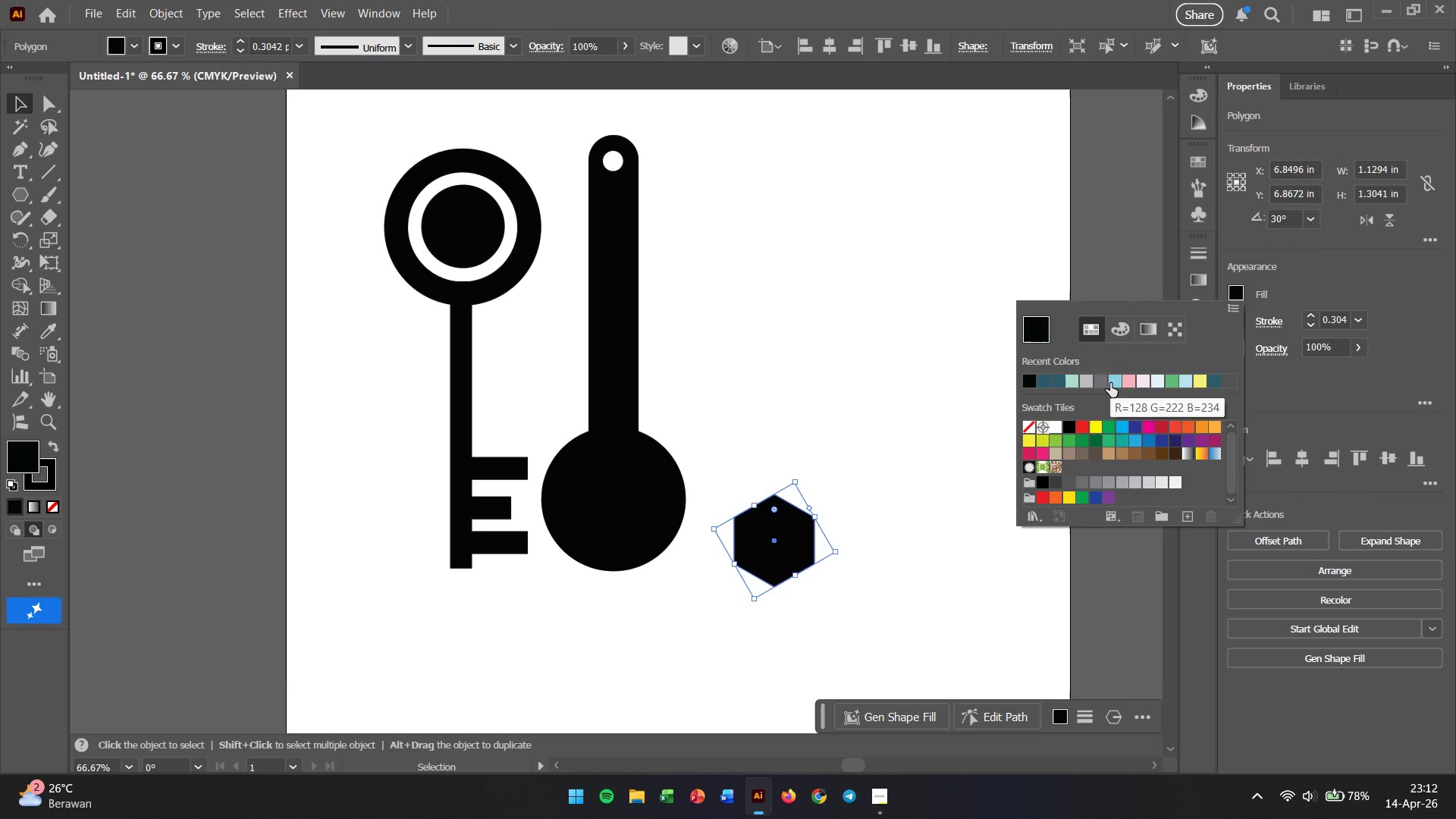 
left_click([1154, 383])
 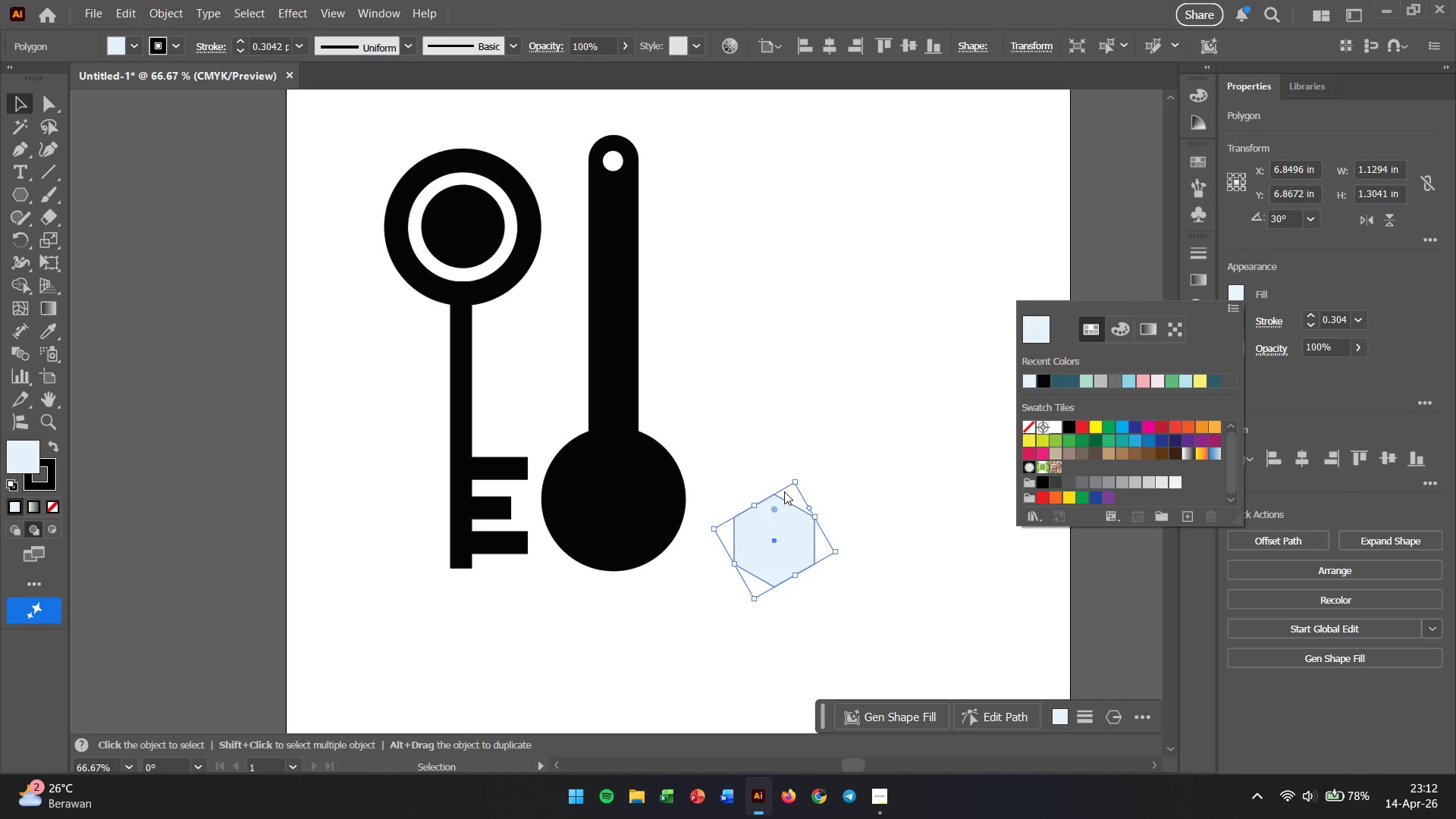 
left_click([837, 480])
 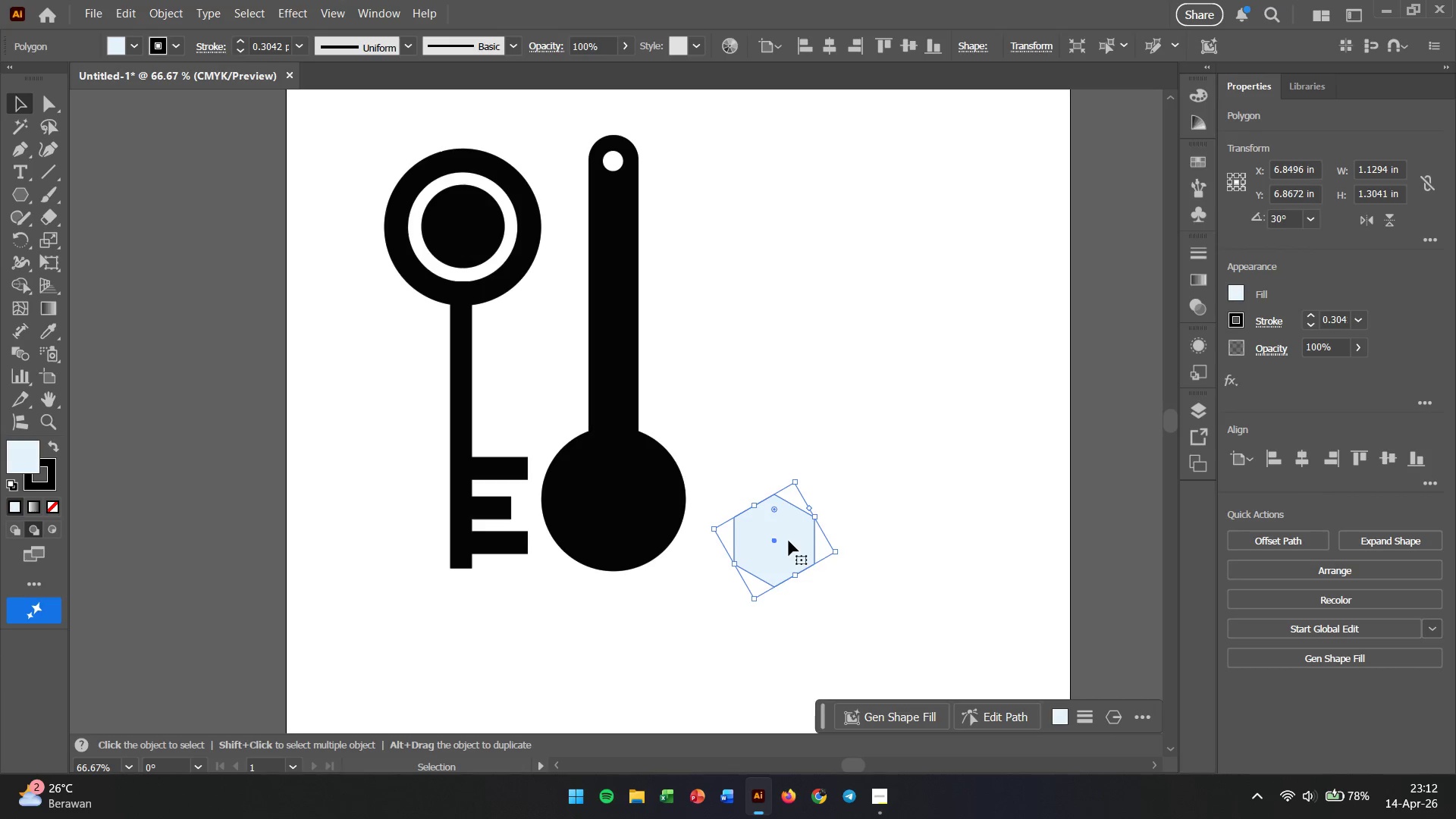 
left_click_drag(start_coordinate=[789, 541], to_coordinate=[631, 561])
 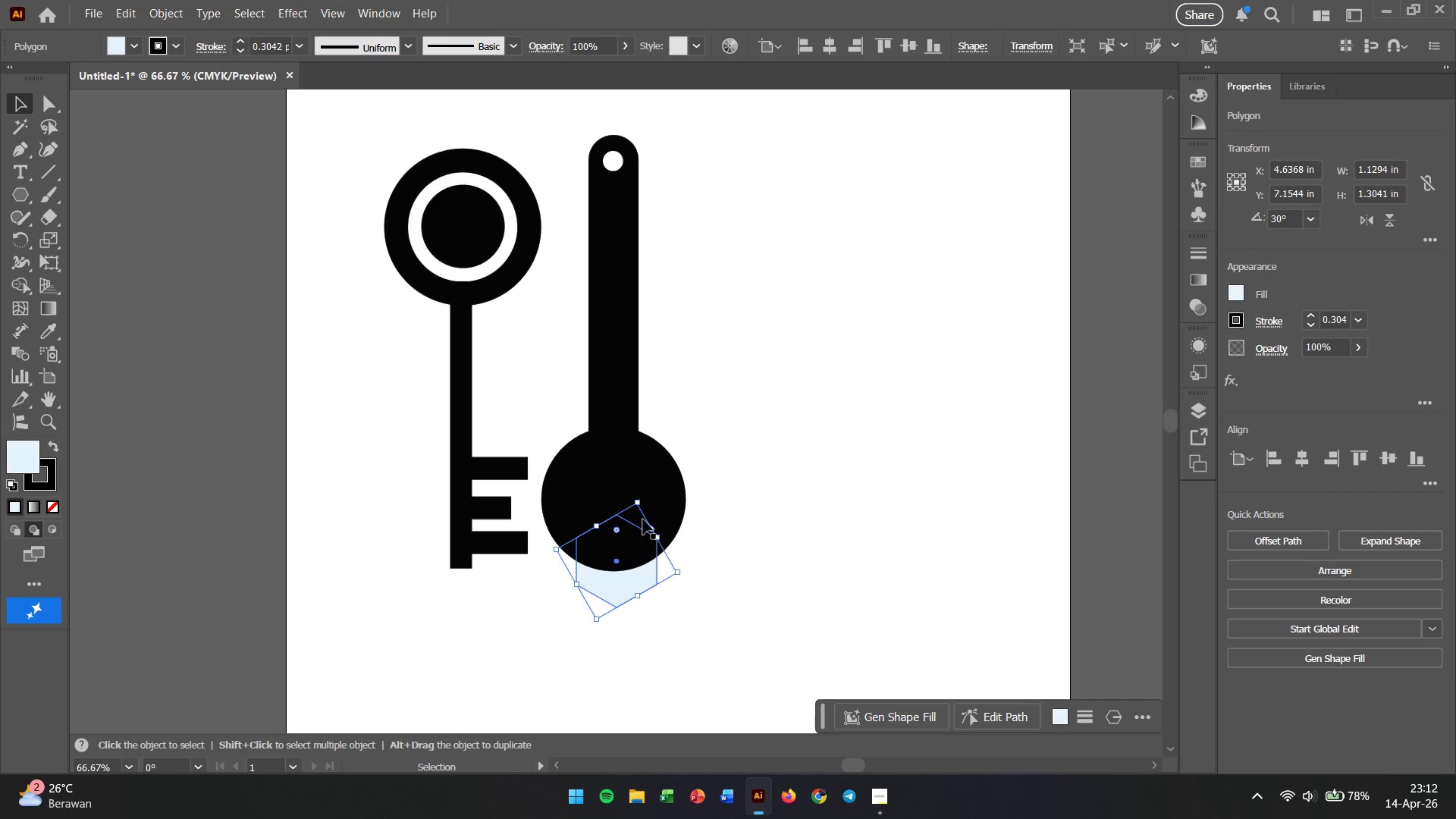 
hold_key(key=ShiftLeft, duration=3.52)
left_click([648, 486])
 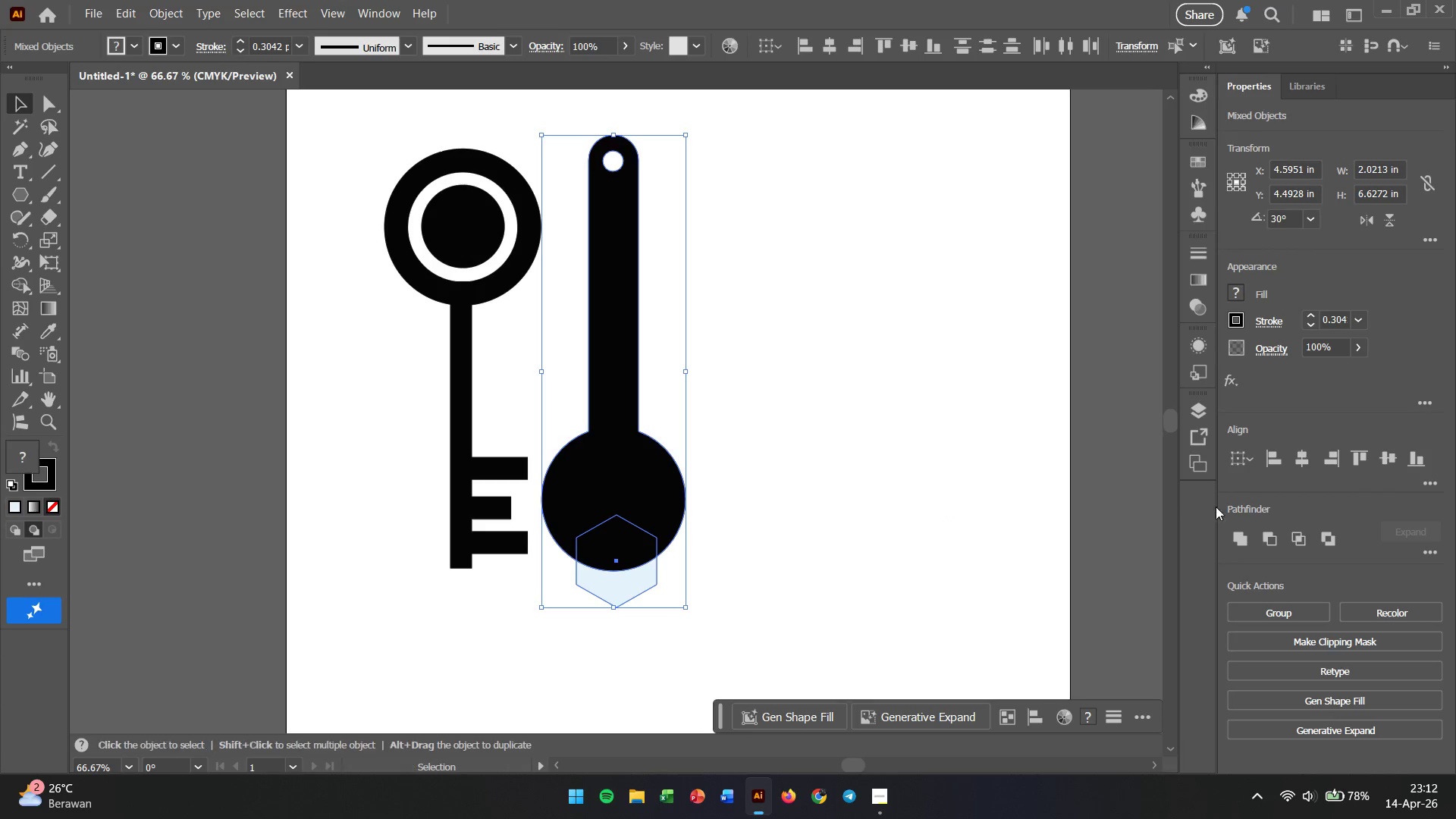 
left_click([1304, 463])
 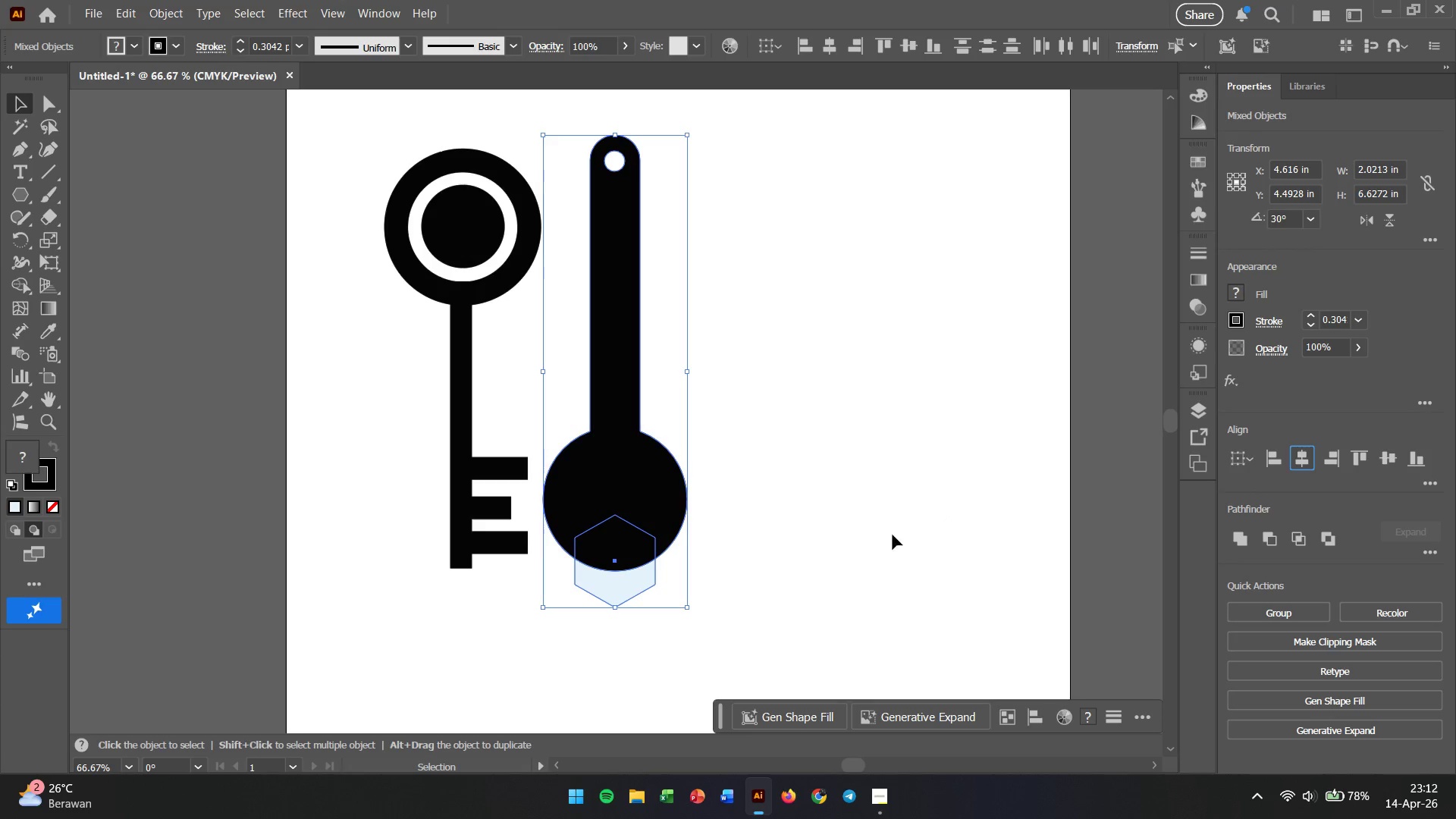 
left_click([821, 551])
 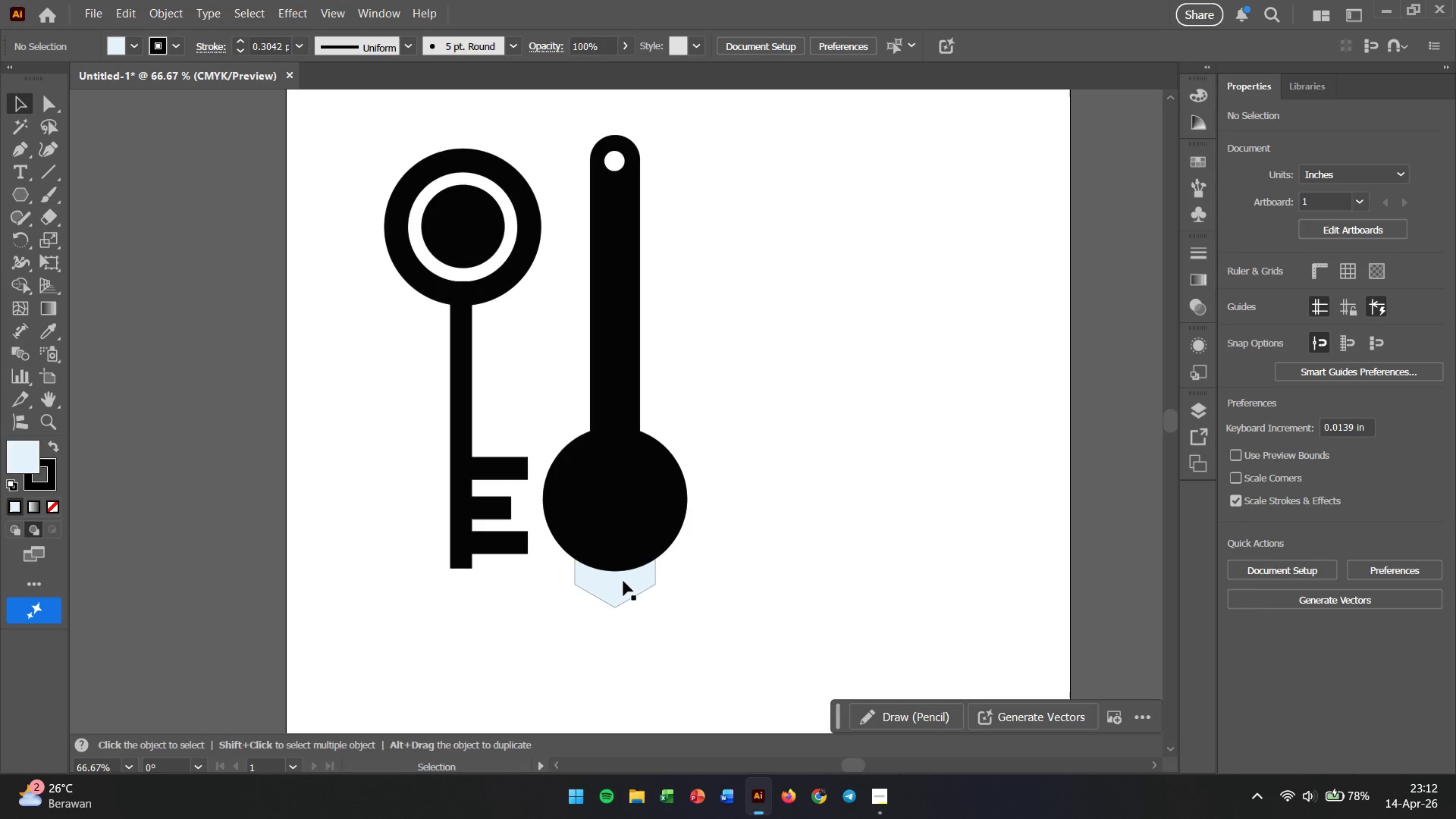 
left_click([623, 581])
 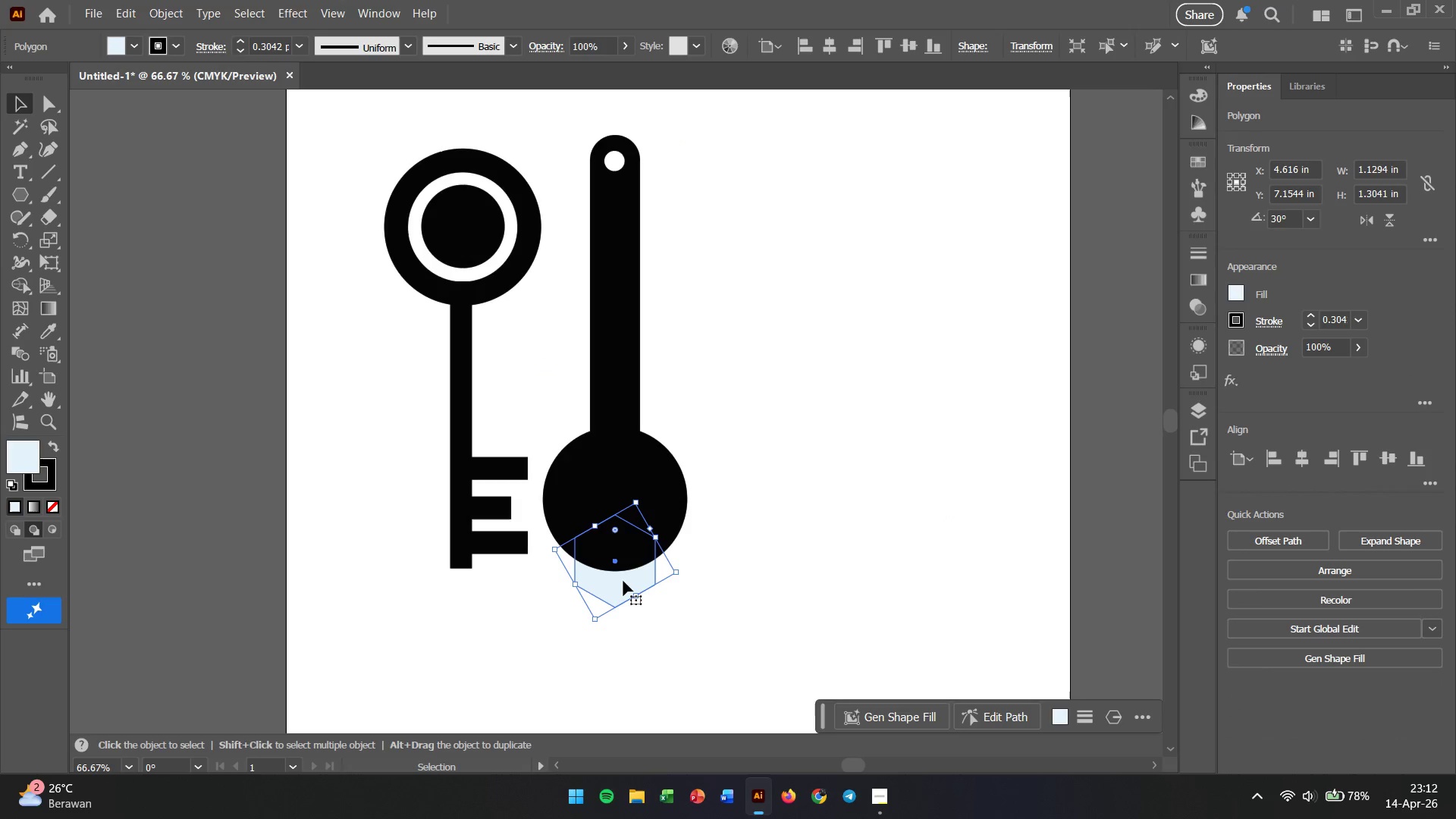 
right_click([623, 581])
 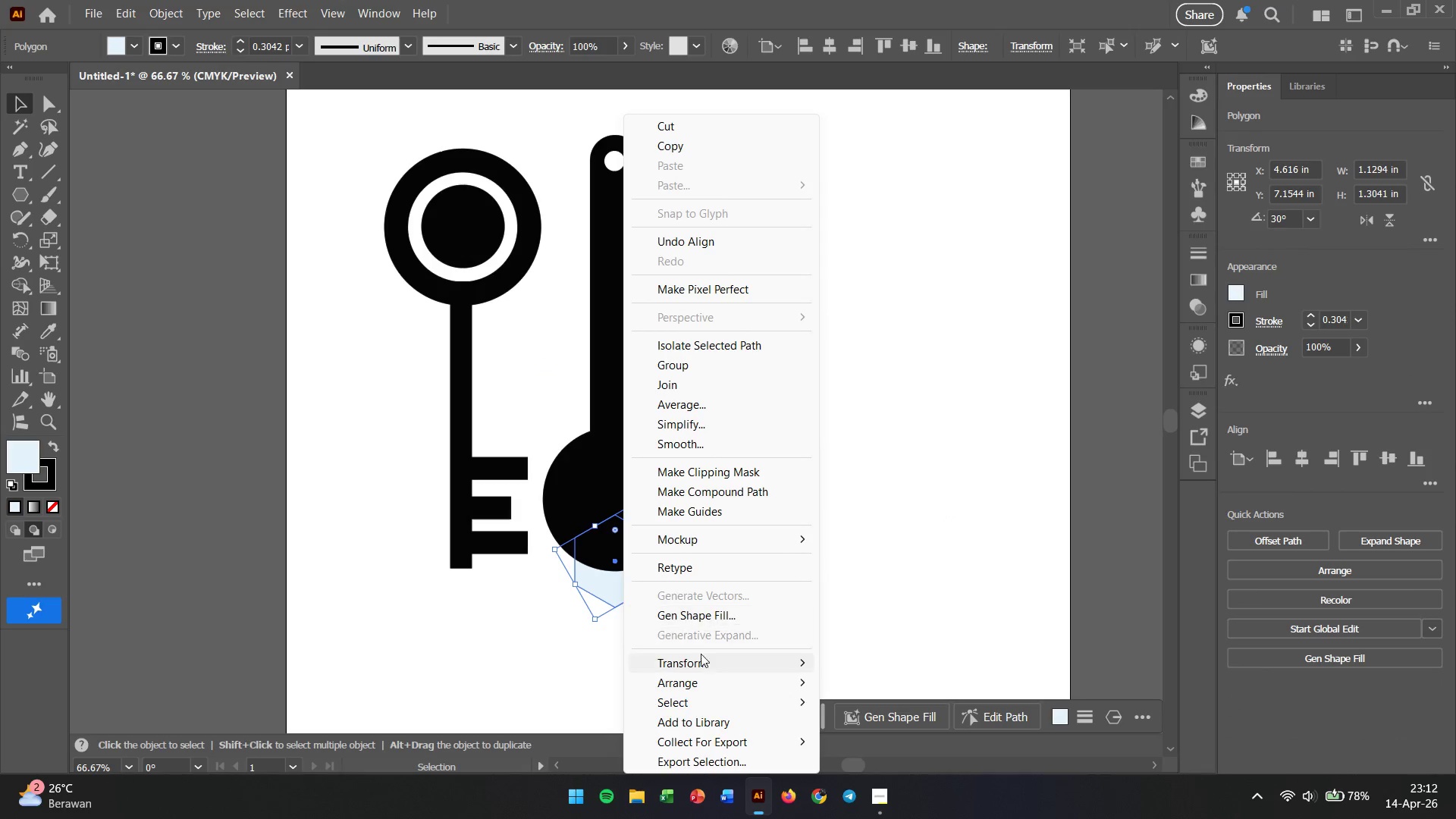 
left_click([704, 664])
 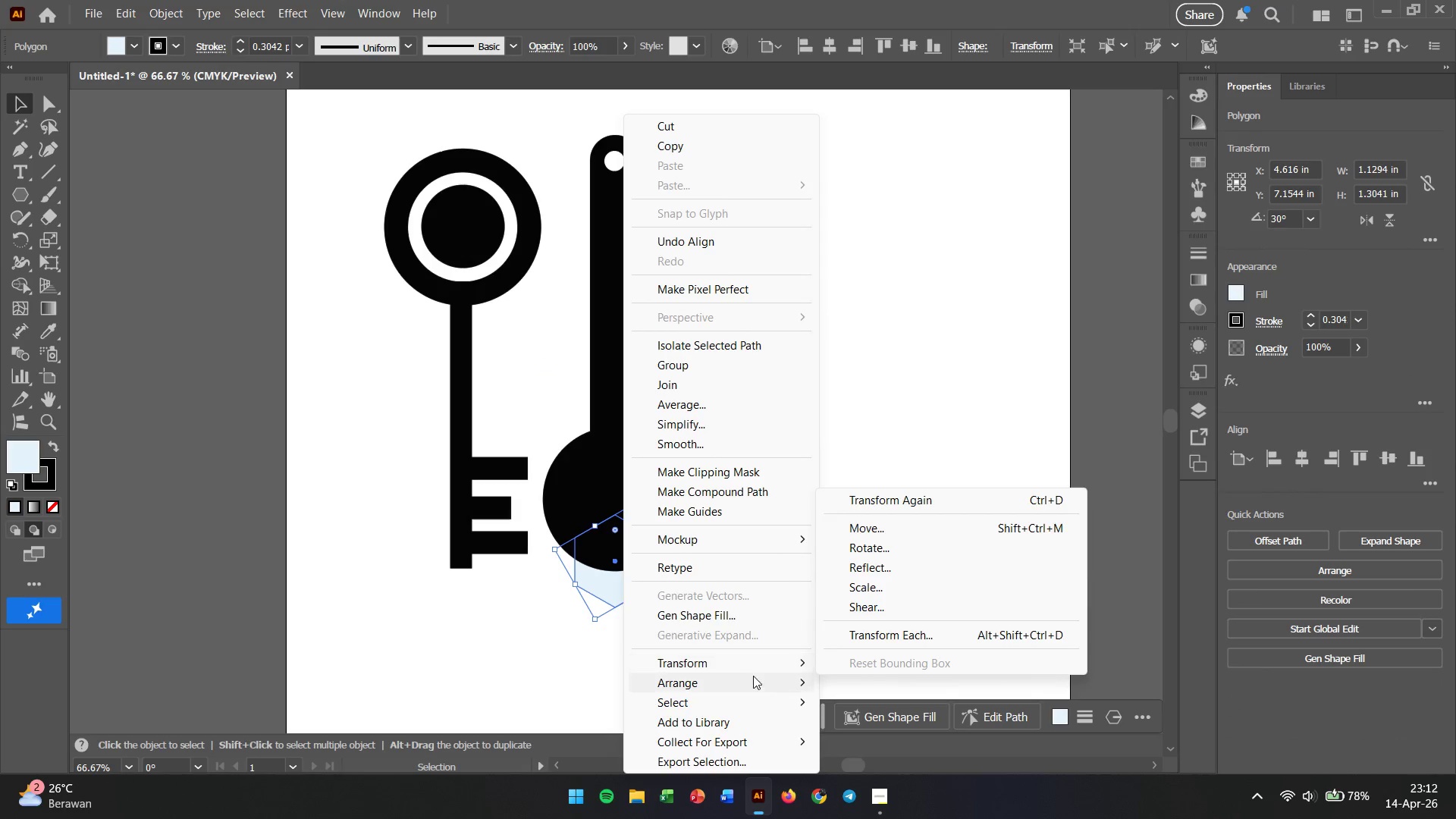 
left_click([750, 679])
 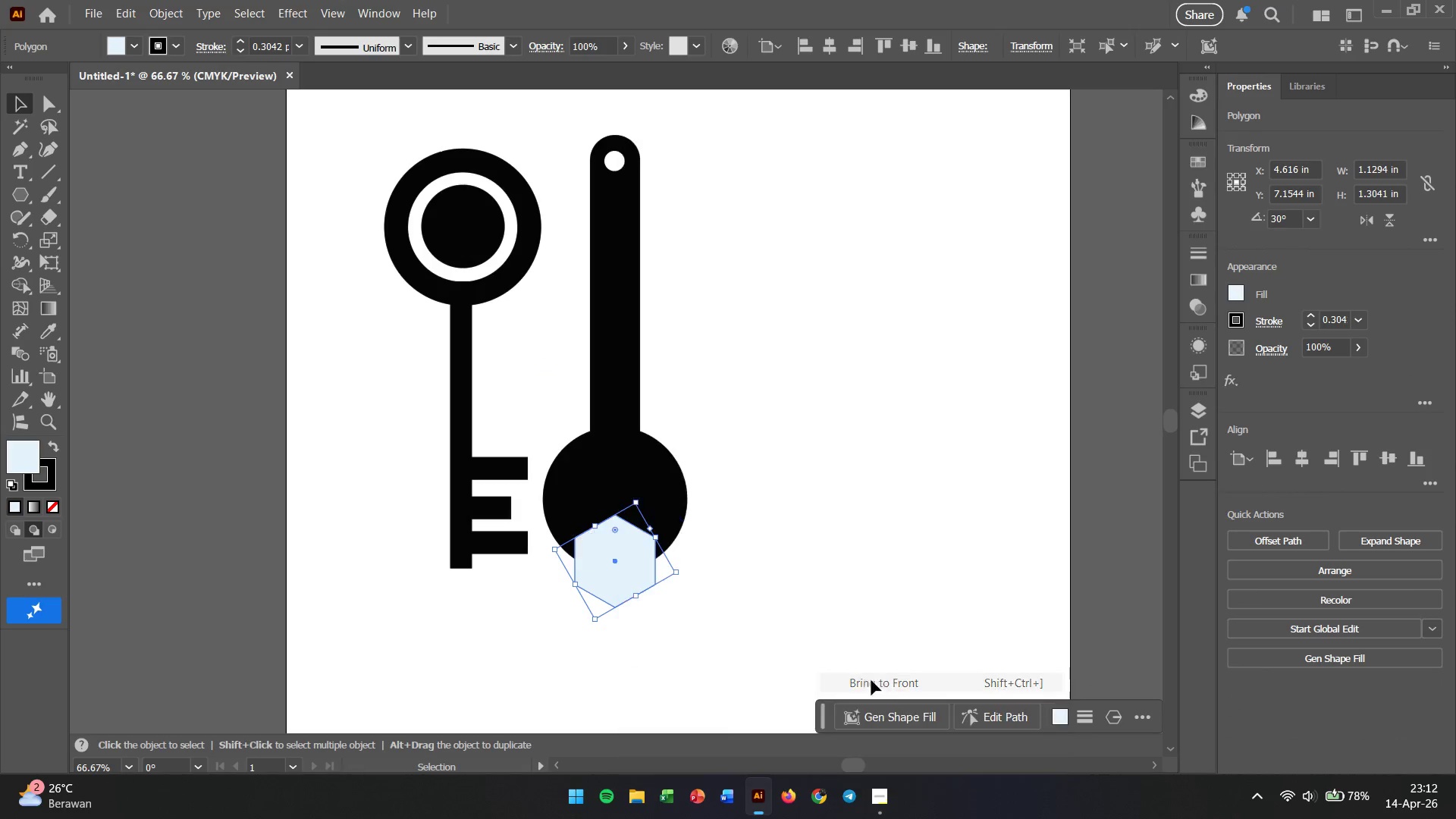 
double_click([794, 573])
 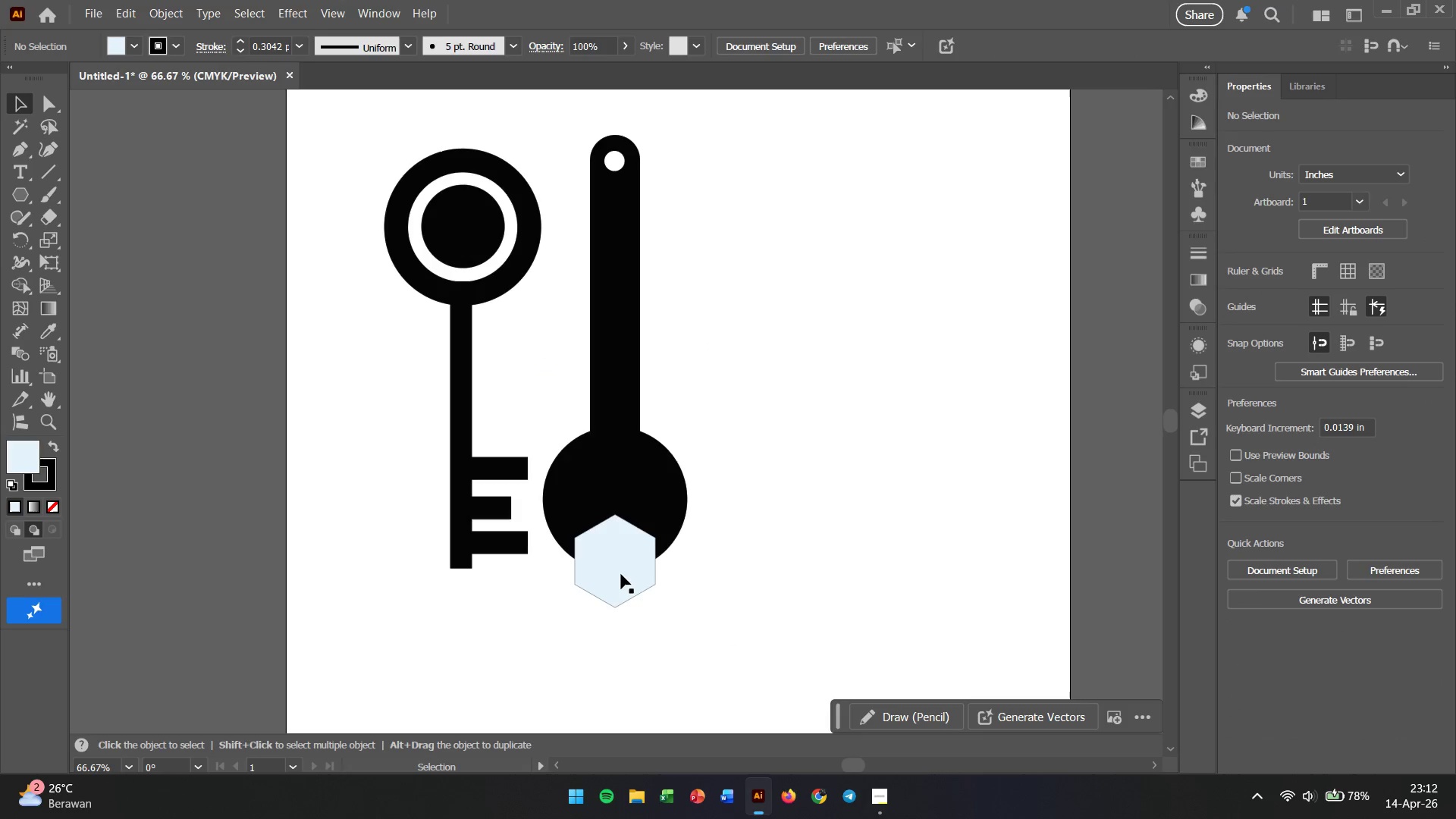 
scroll: coordinate [621, 574], scroll_direction: up, amount: 1.0
 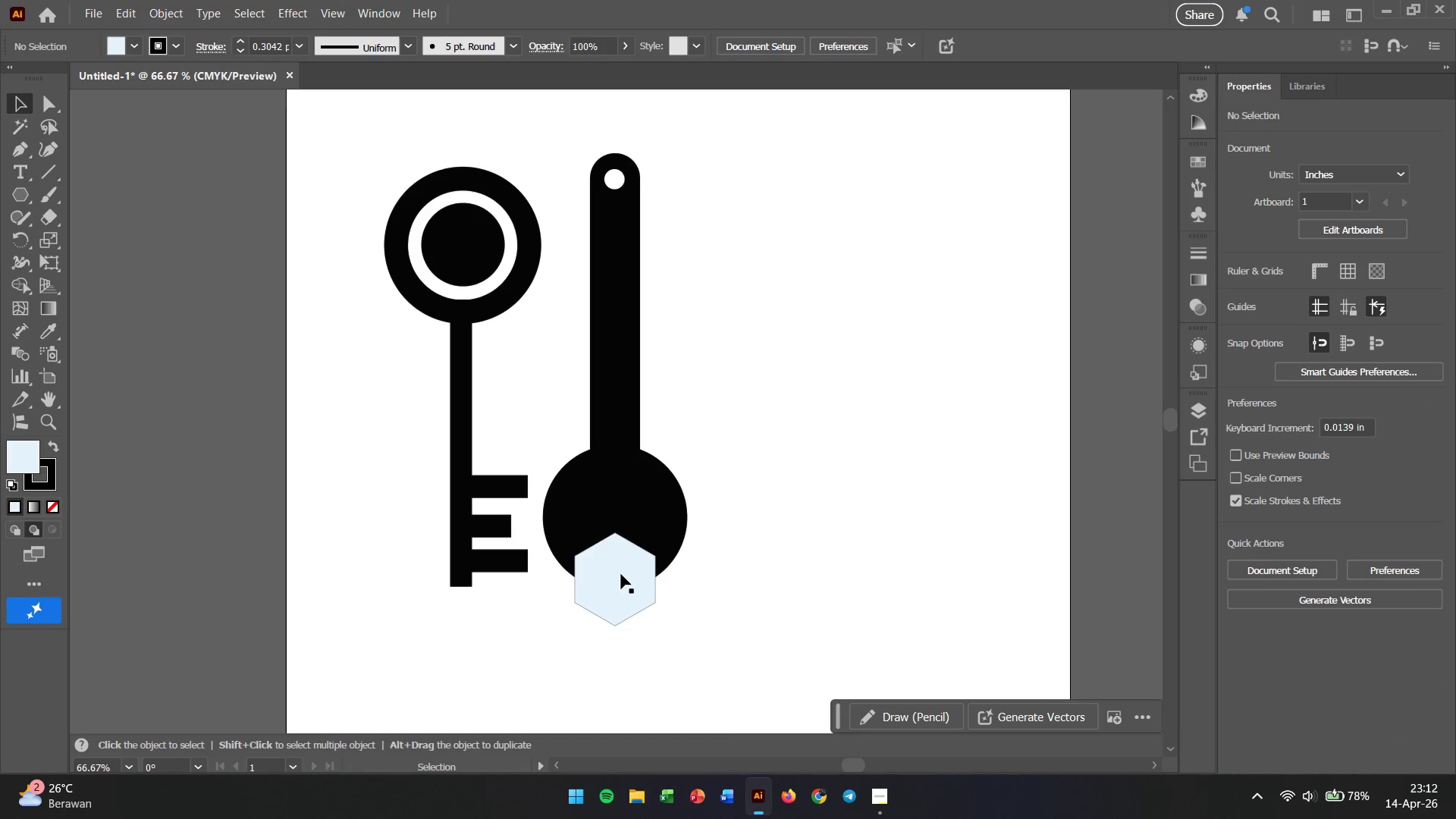 
left_click_drag(start_coordinate=[621, 574], to_coordinate=[619, 549])
 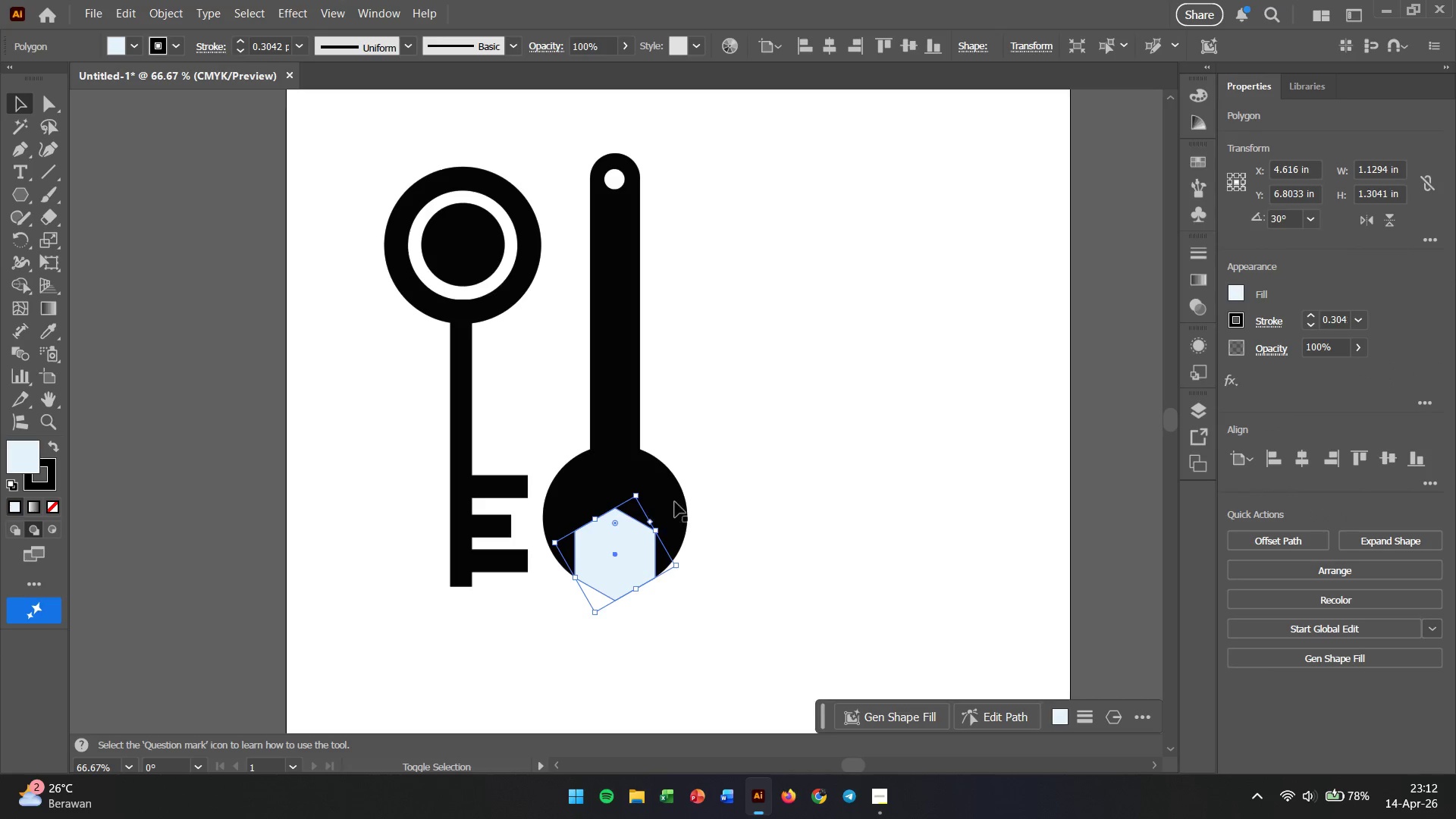 
hold_key(key=ShiftLeft, duration=7.3)
left_click([677, 500])
 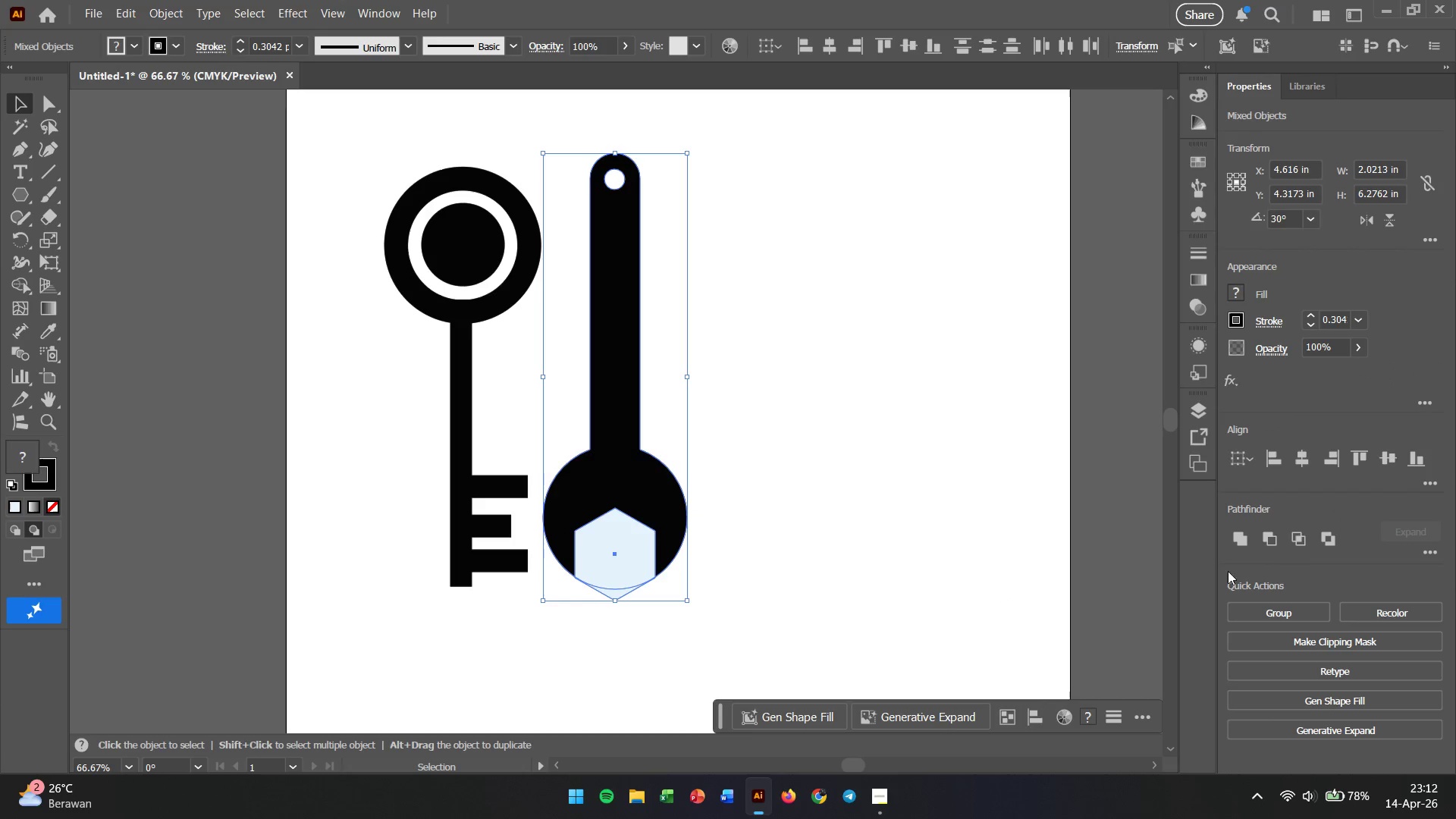 
left_click([1266, 546])
 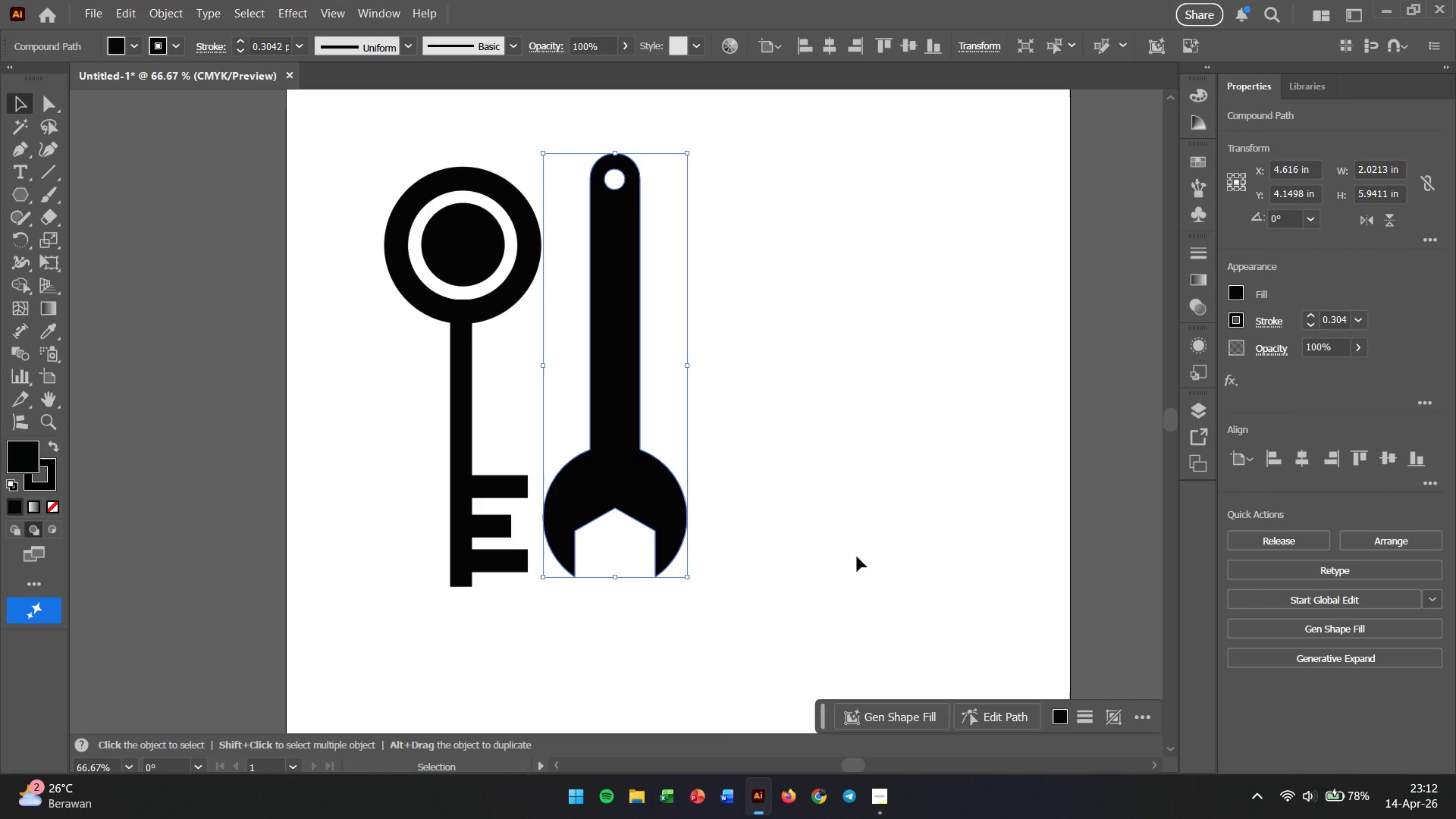 
left_click([750, 529])
 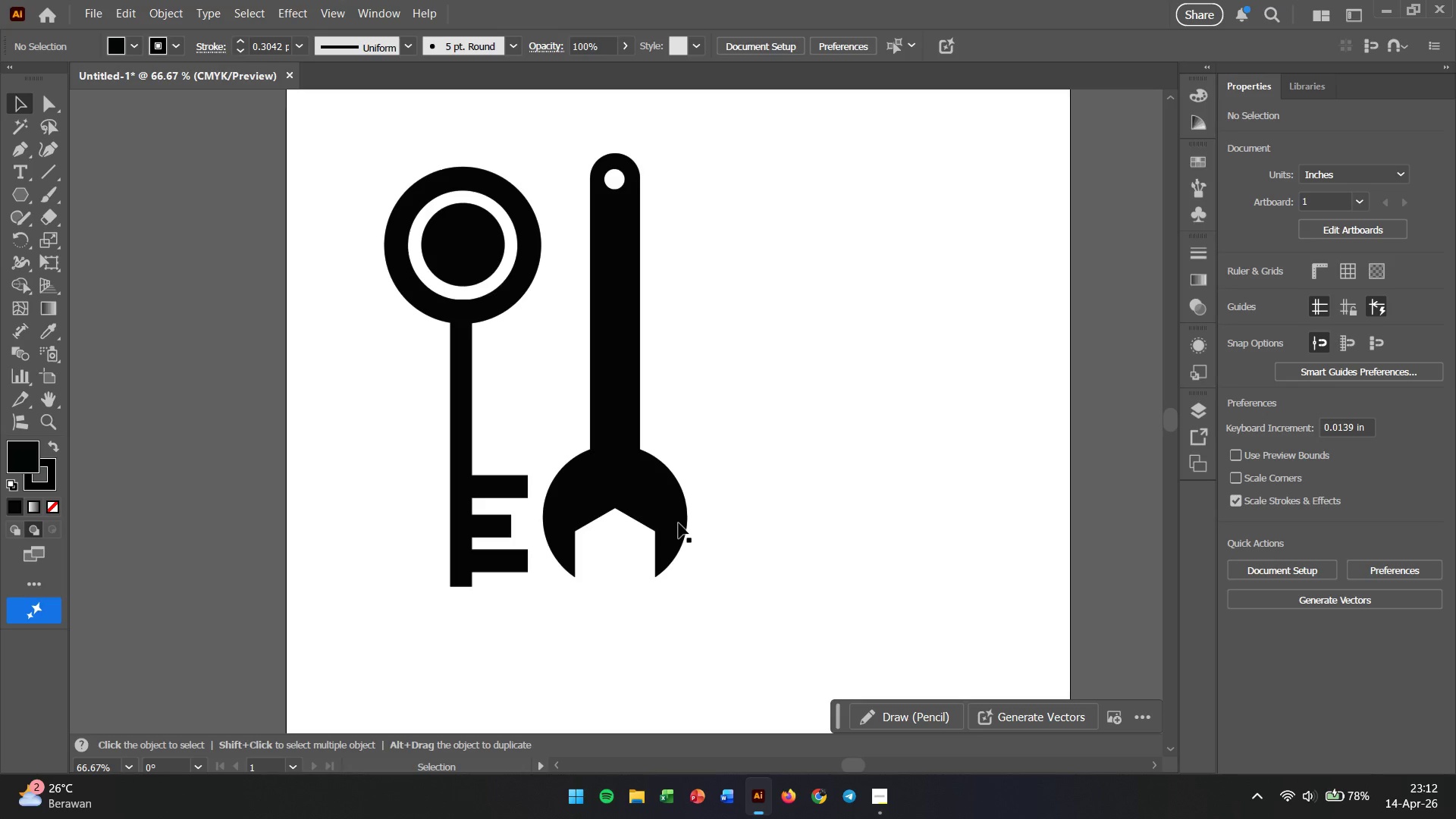 
left_click_drag(start_coordinate=[657, 499], to_coordinate=[663, 515])
 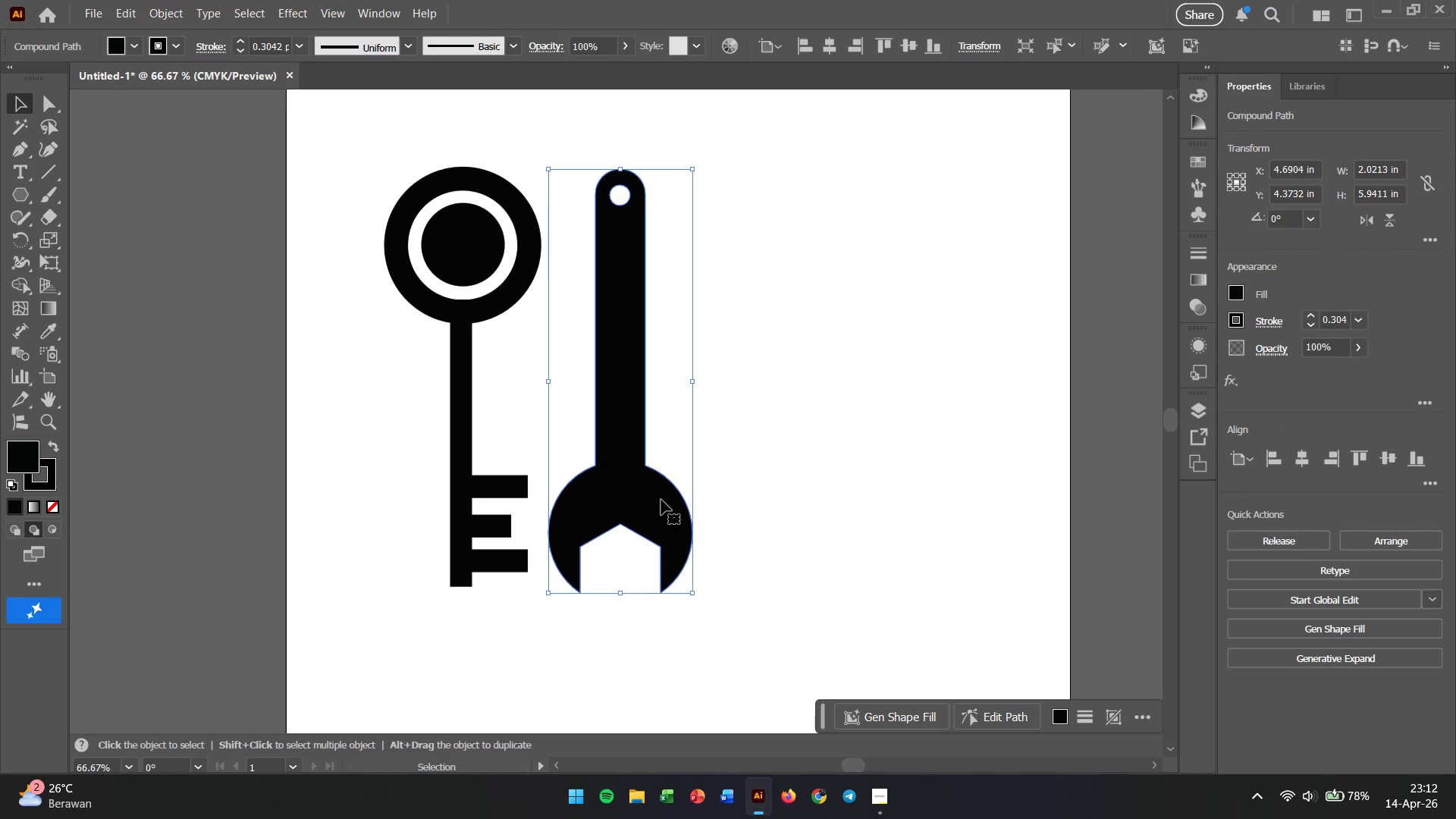 
left_click_drag(start_coordinate=[658, 519], to_coordinate=[805, 520])
 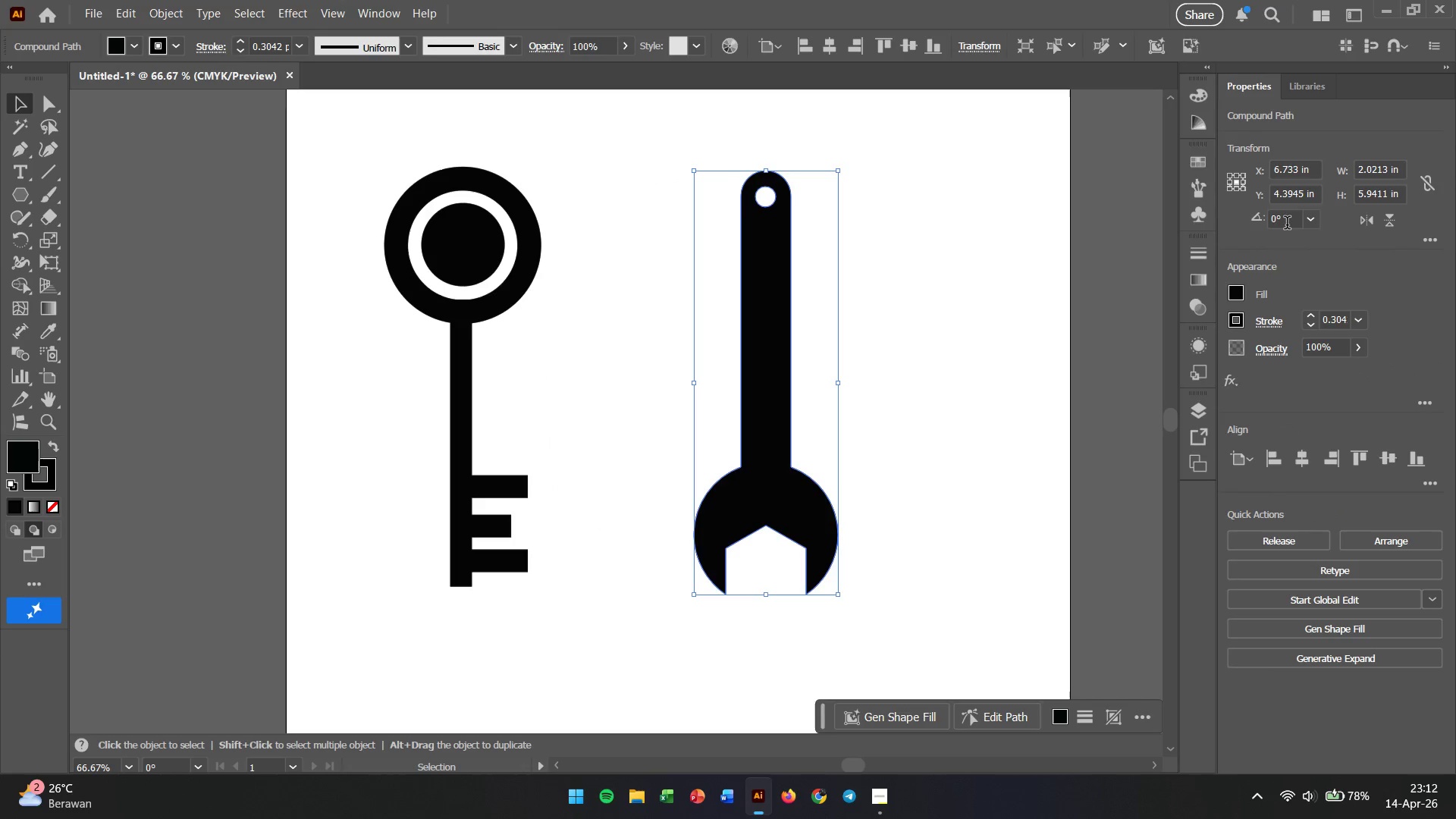 
double_click([1285, 223])
 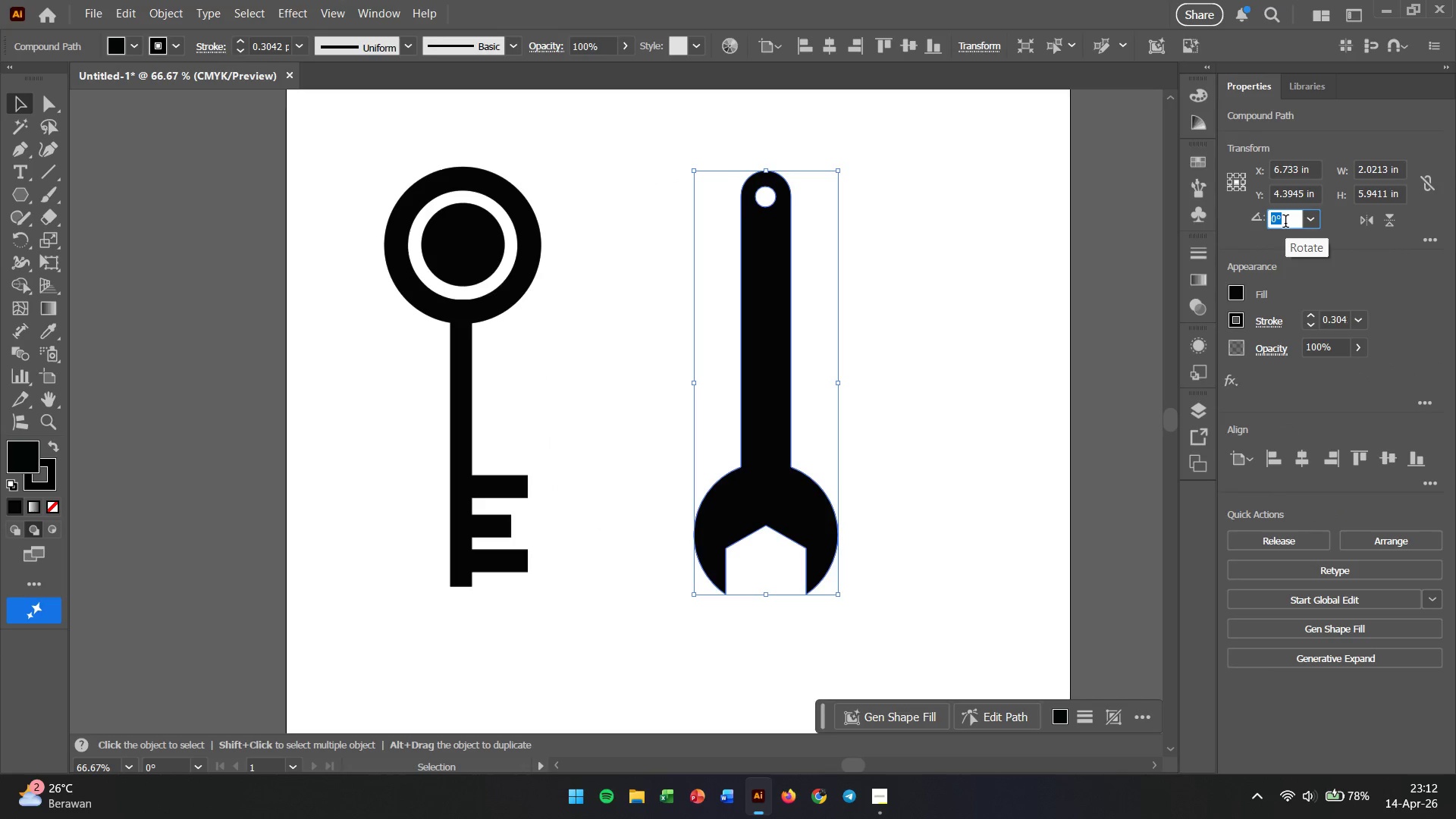 
key(Numpad4)
 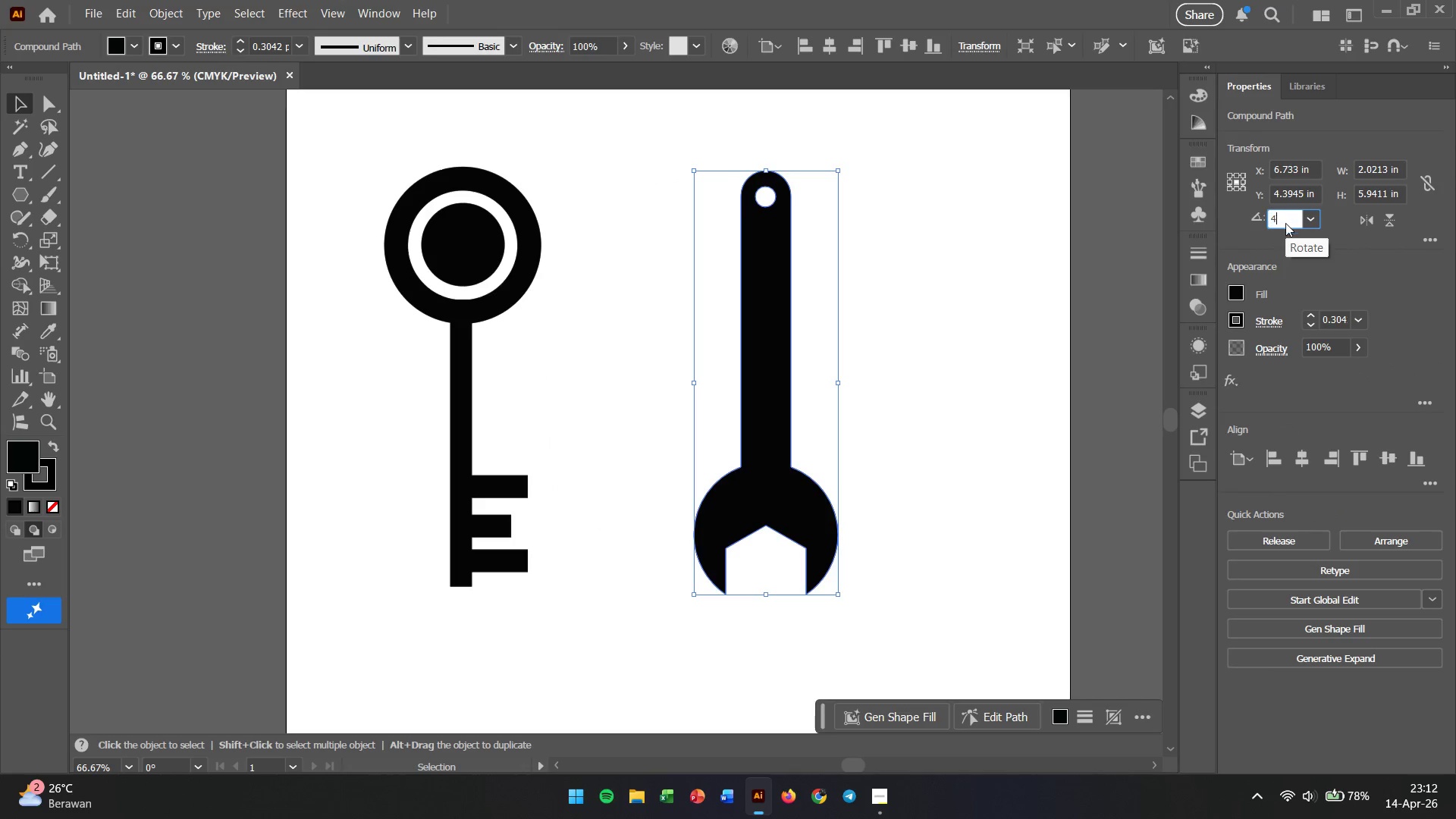 
key(Numpad5)
 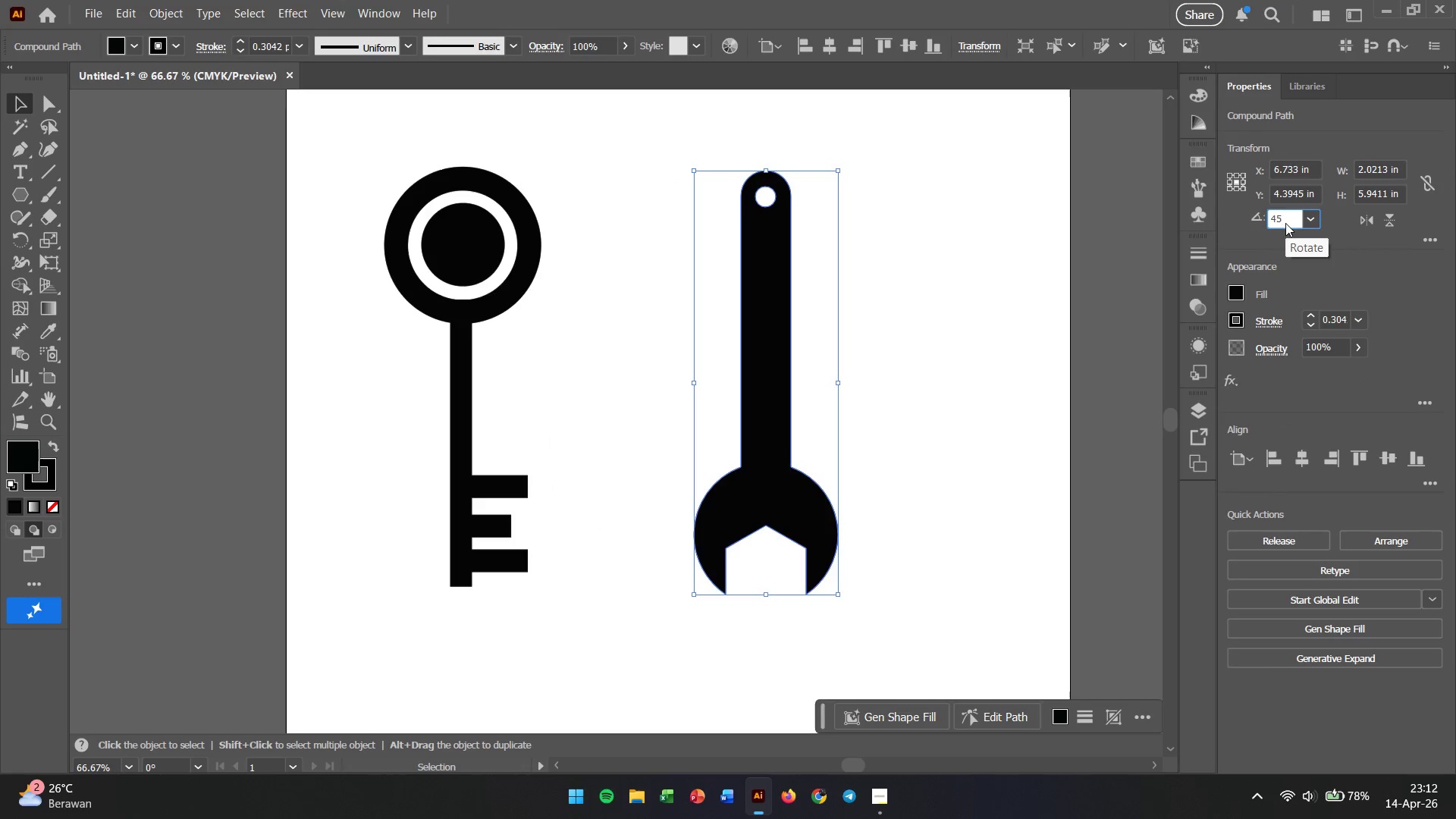 
key(Enter)
 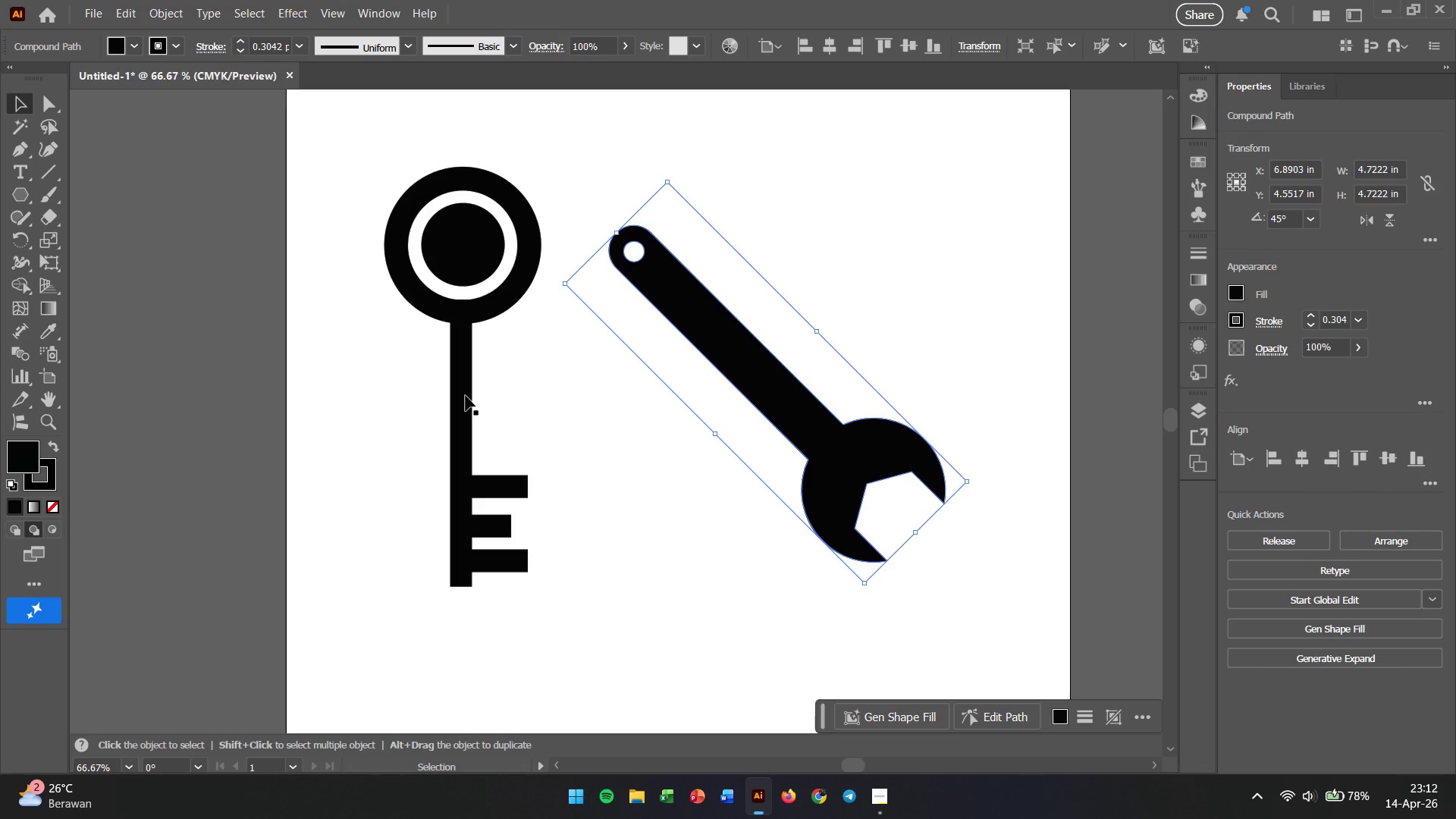 
left_click([466, 396])
 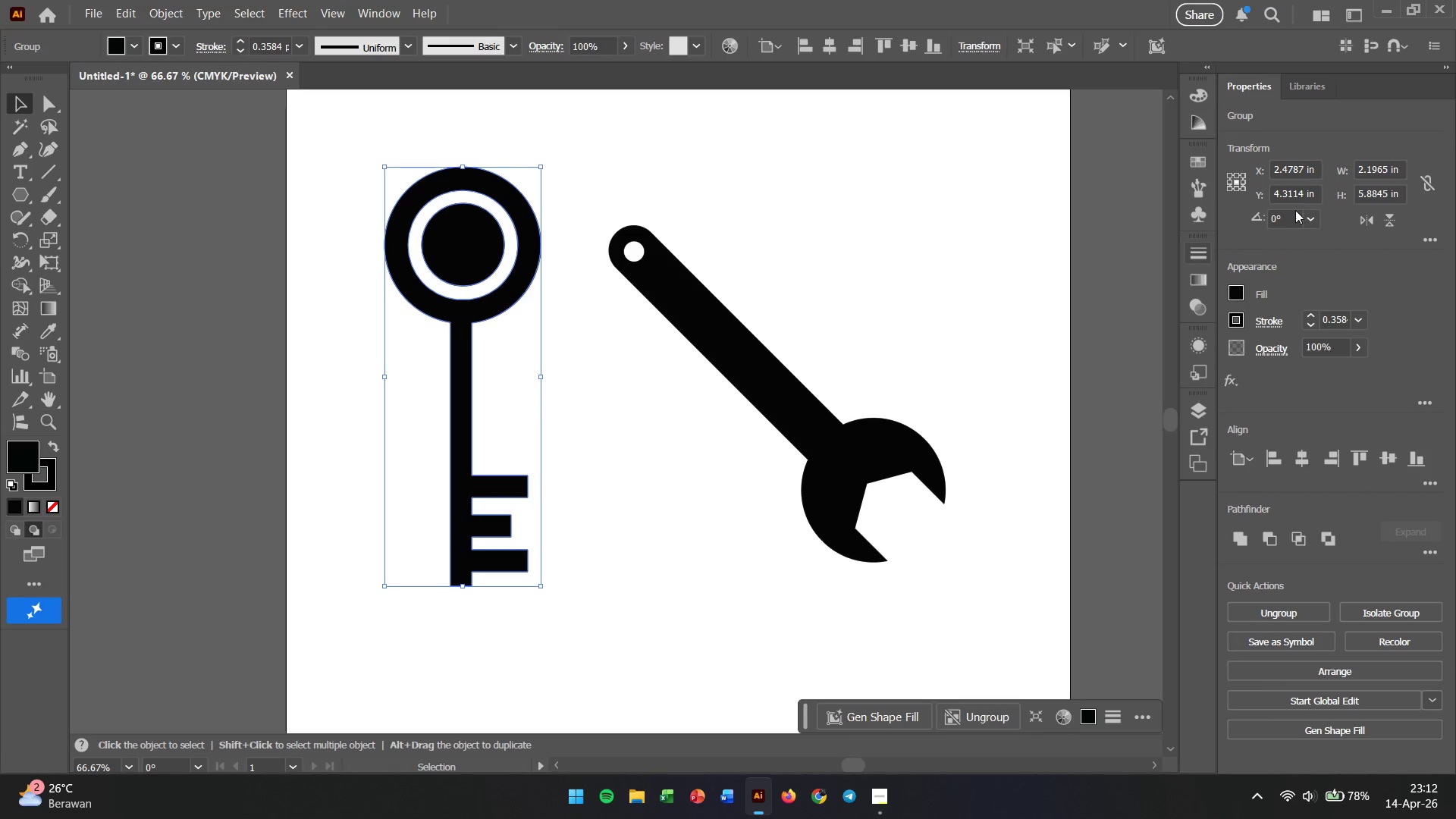 
double_click([1293, 218])
 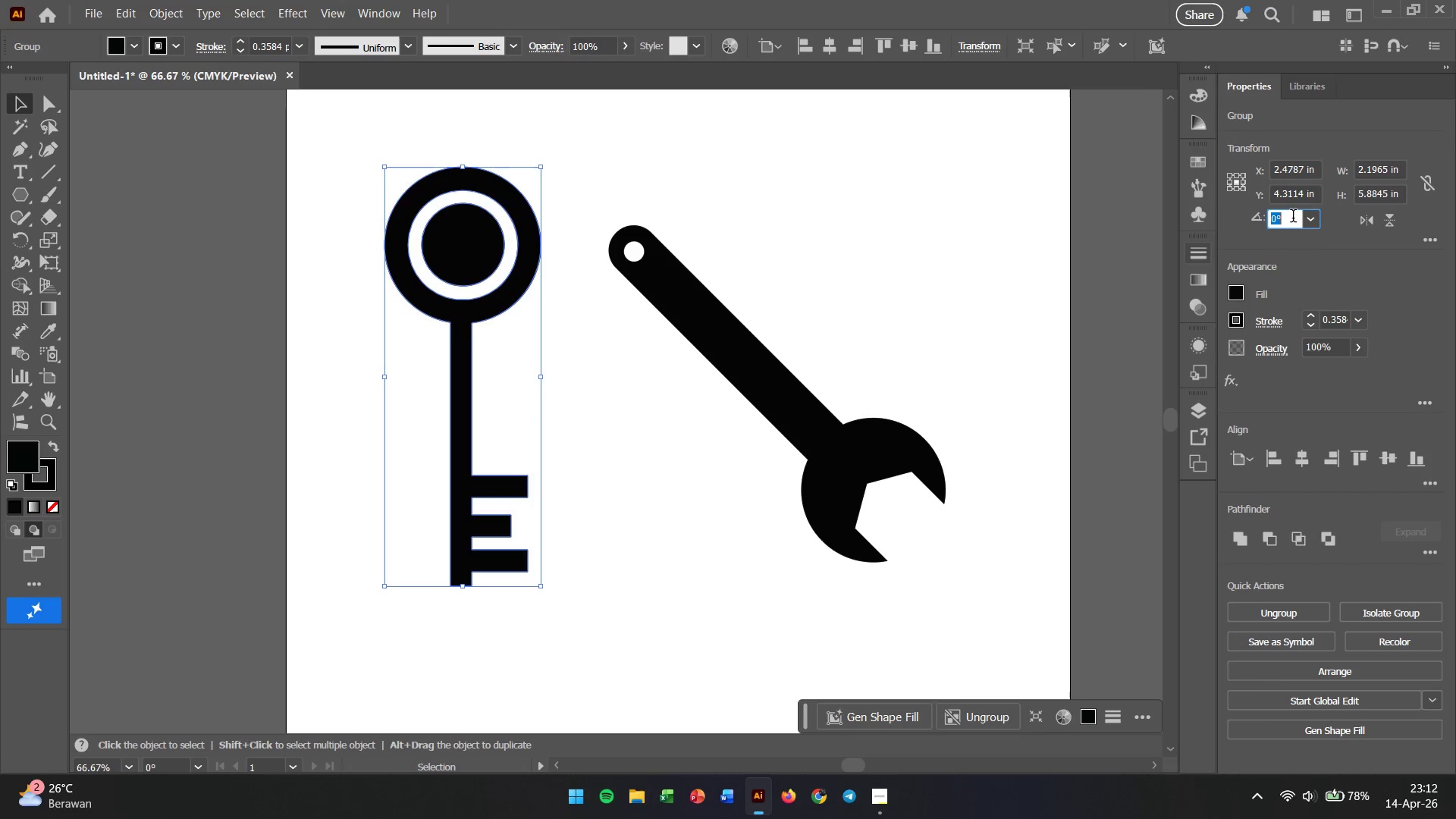 
triple_click([1293, 218])
 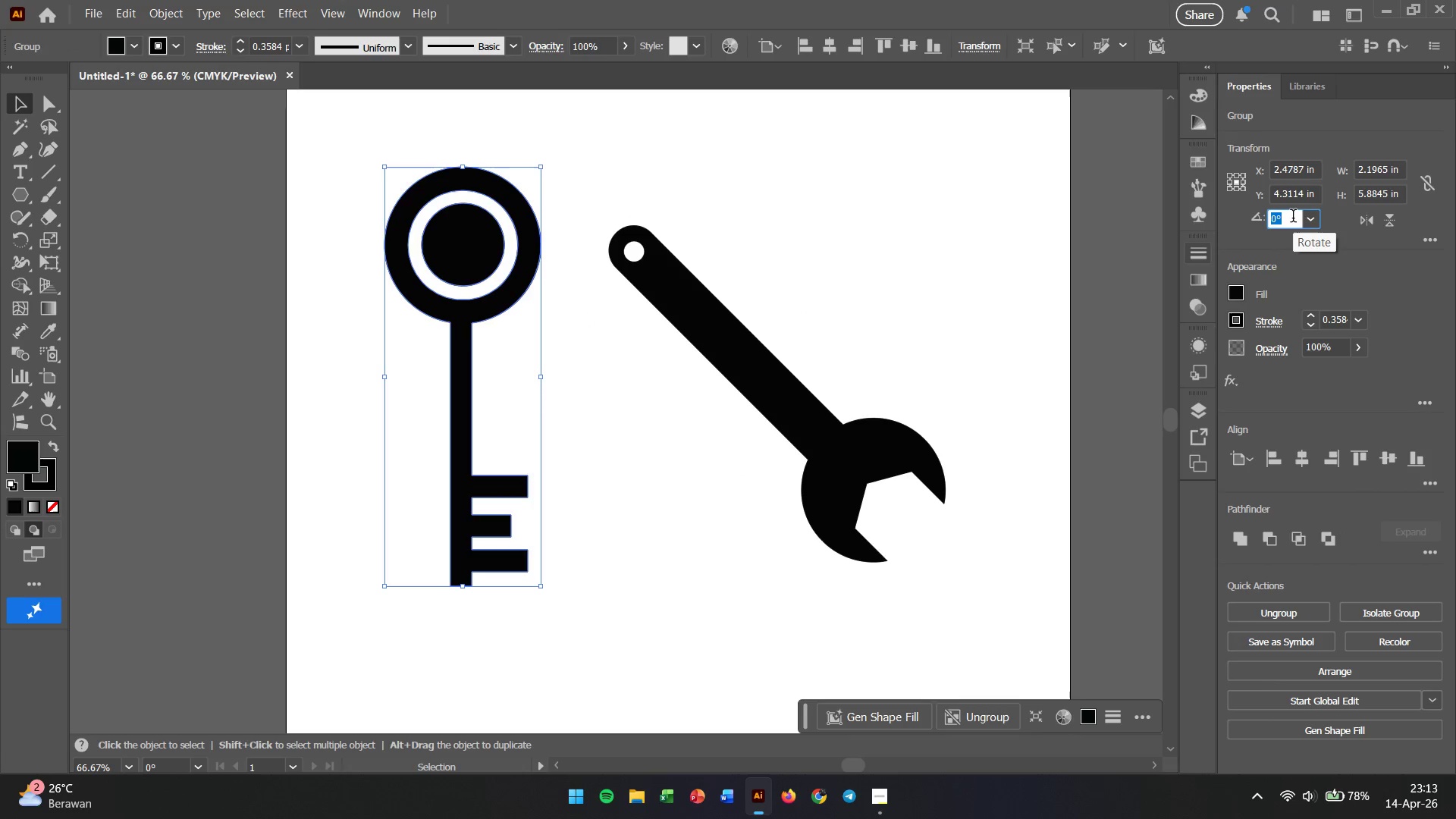 
key(NumpadSubtract)
 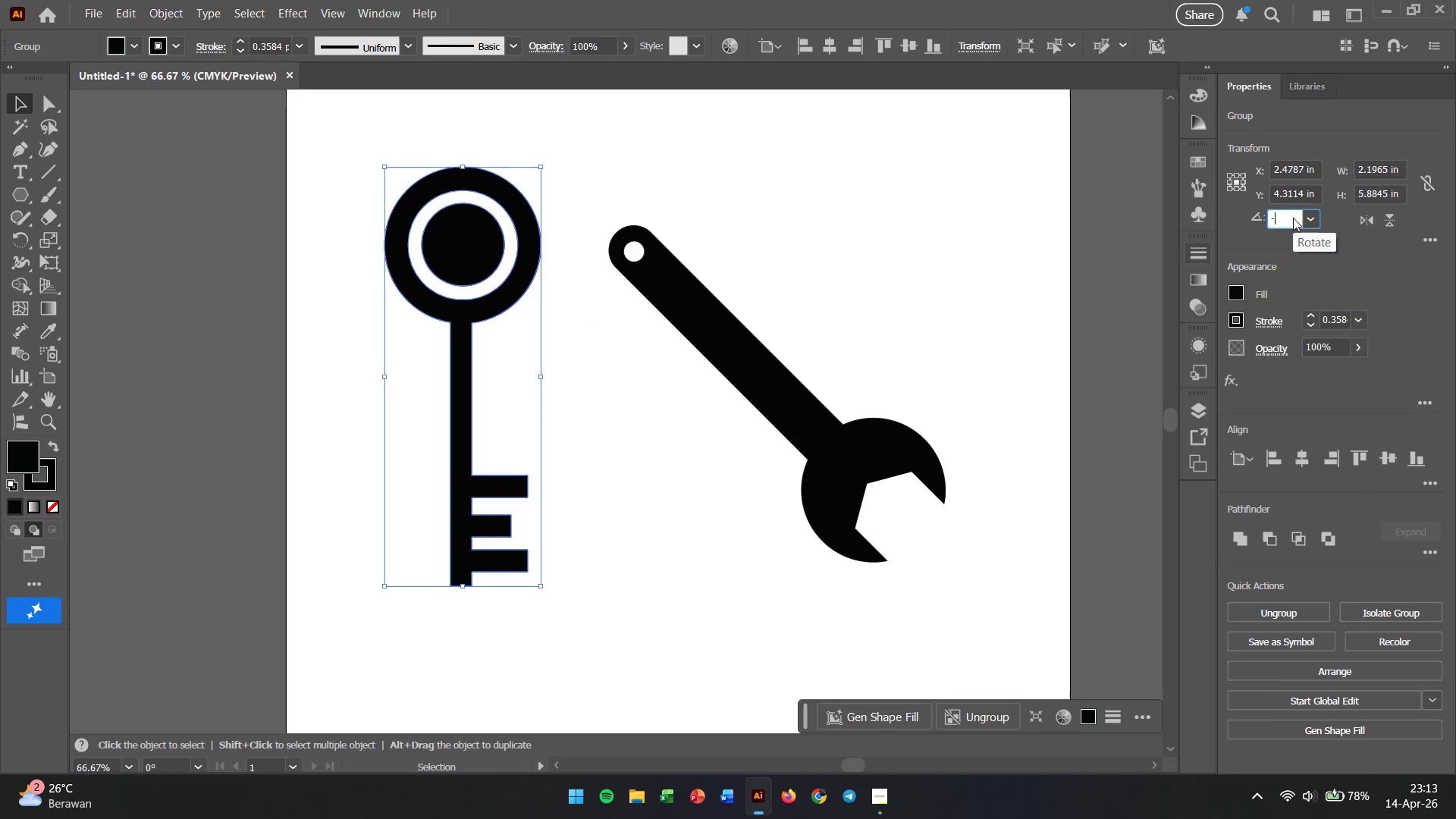 
key(Numpad4)
 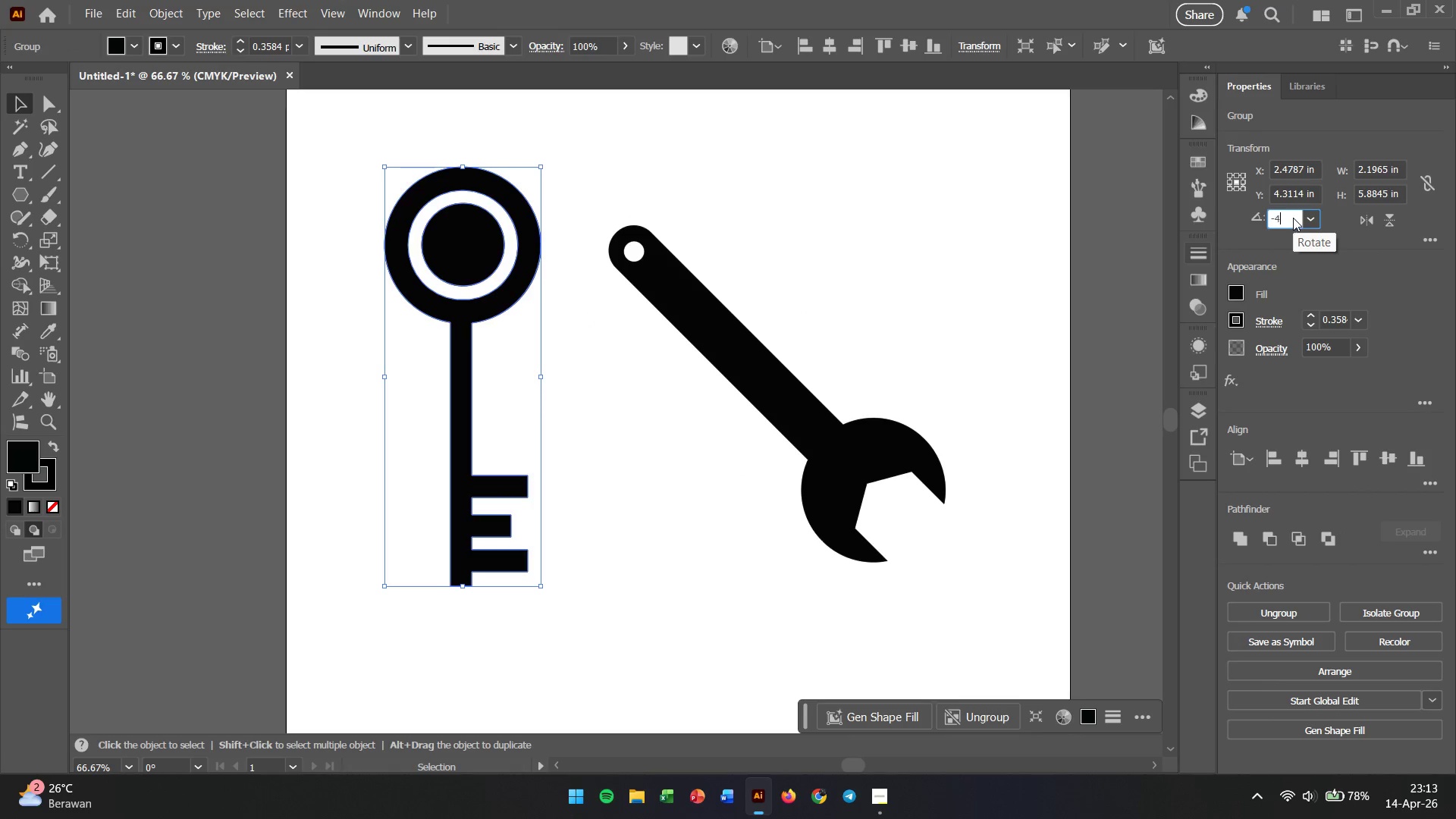 
key(Numpad5)
 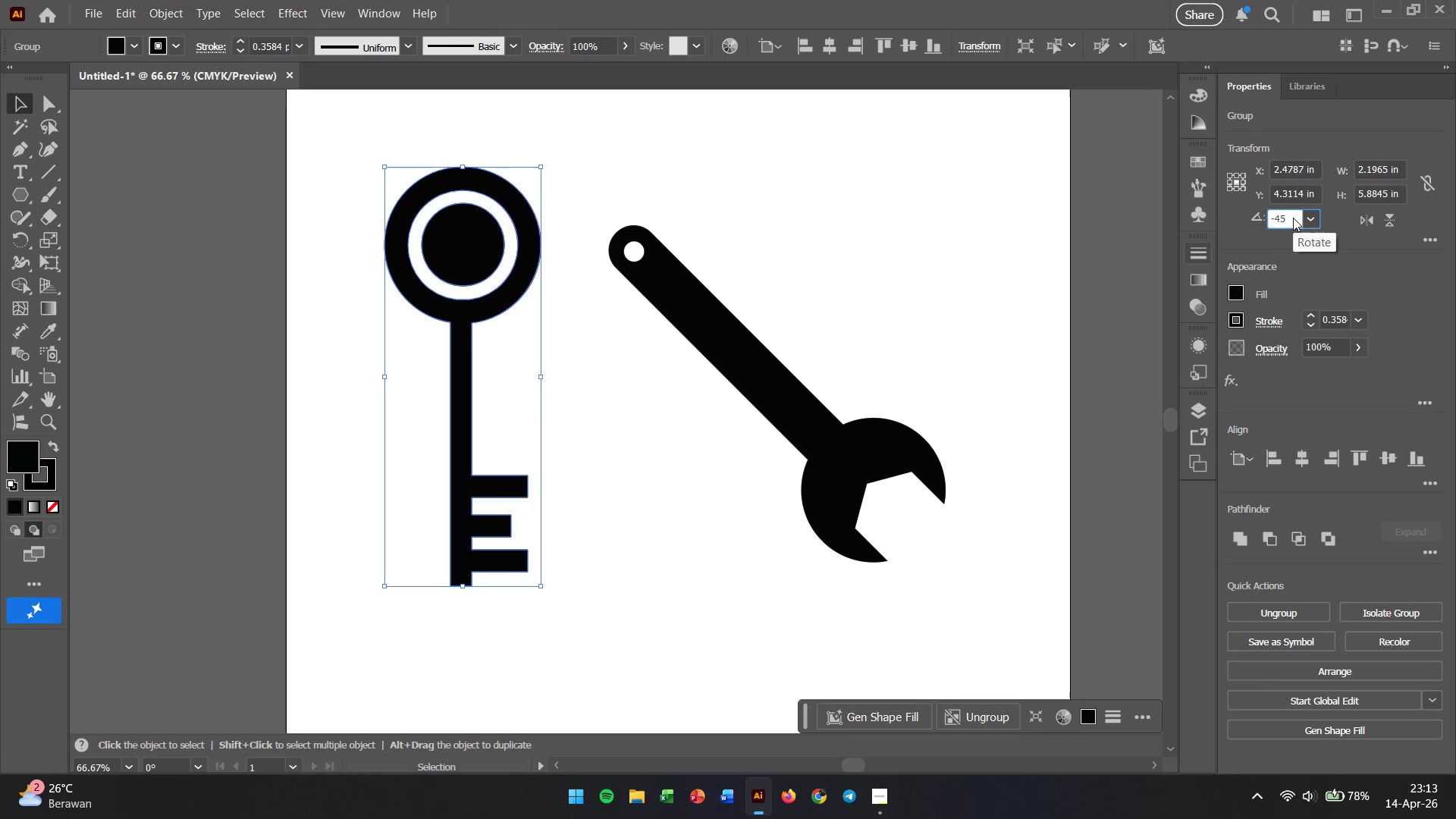 
key(Enter)
 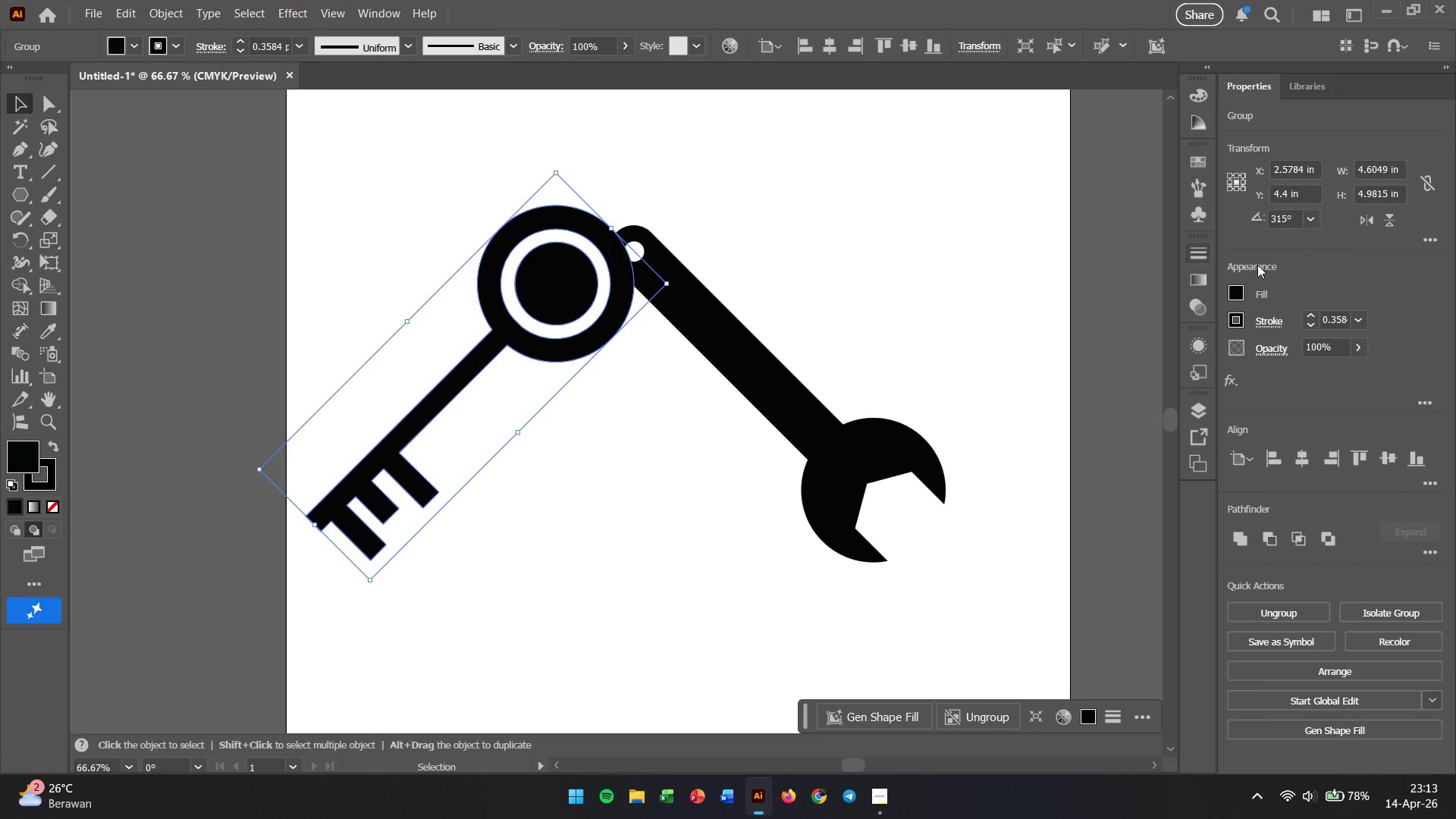 
key(Control+ControlLeft)
 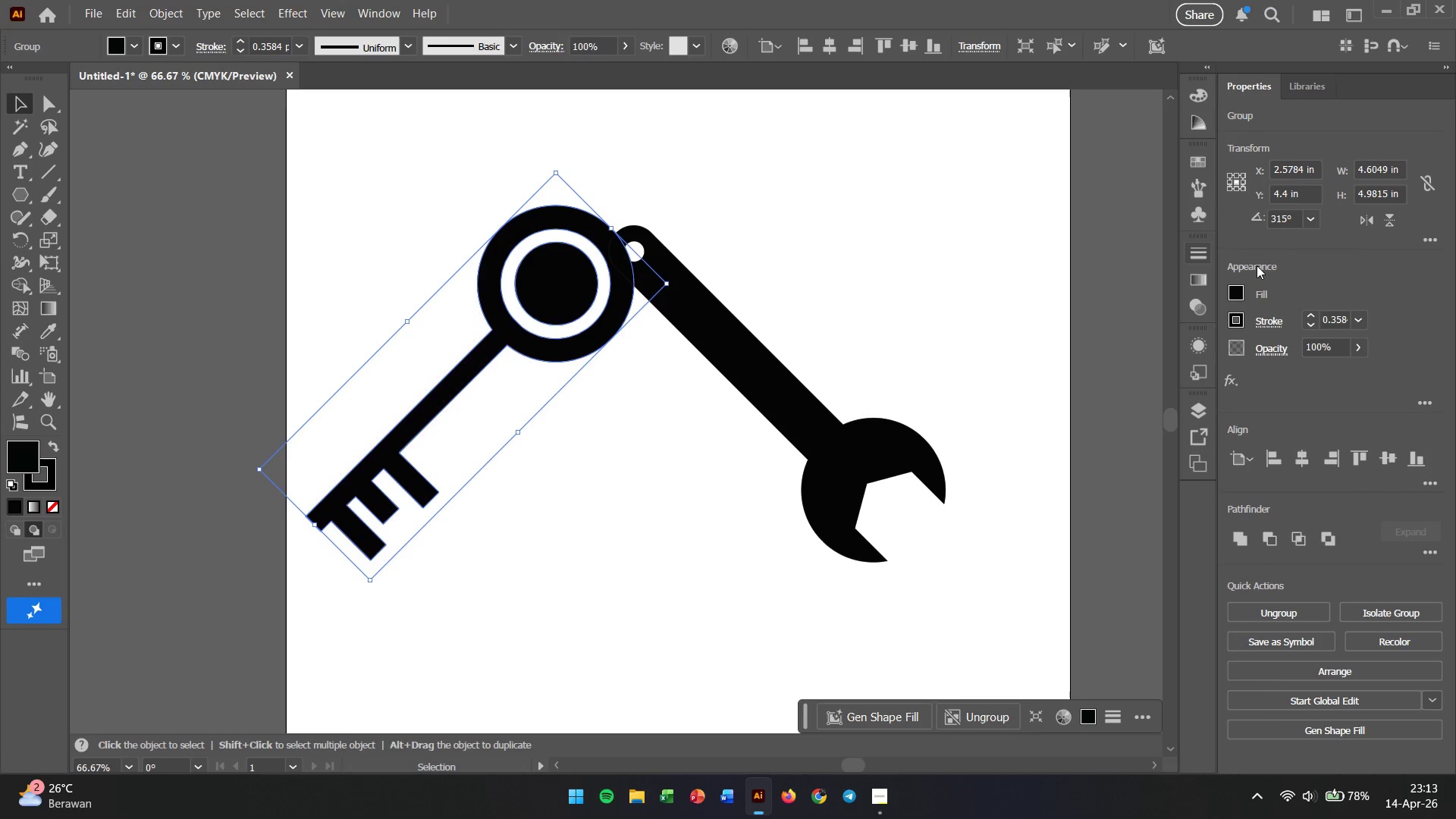 
key(Control+Z)
 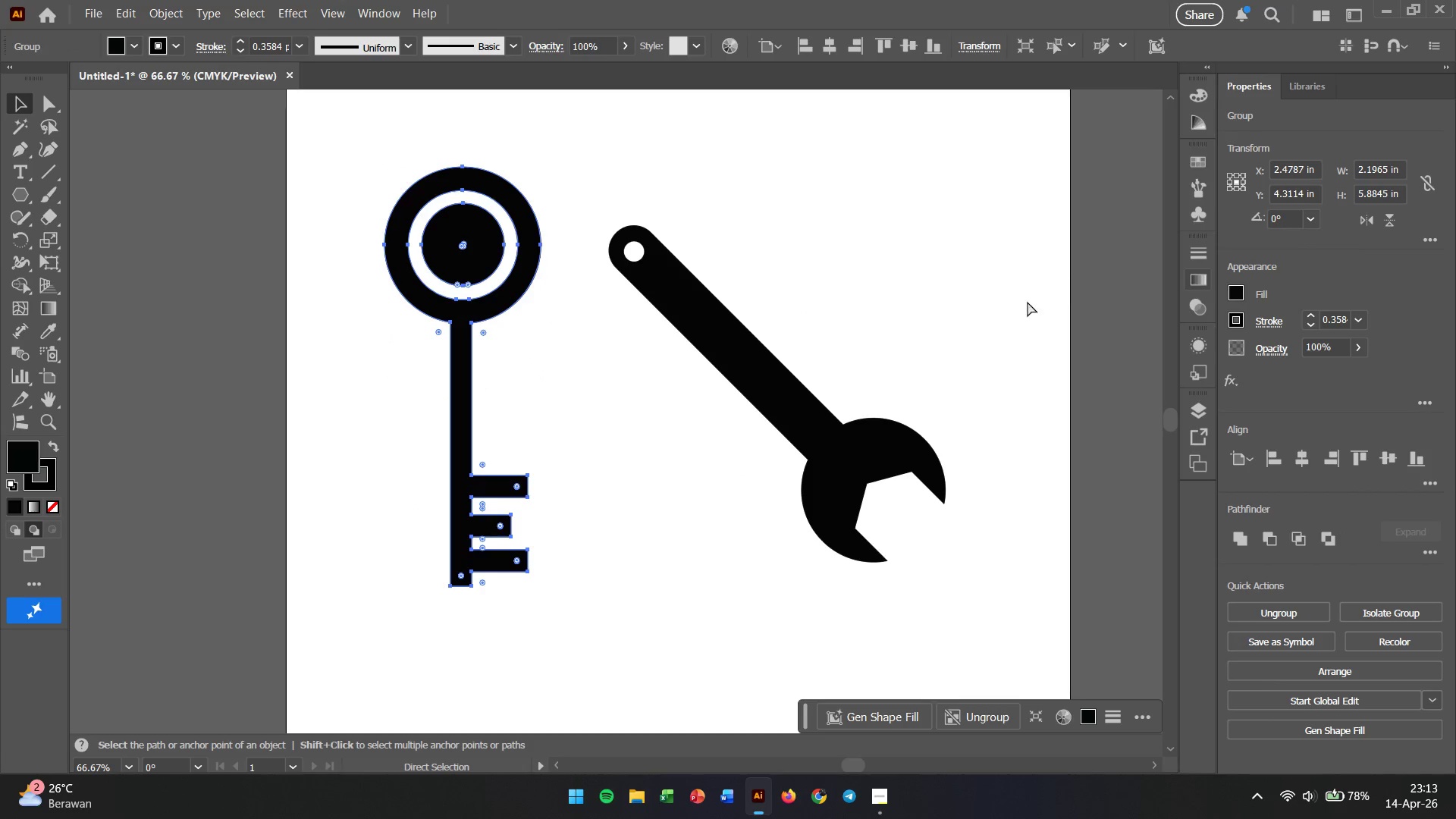 
key(Control+Z)
 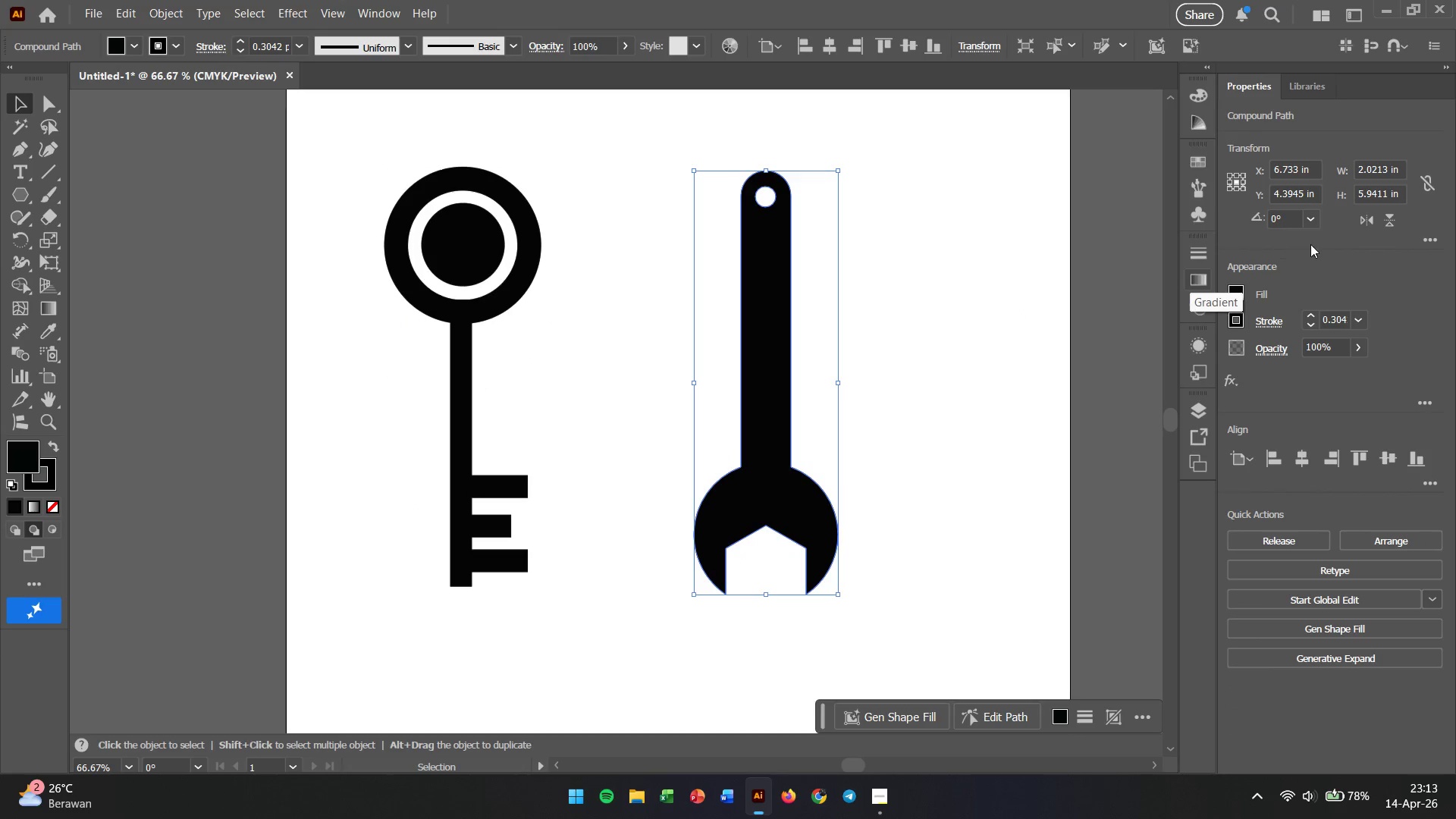 
double_click([1282, 225])
 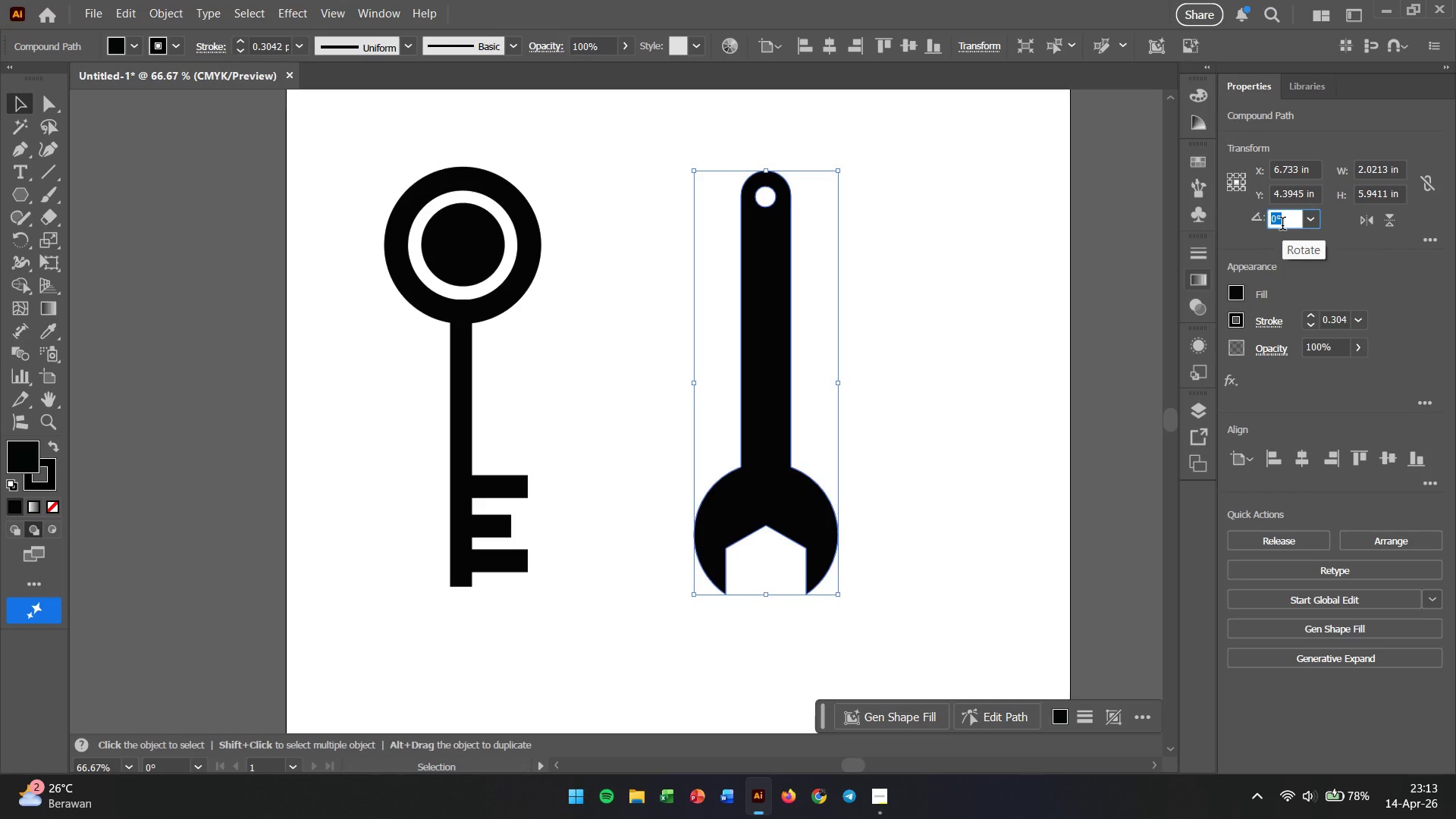 
key(NumpadSubtract)
 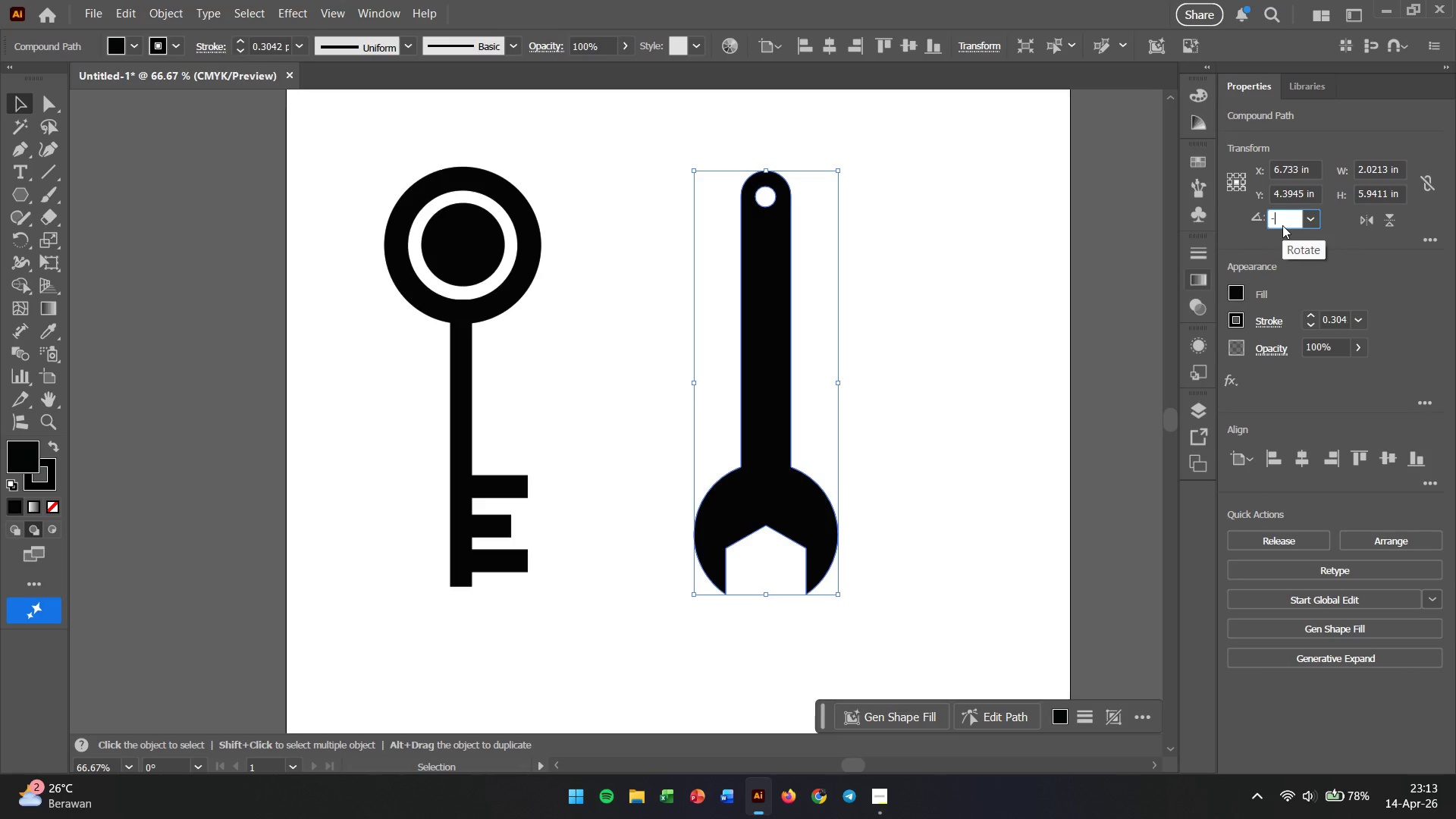 
key(Numpad4)
 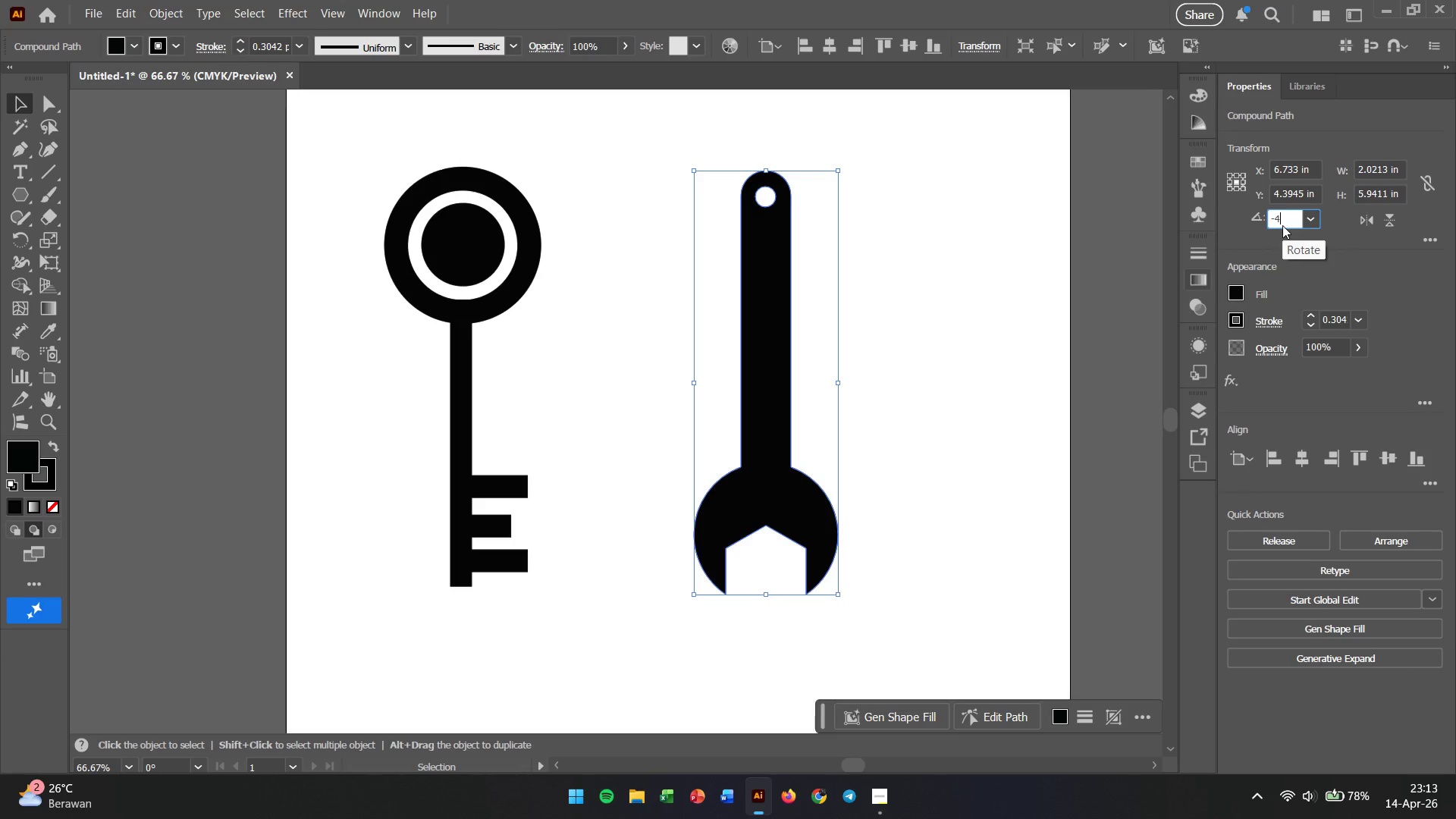 
key(Numpad5)
 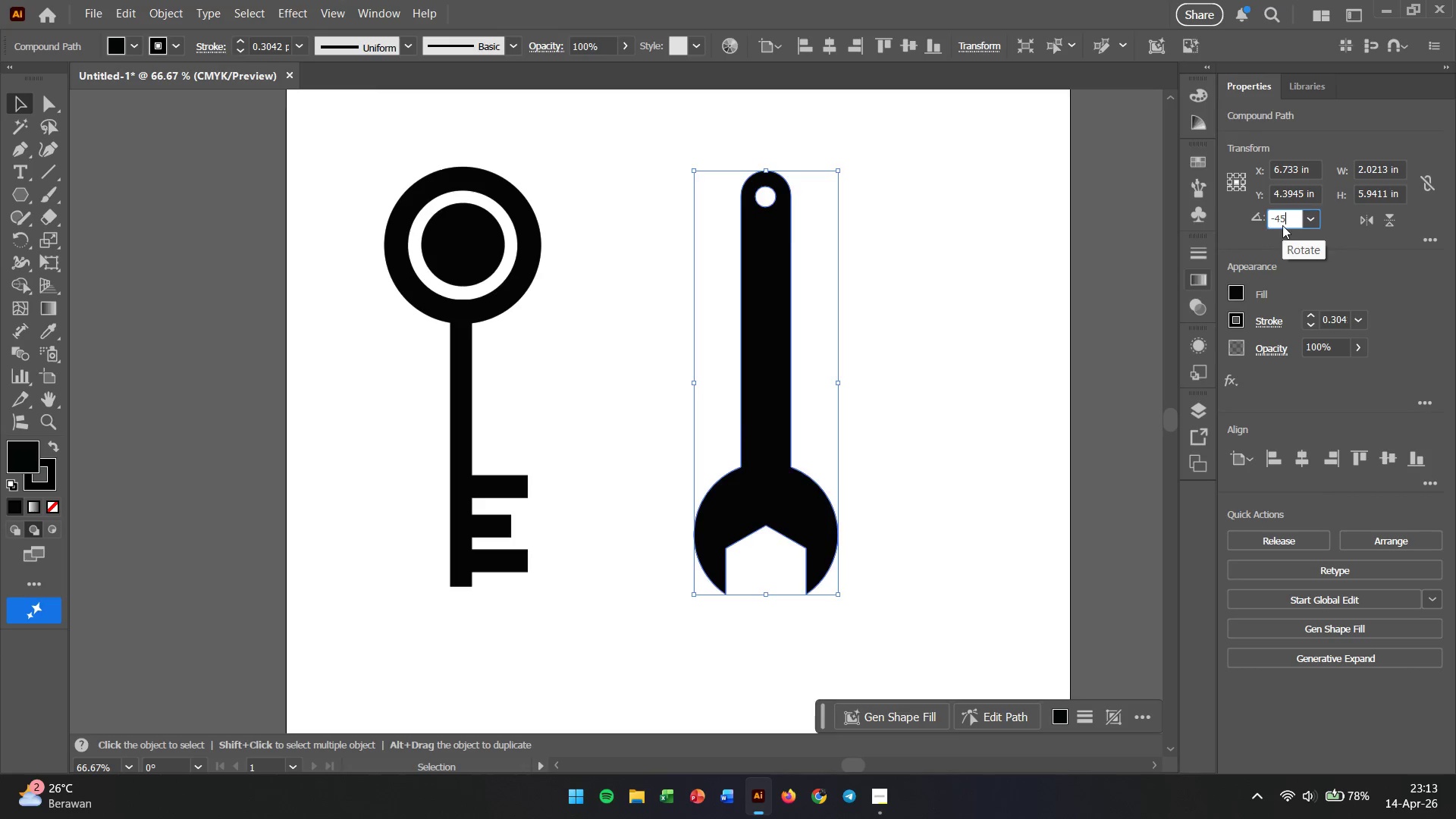 
key(Enter)
 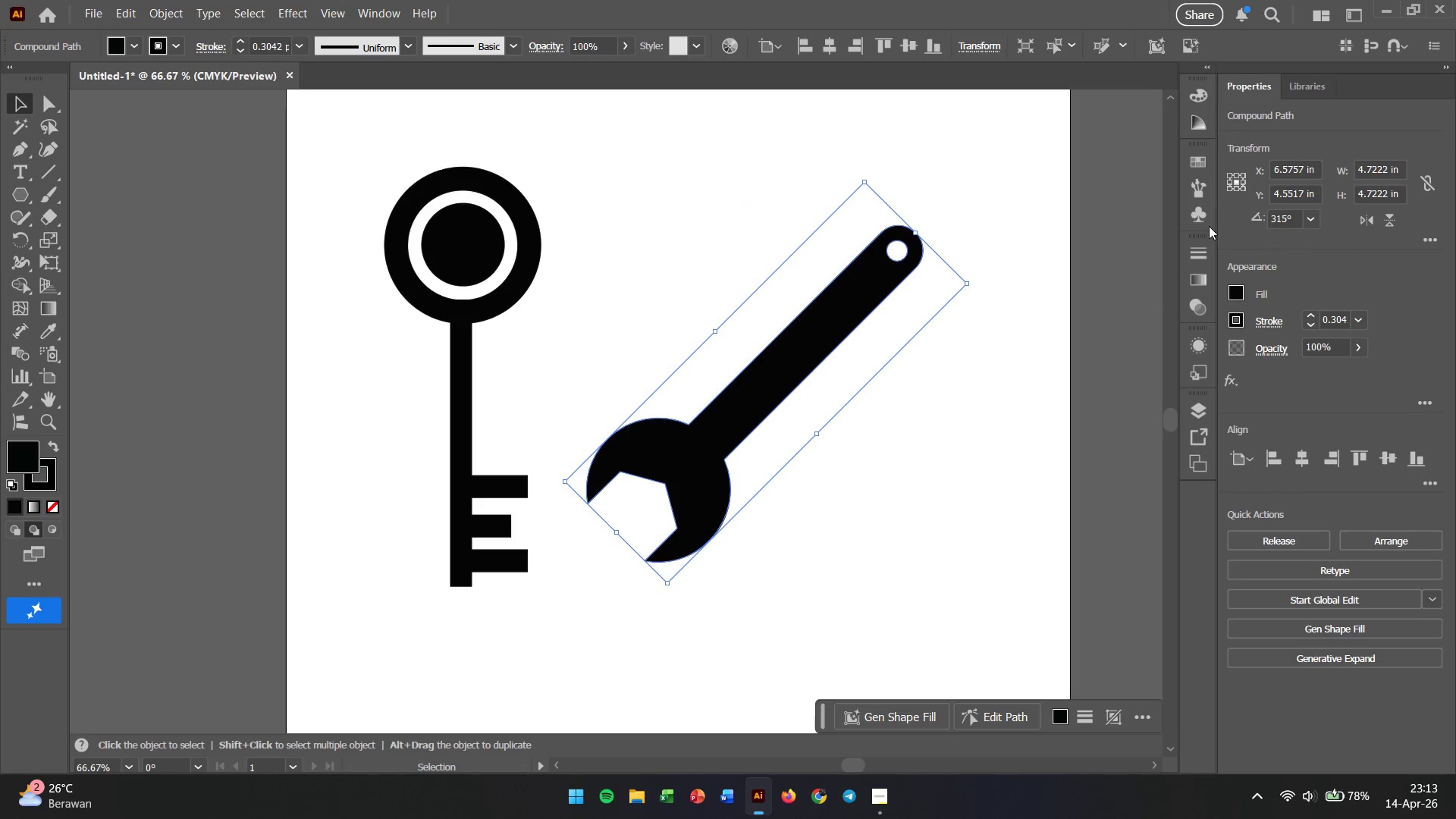 
key(Control+Z)
 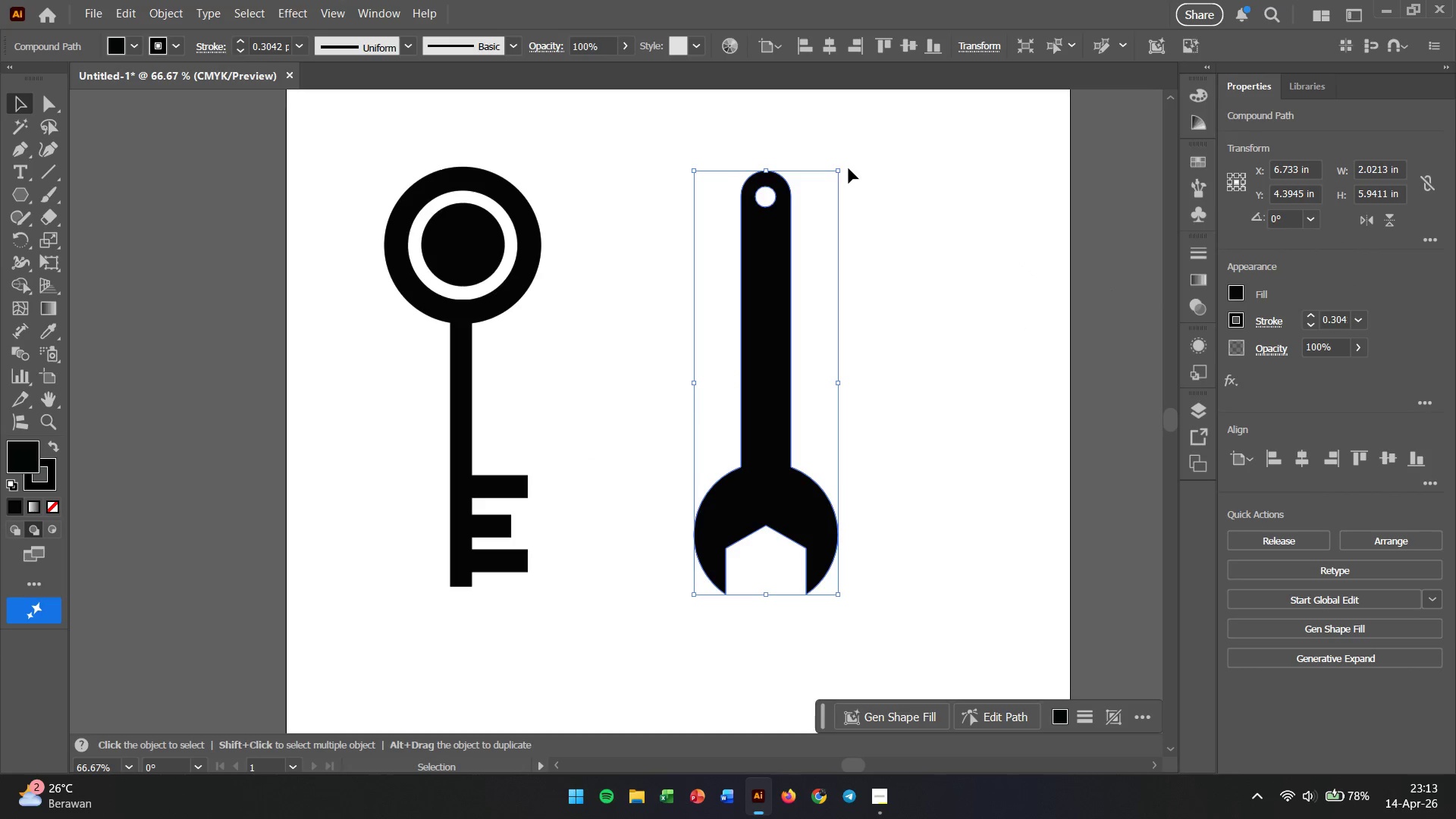 
left_click_drag(start_coordinate=[846, 171], to_coordinate=[727, 451])
 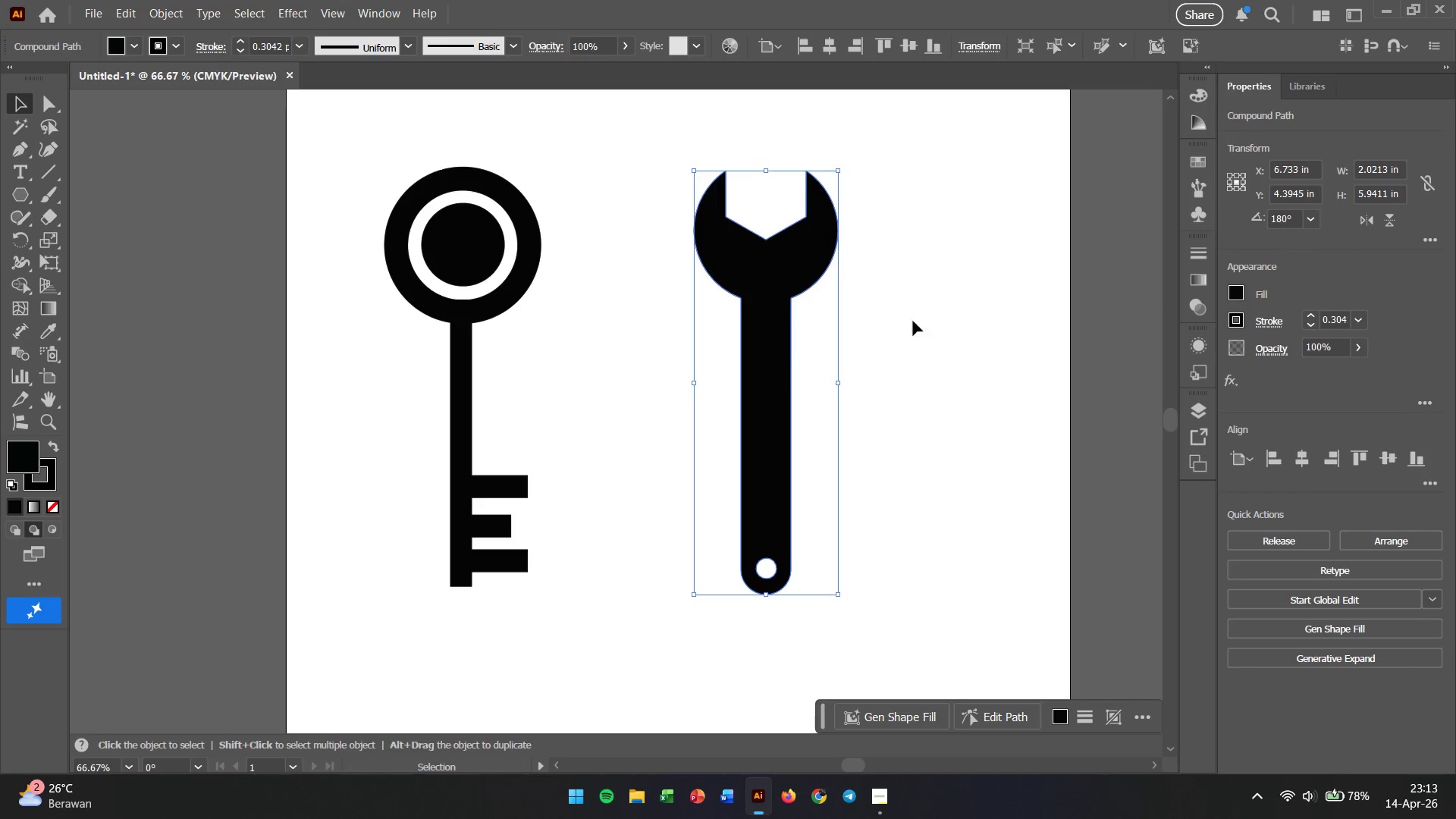 
hold_key(key=ShiftLeft, duration=0.77)
 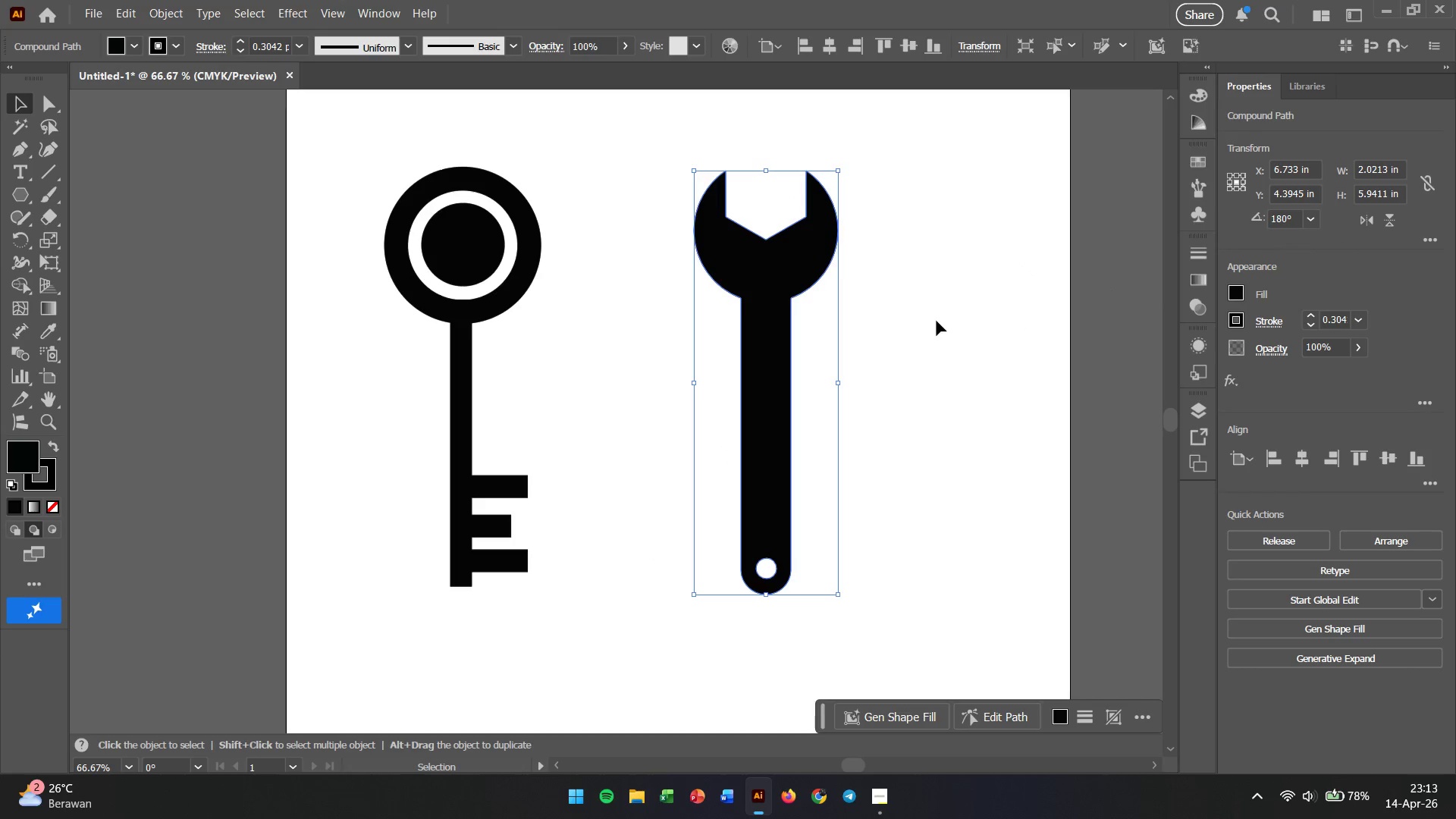 
left_click([937, 321])
 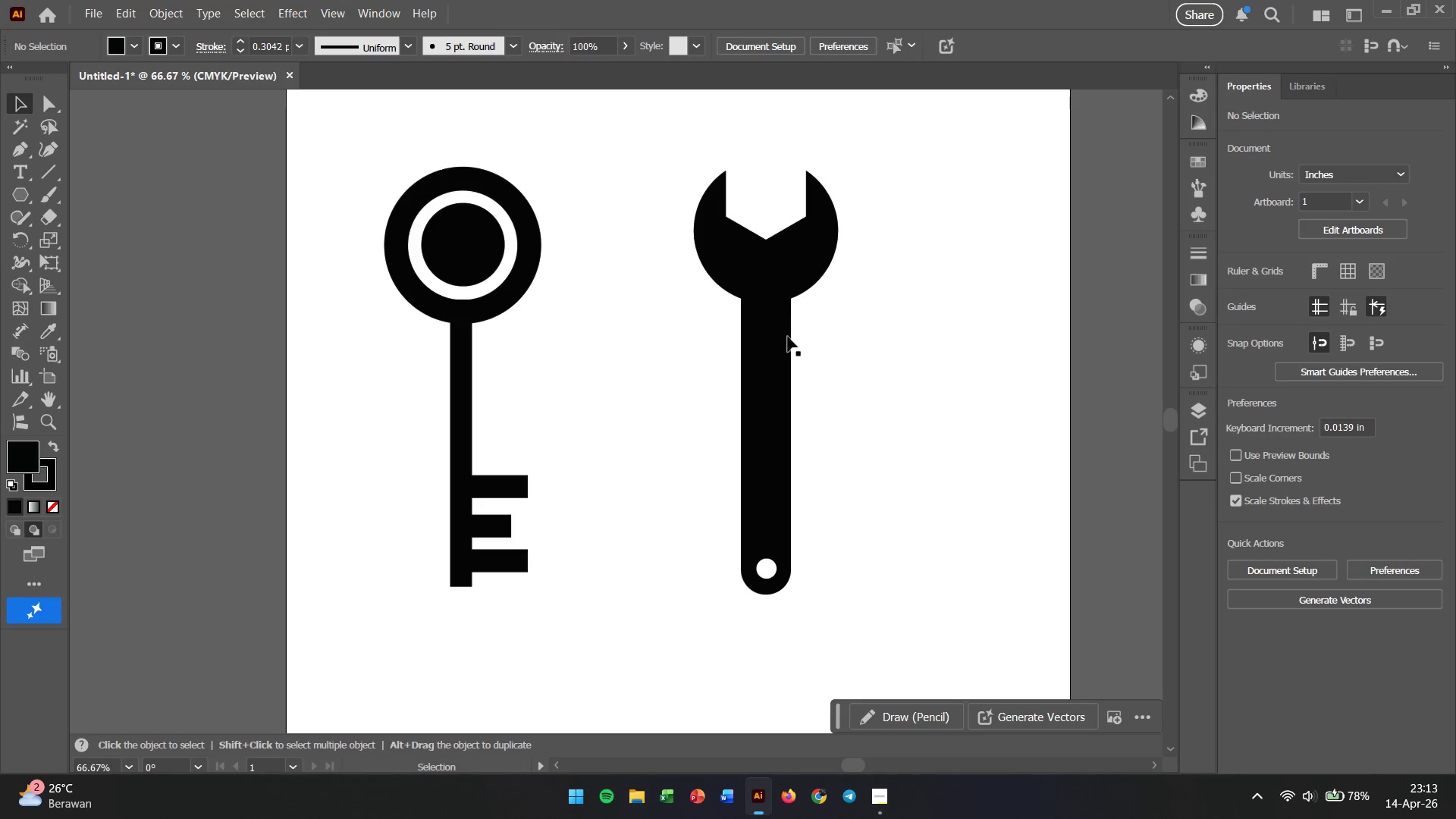 
left_click([780, 342])
 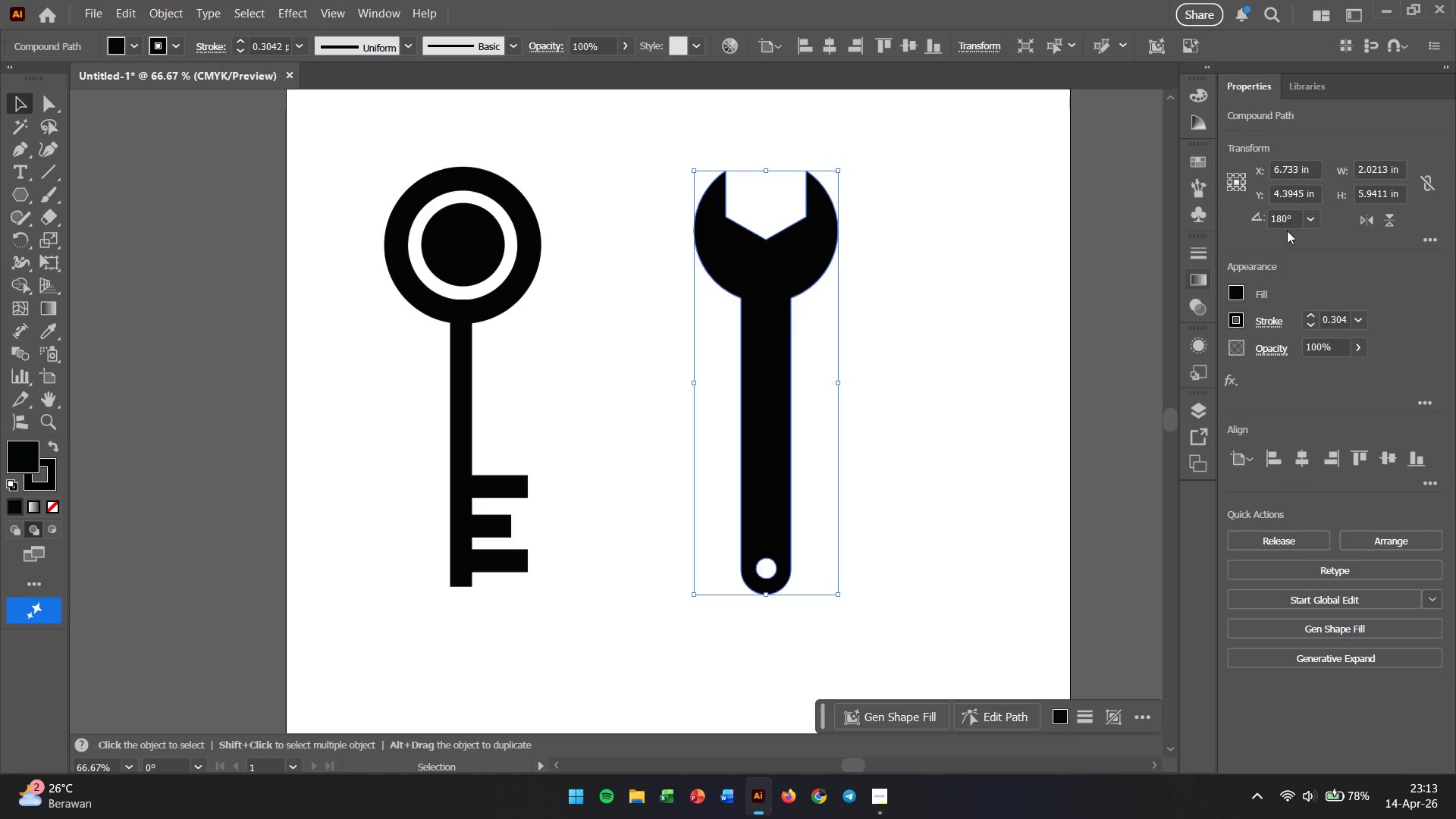 
double_click([1282, 221])
 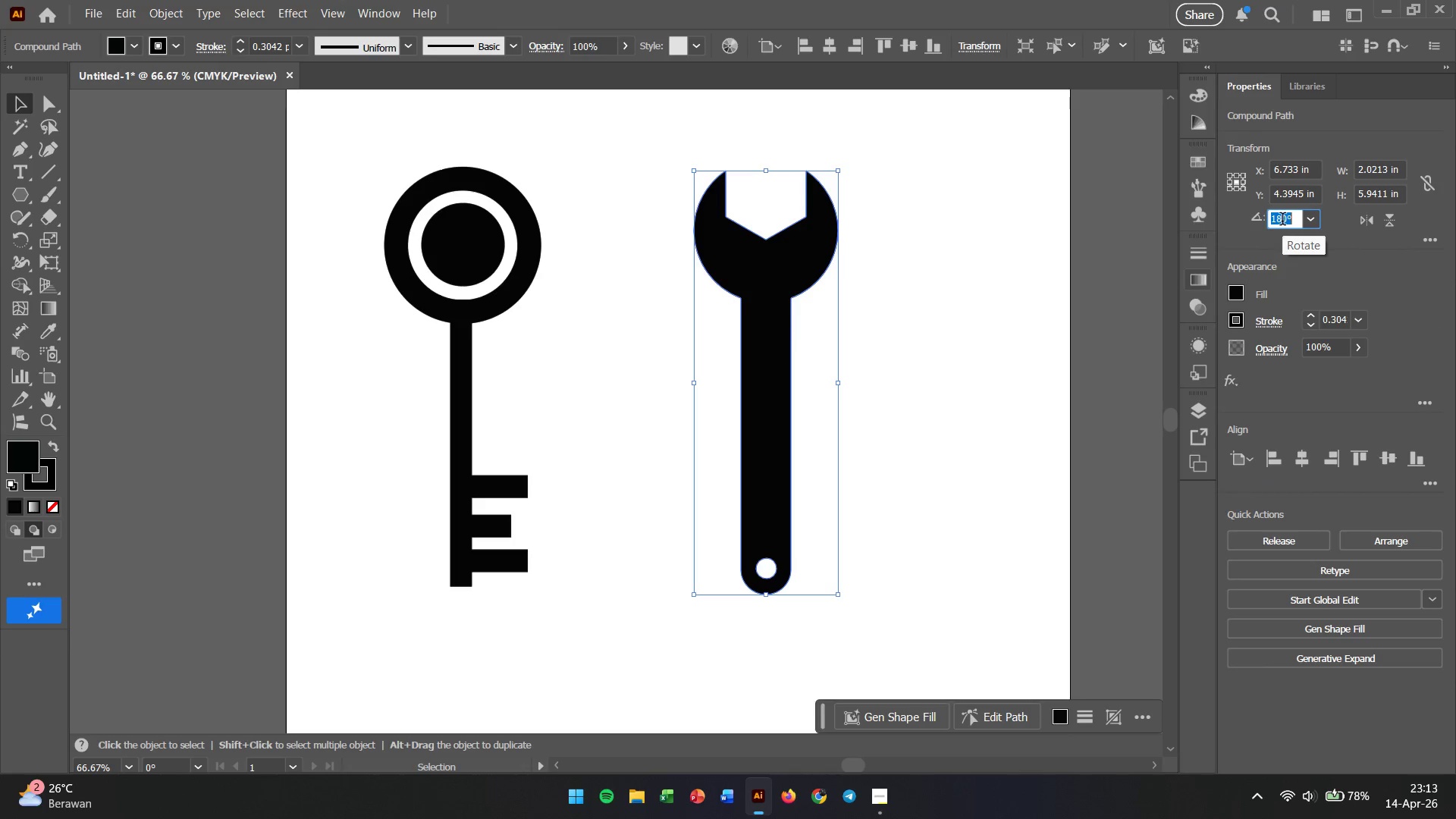 
key(Numpad4)
 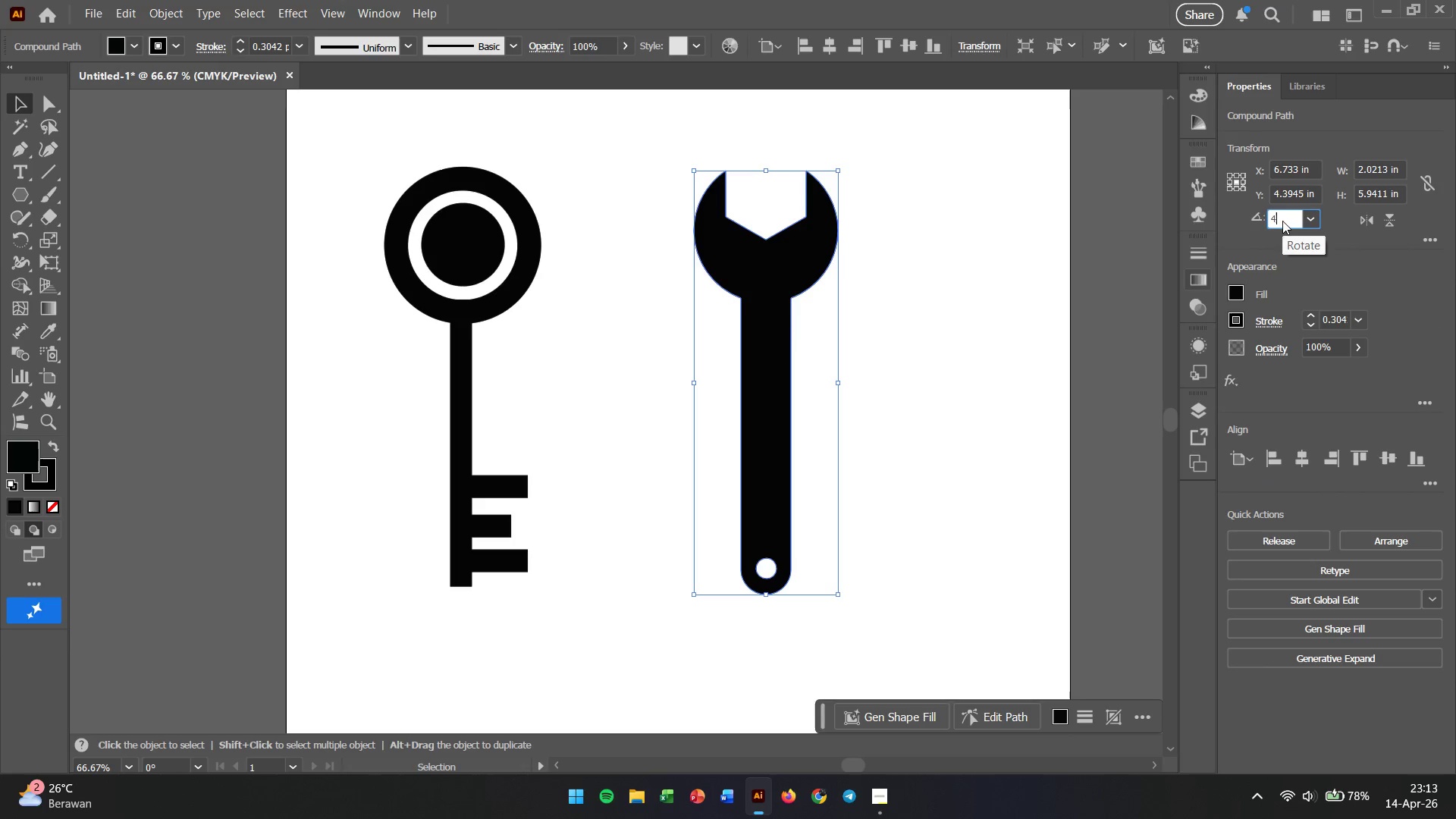 
key(Numpad5)
 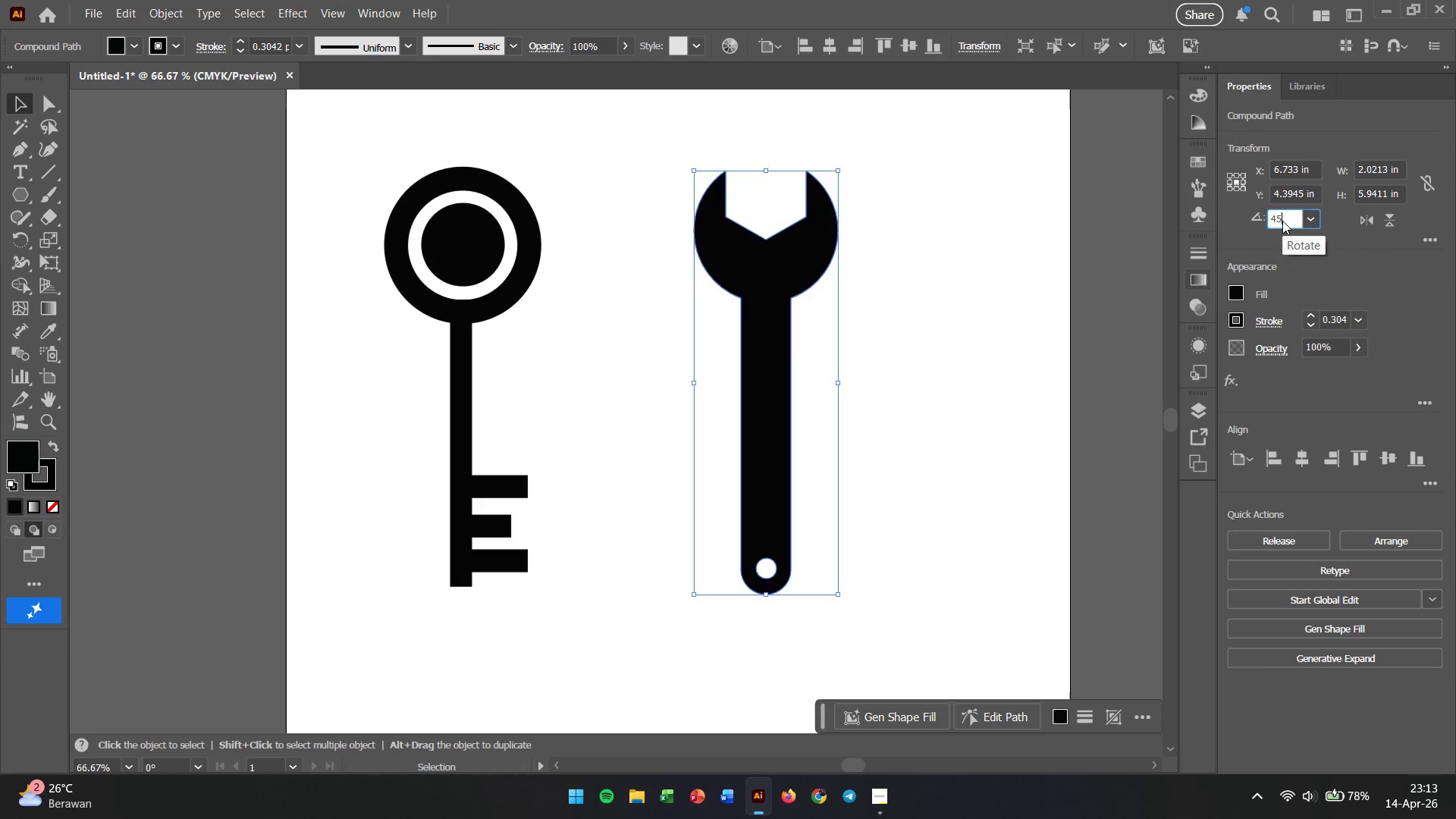 
key(Enter)
 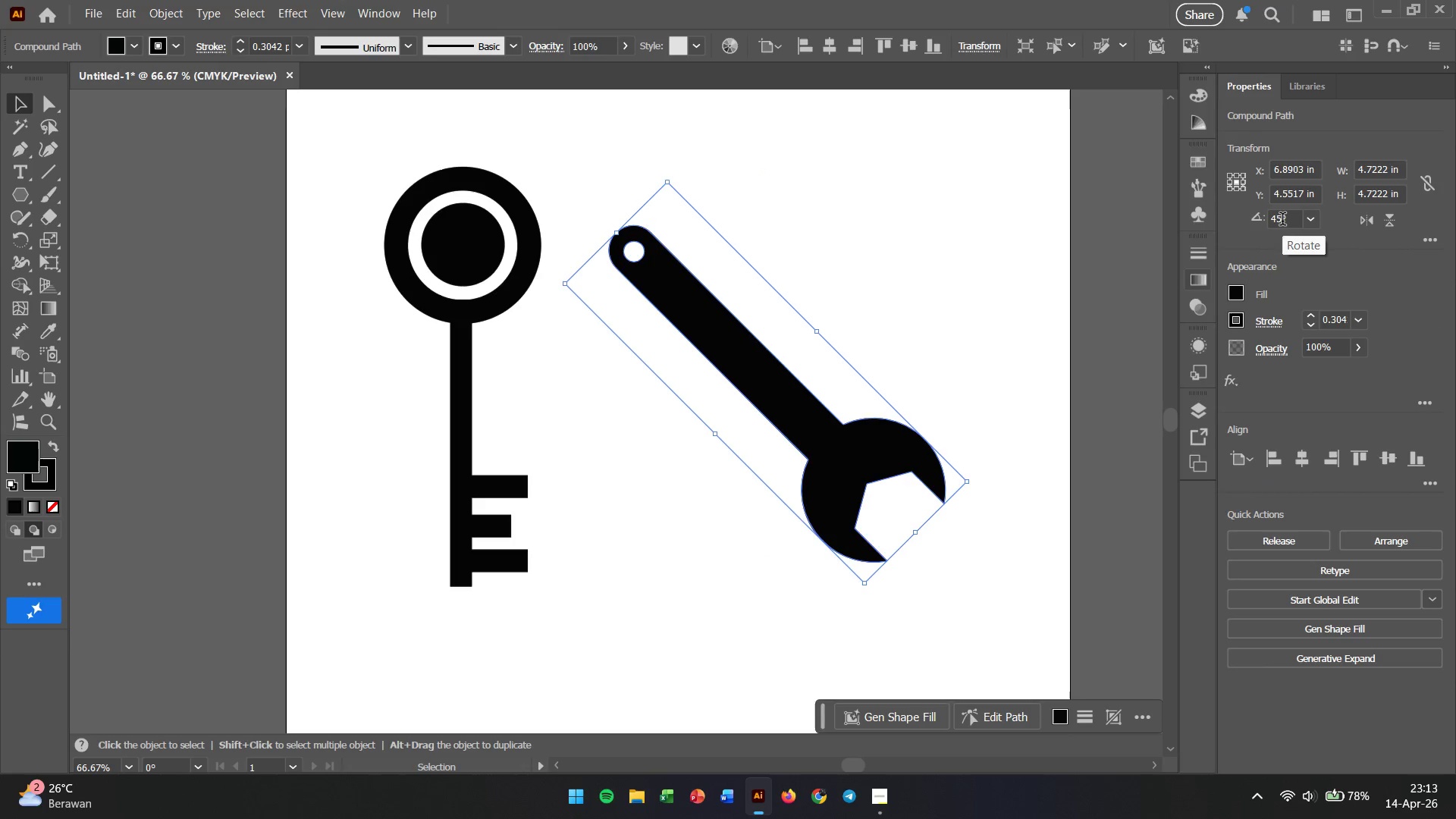 
key(Control+Z)
 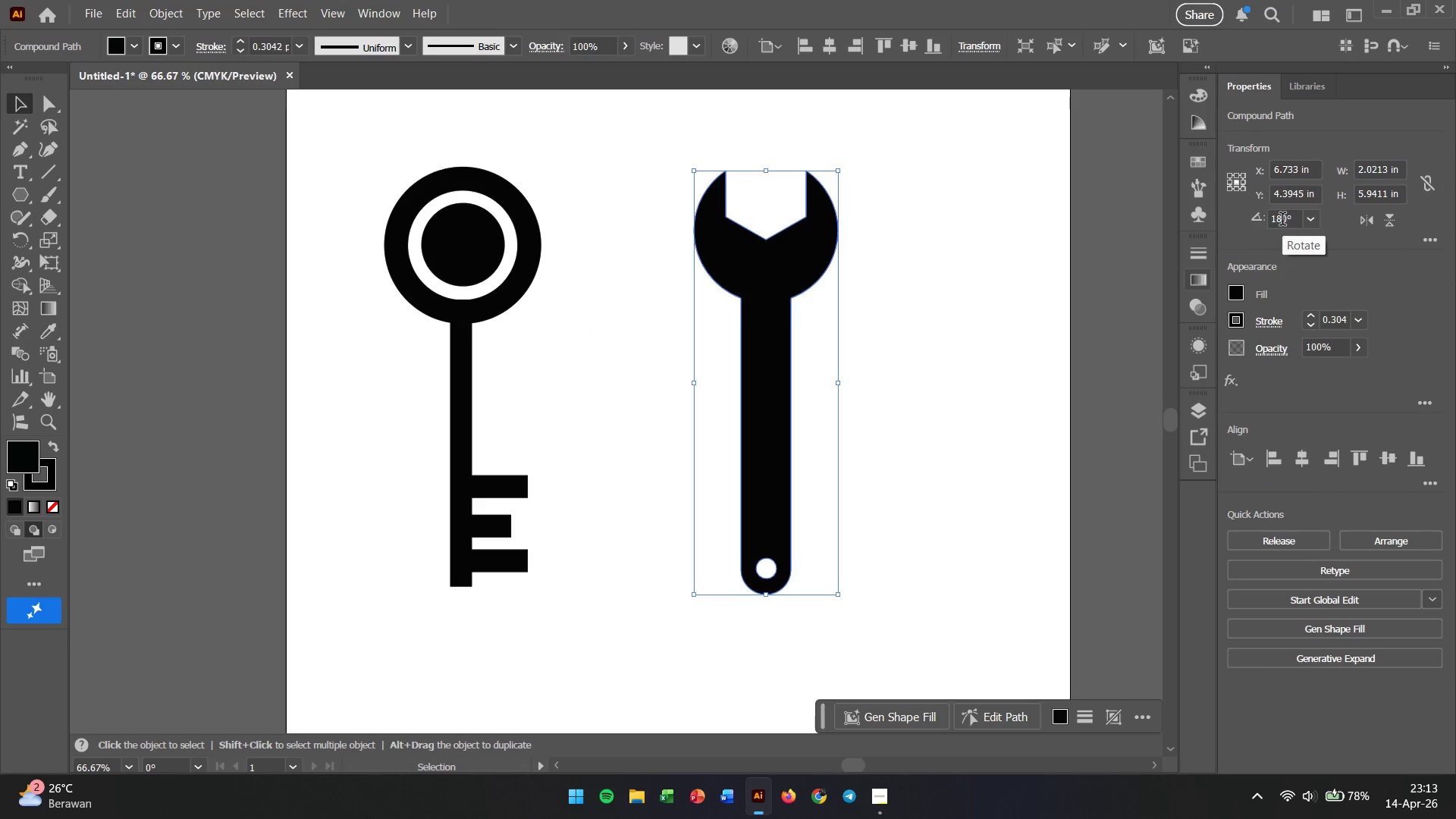 
double_click([1282, 221])
 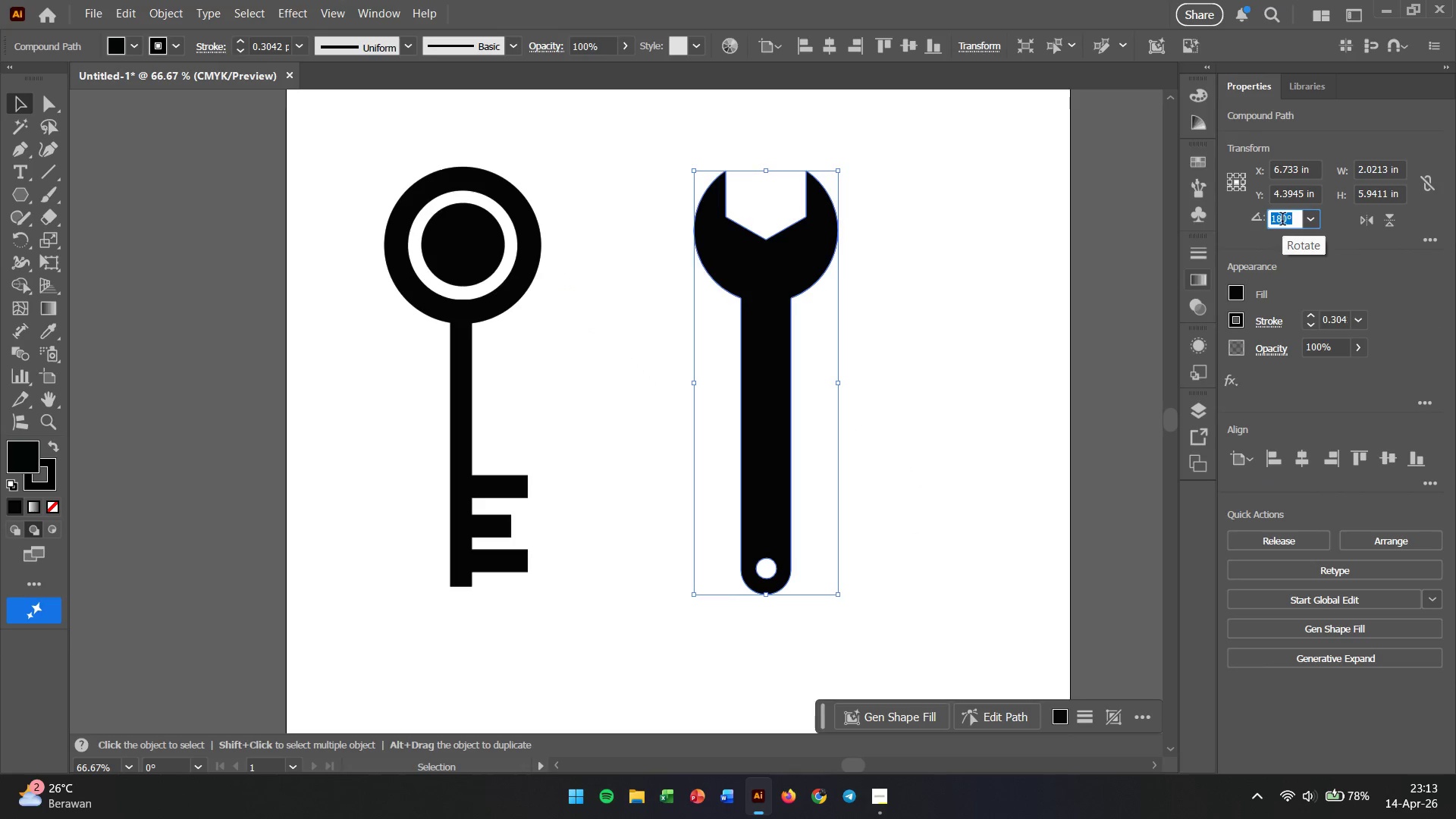 
key(NumpadSubtract)
 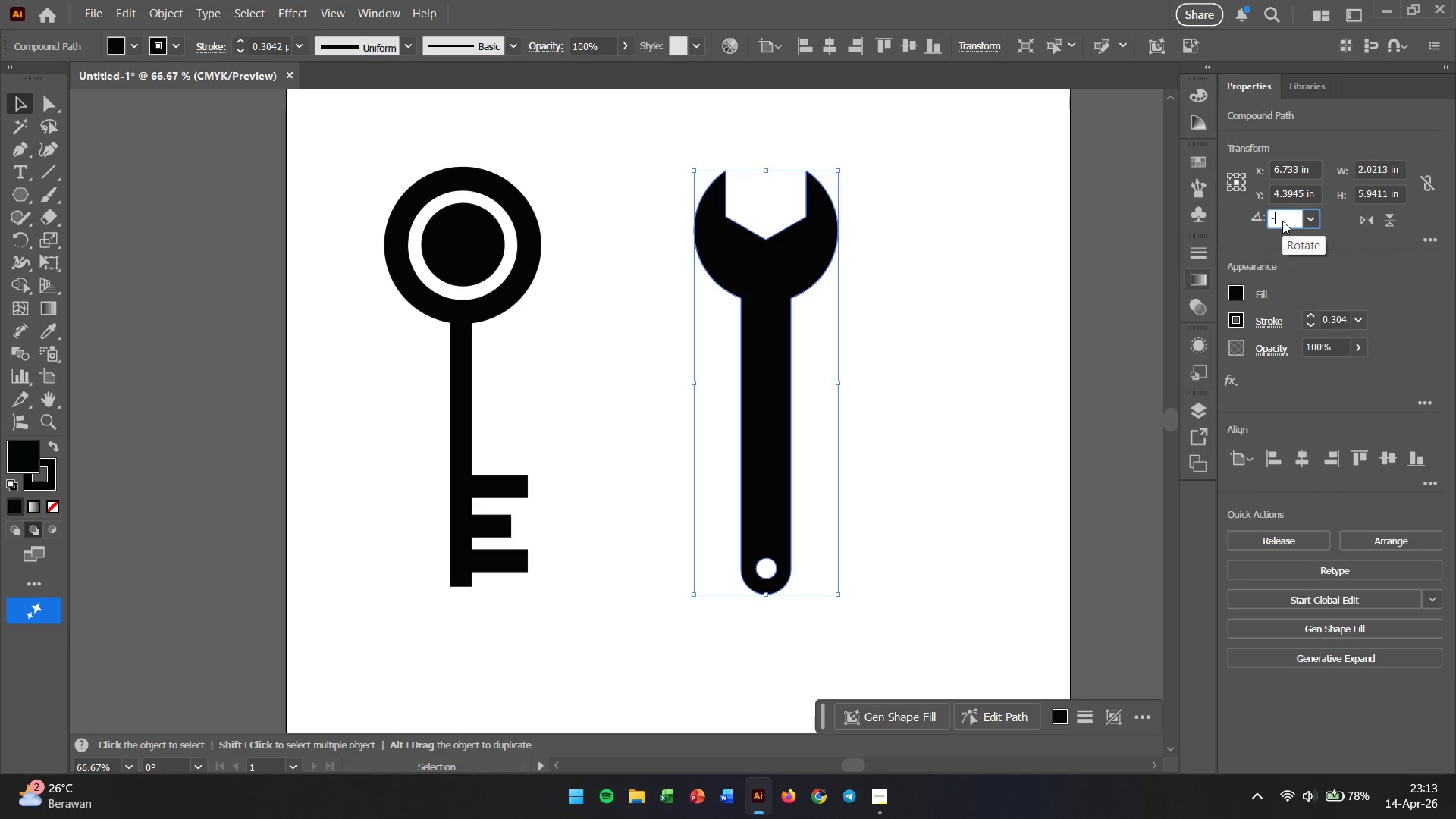 
key(Numpad4)
 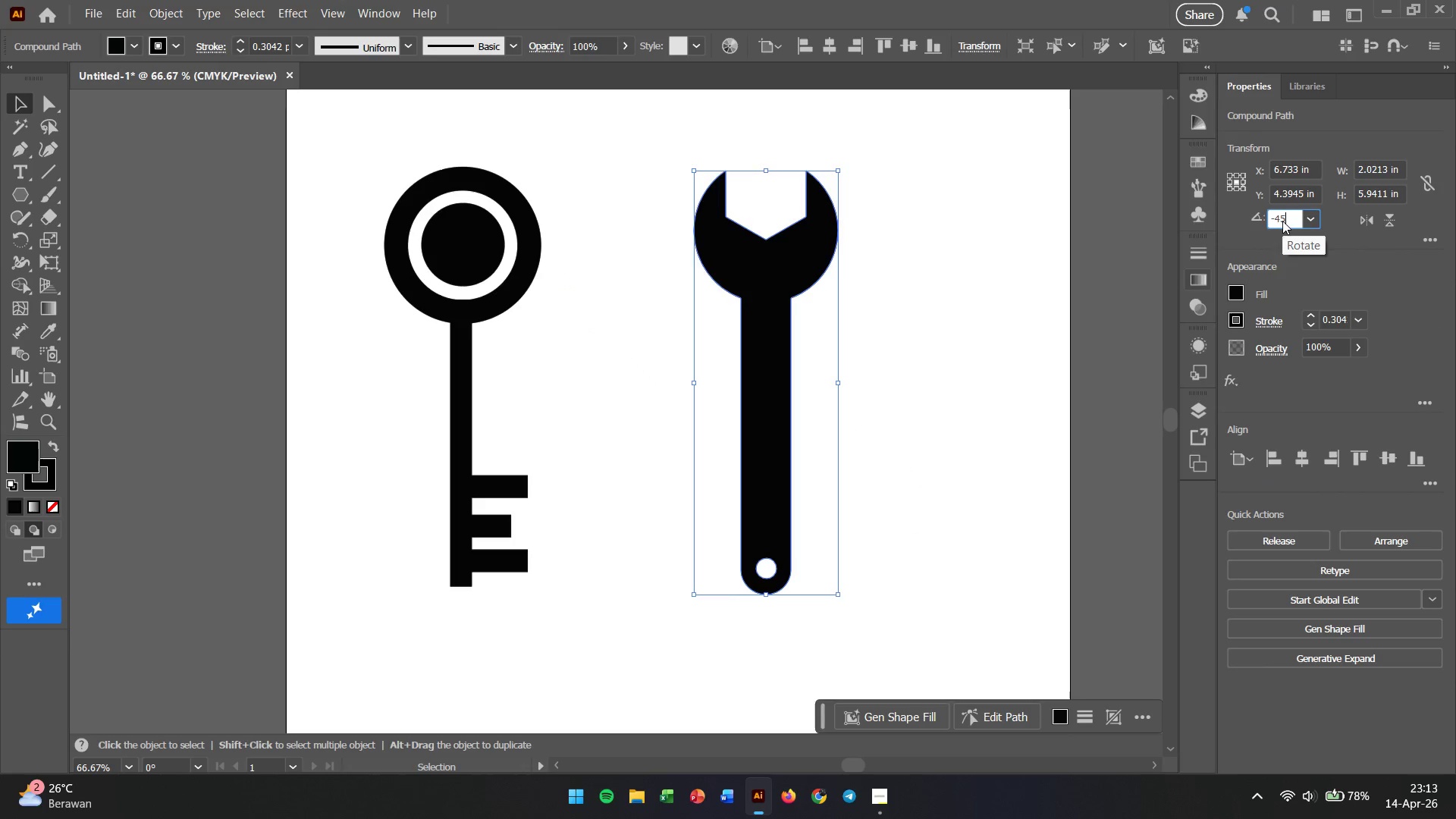 
key(Numpad5)
 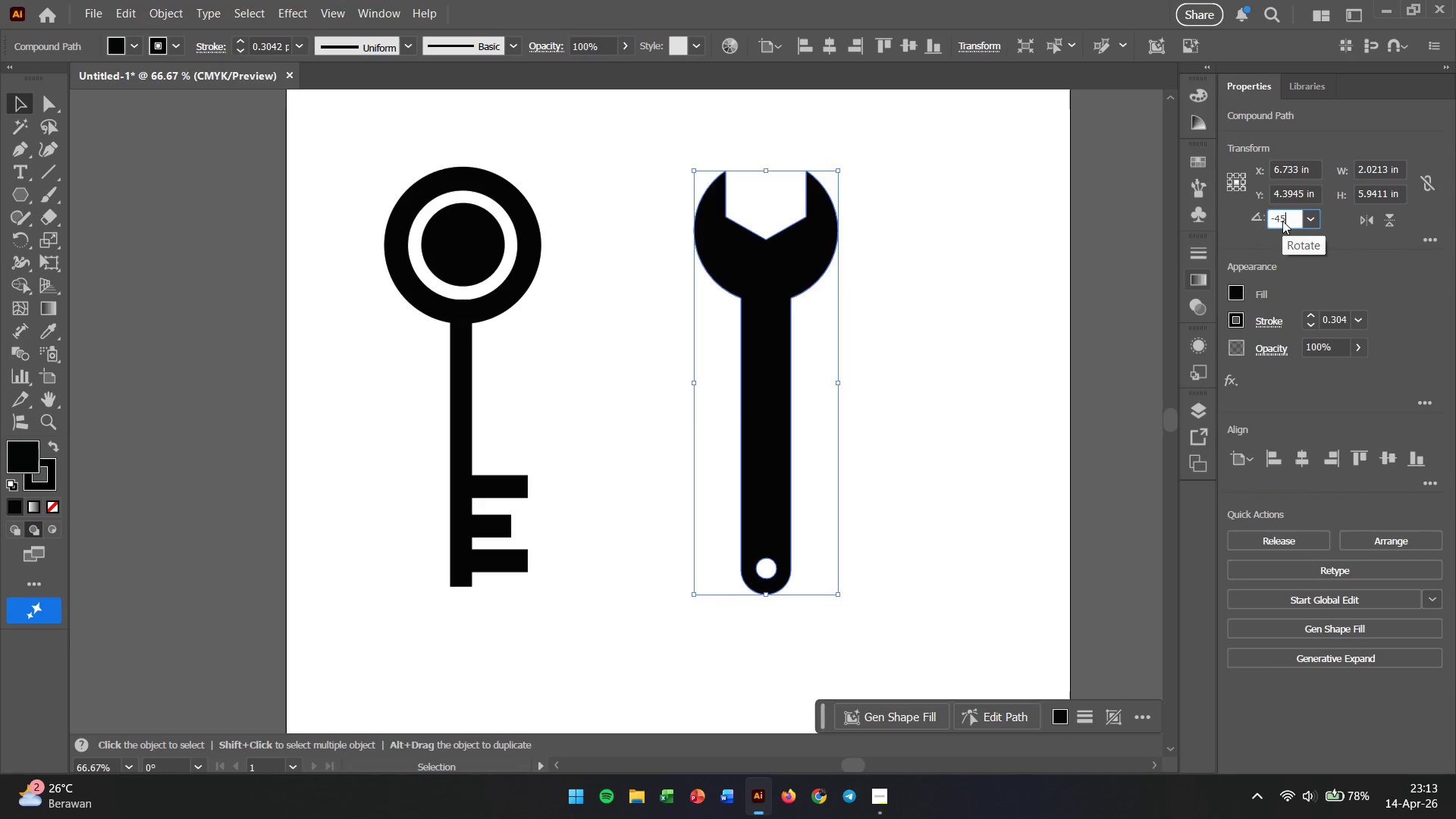 
key(Enter)
 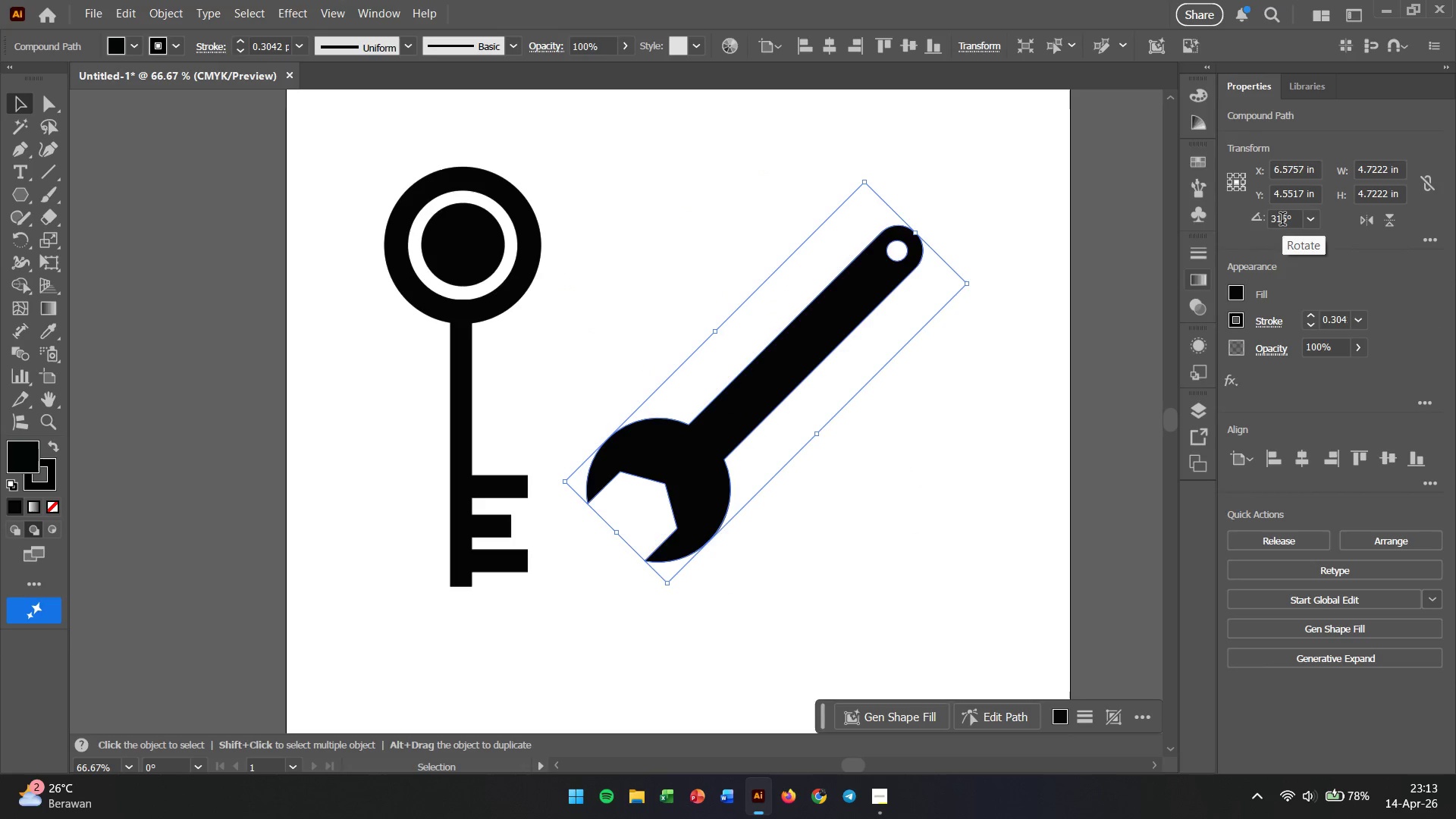 
key(Control+ControlLeft)
 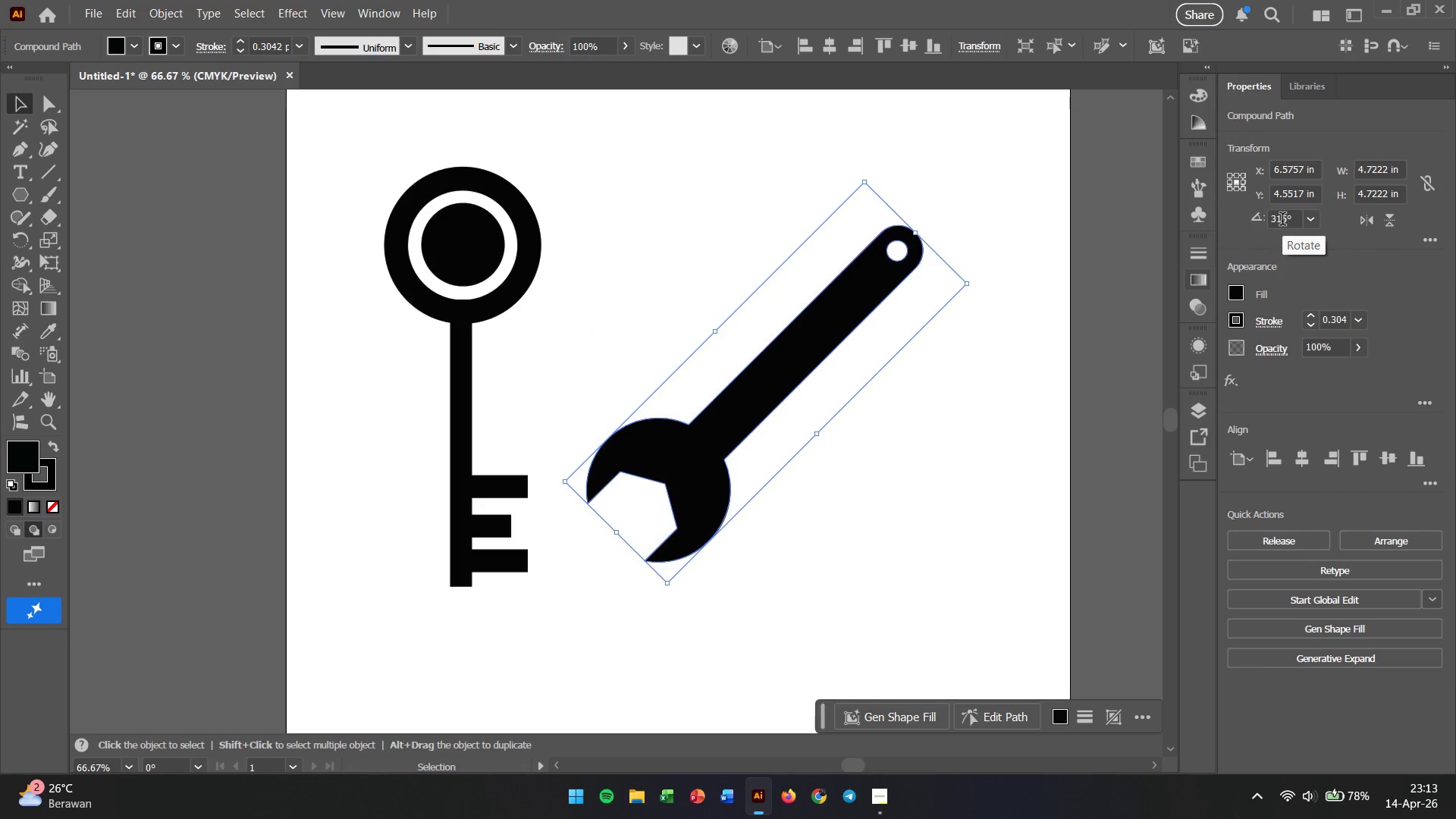 
key(Control+Z)
 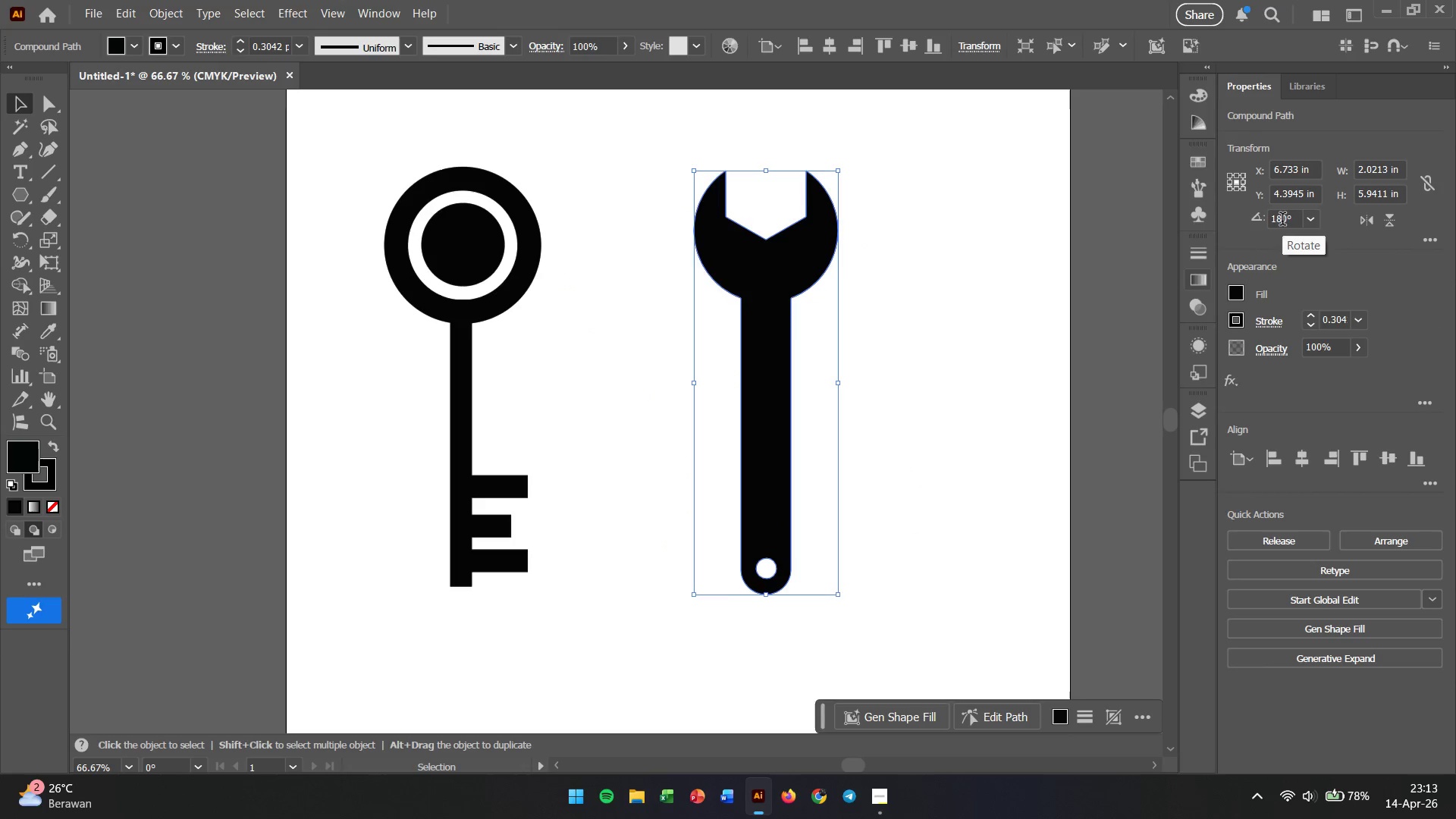 
double_click([1282, 221])
 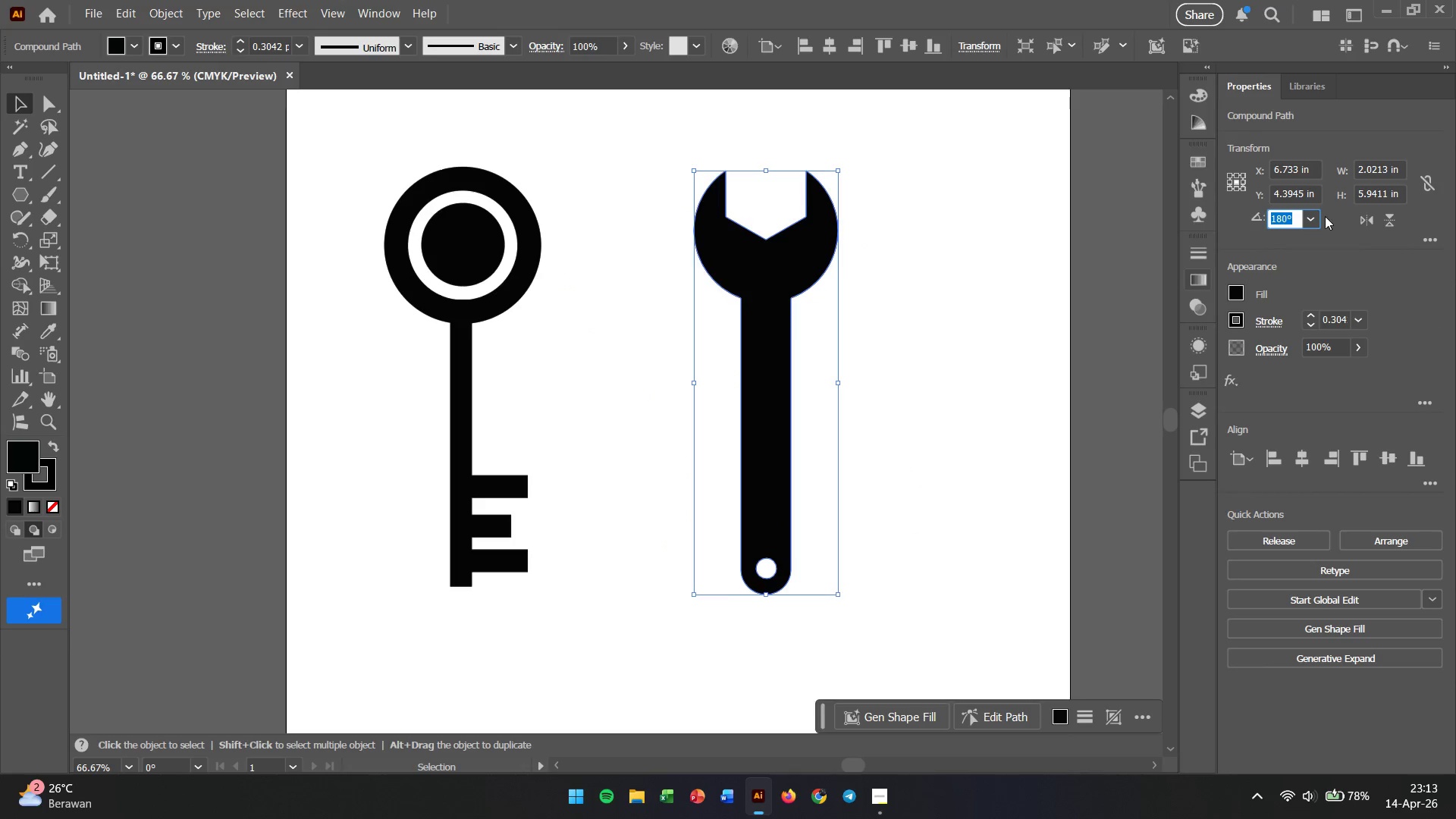 
left_click([1313, 217])
 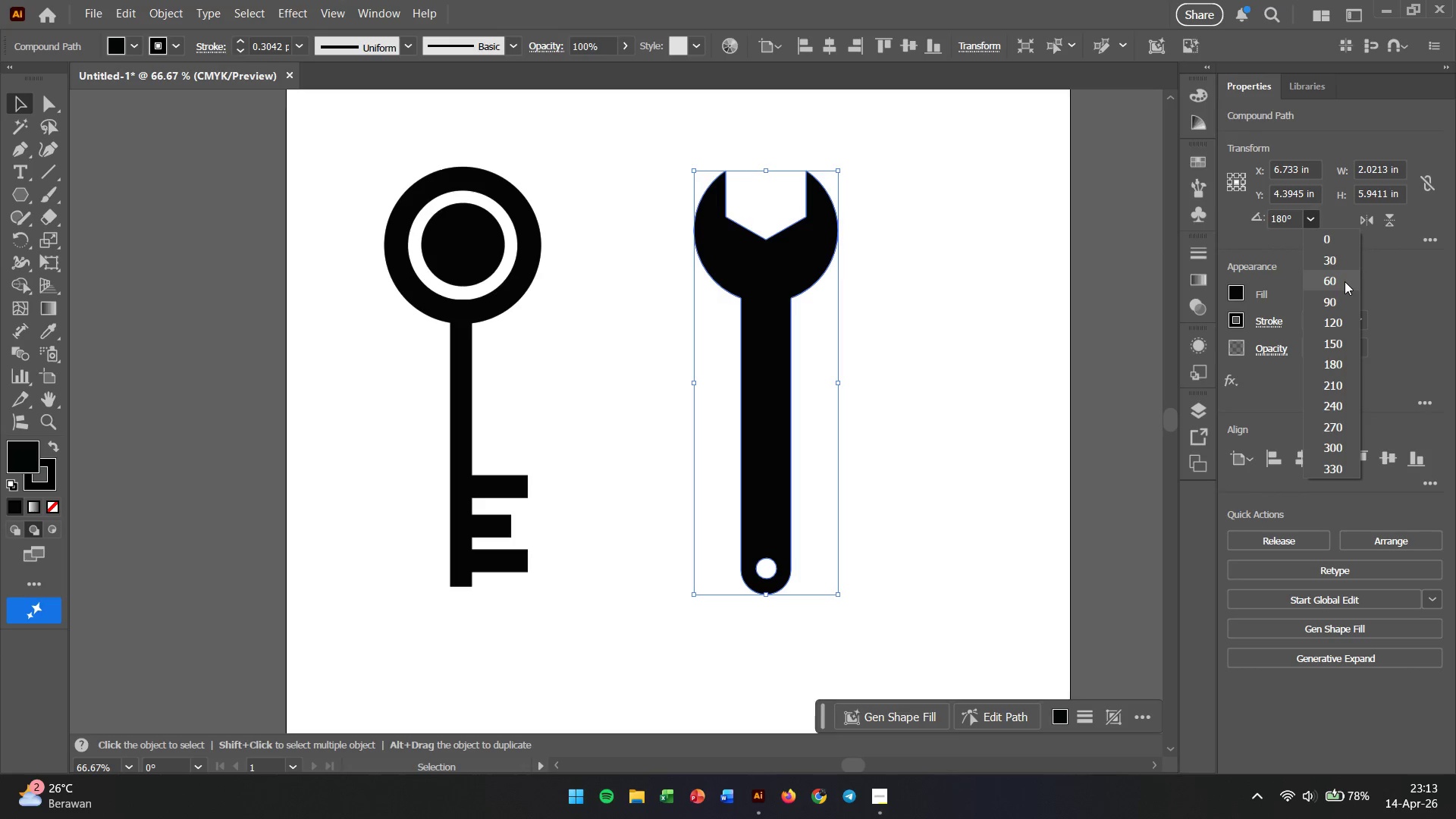 
wait(7.12)
 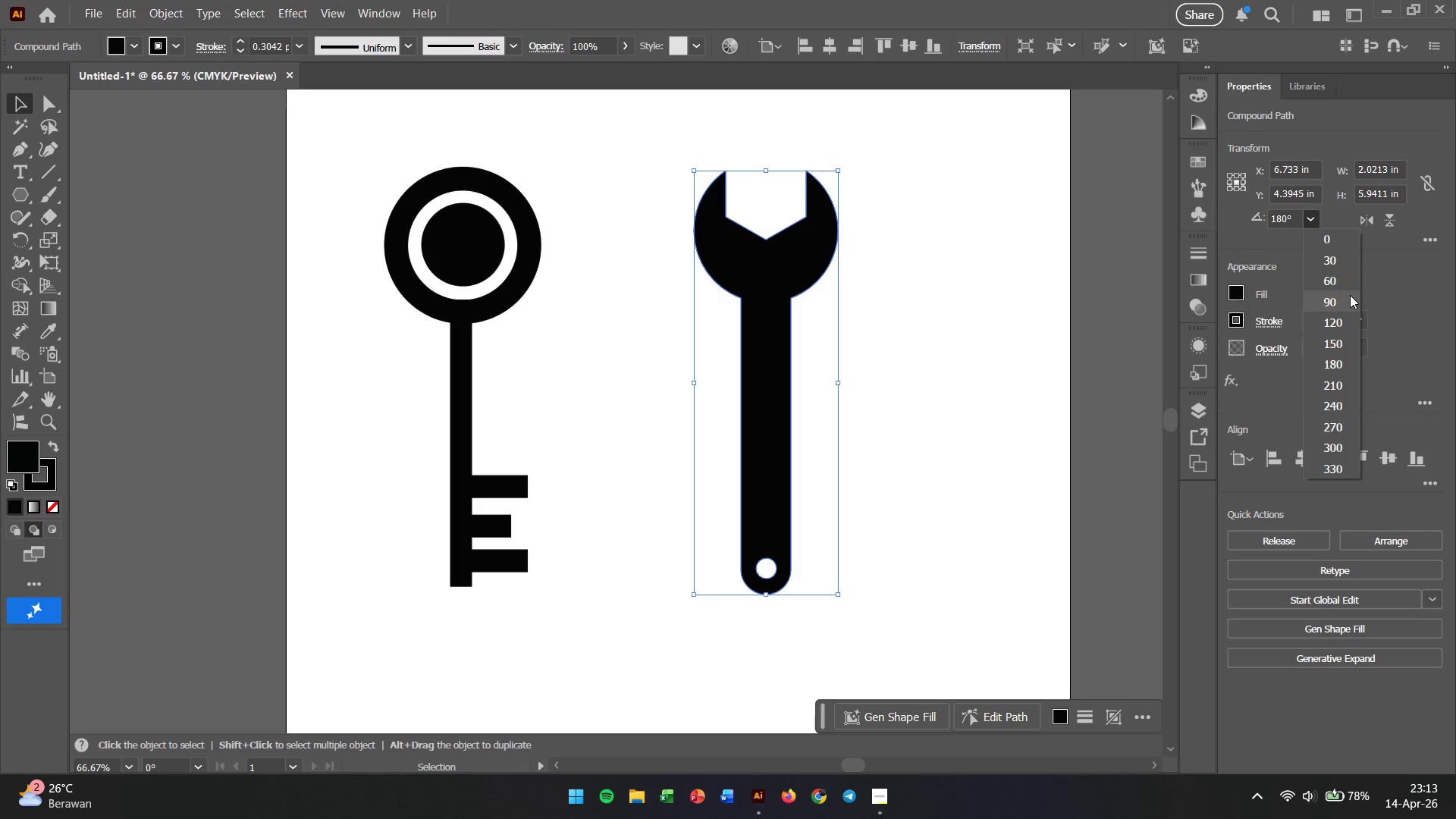 
double_click([1288, 218])
 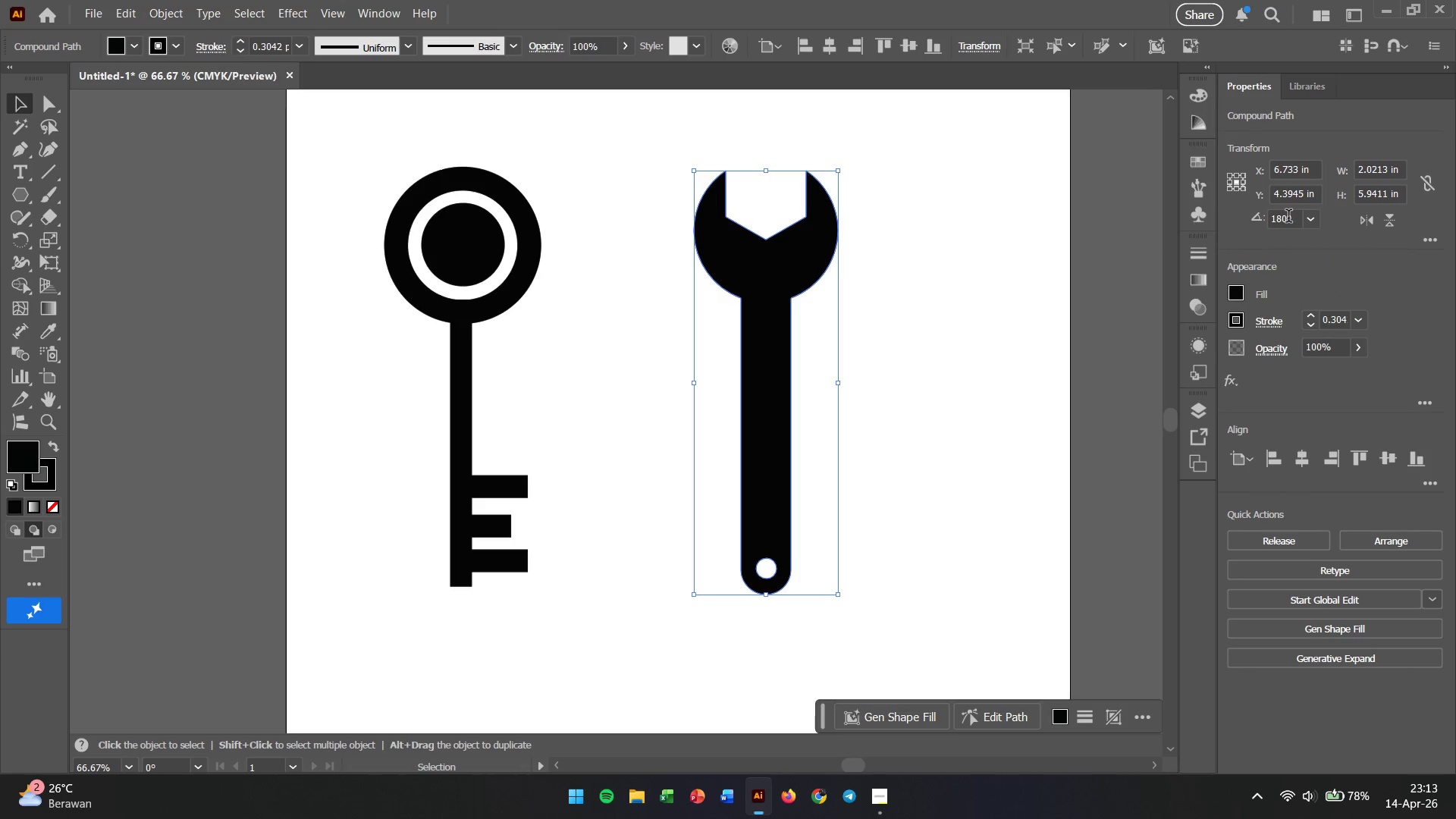 
triple_click([1288, 218])
 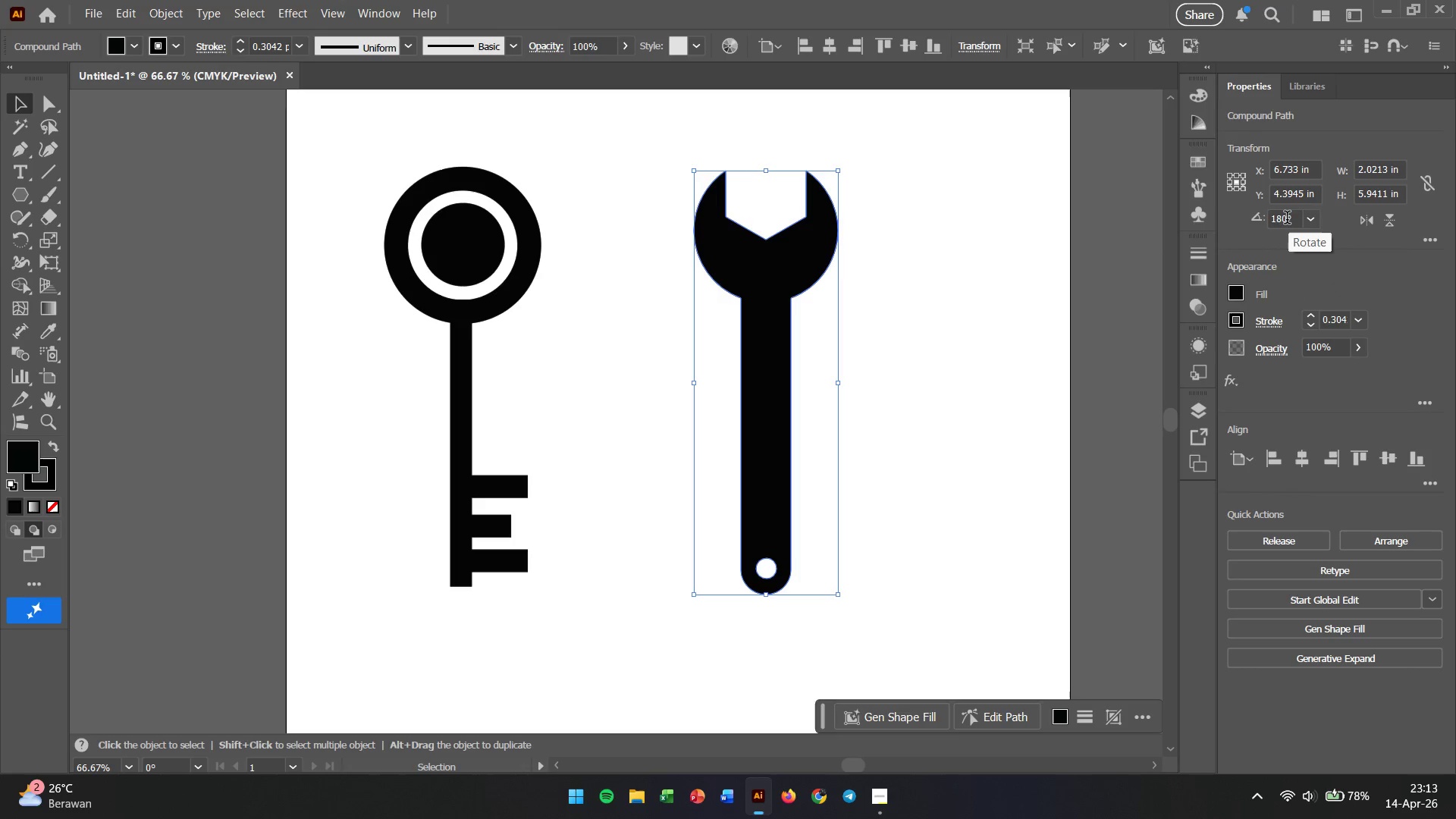 
double_click([1287, 219])
 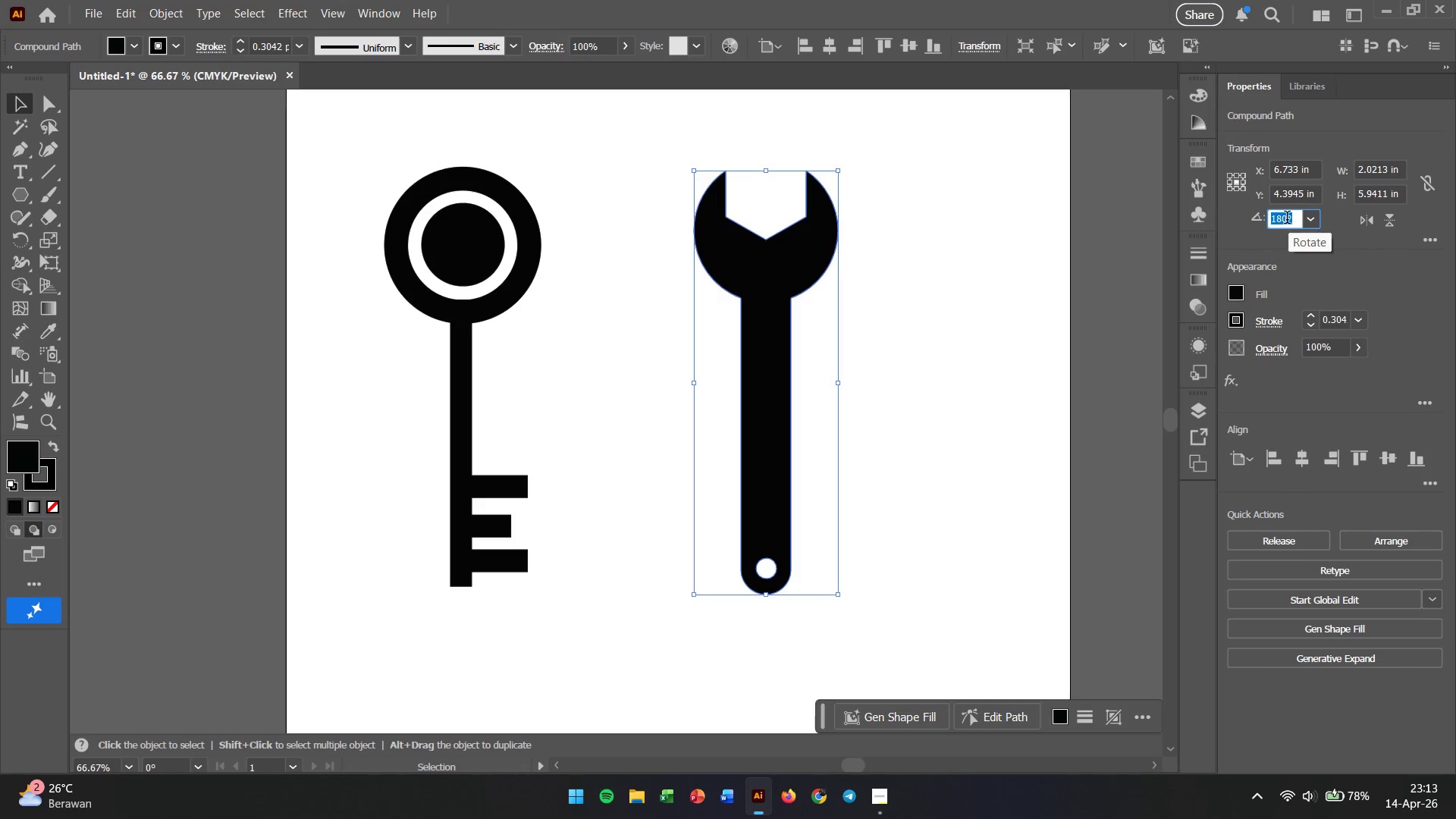 
key(Numpad9)
 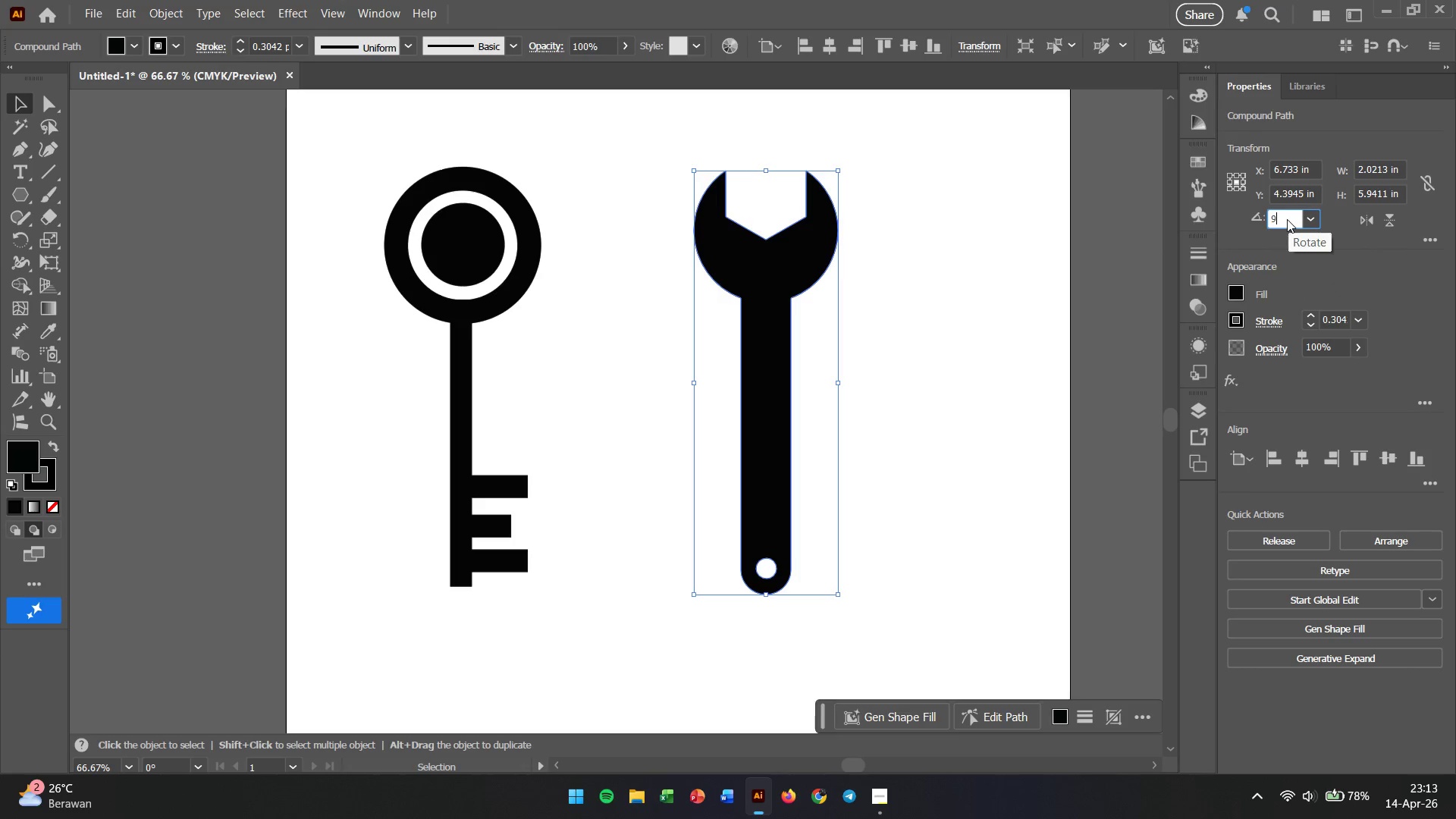 
key(Numpad0)
 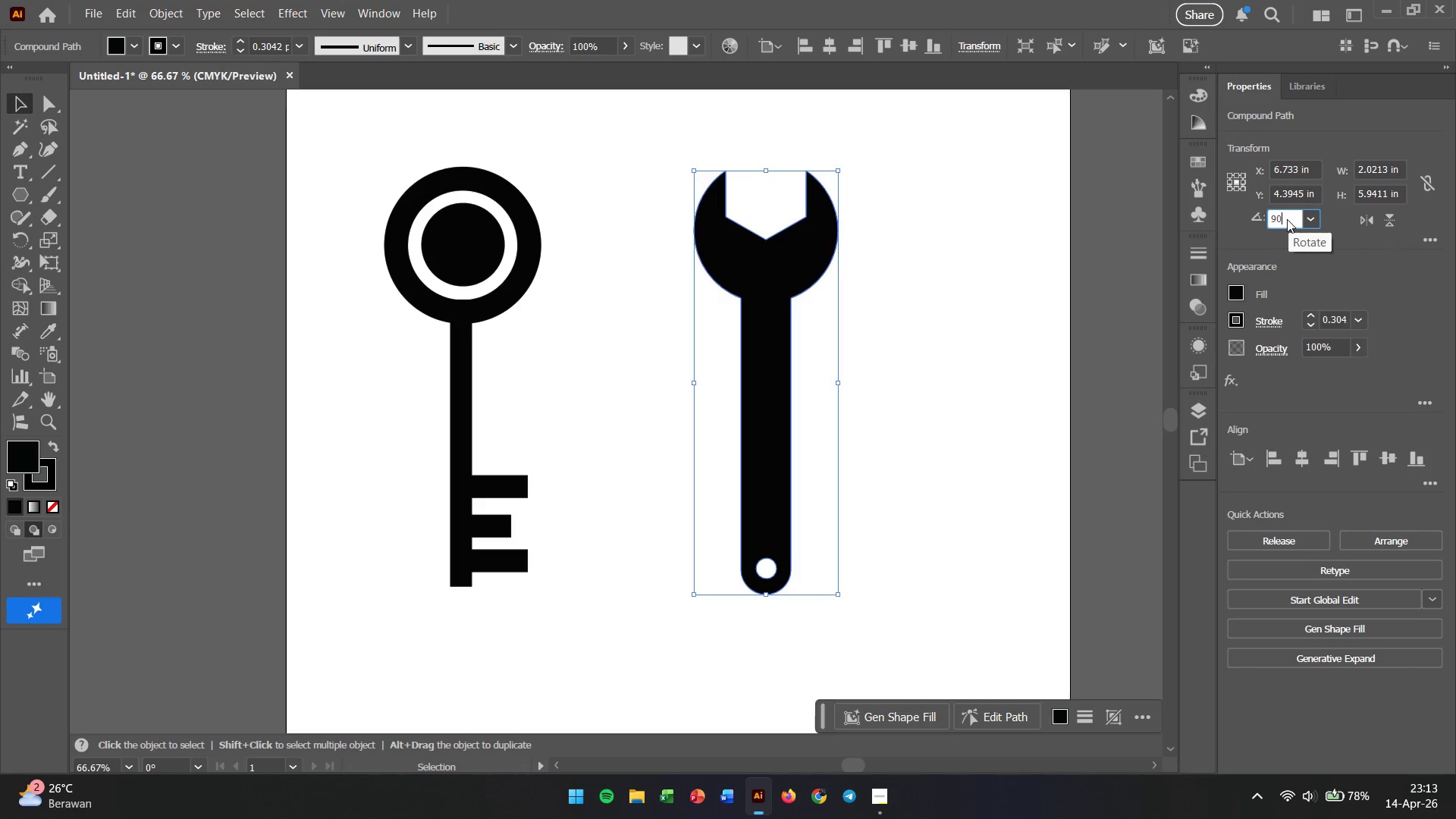 
key(Enter)
 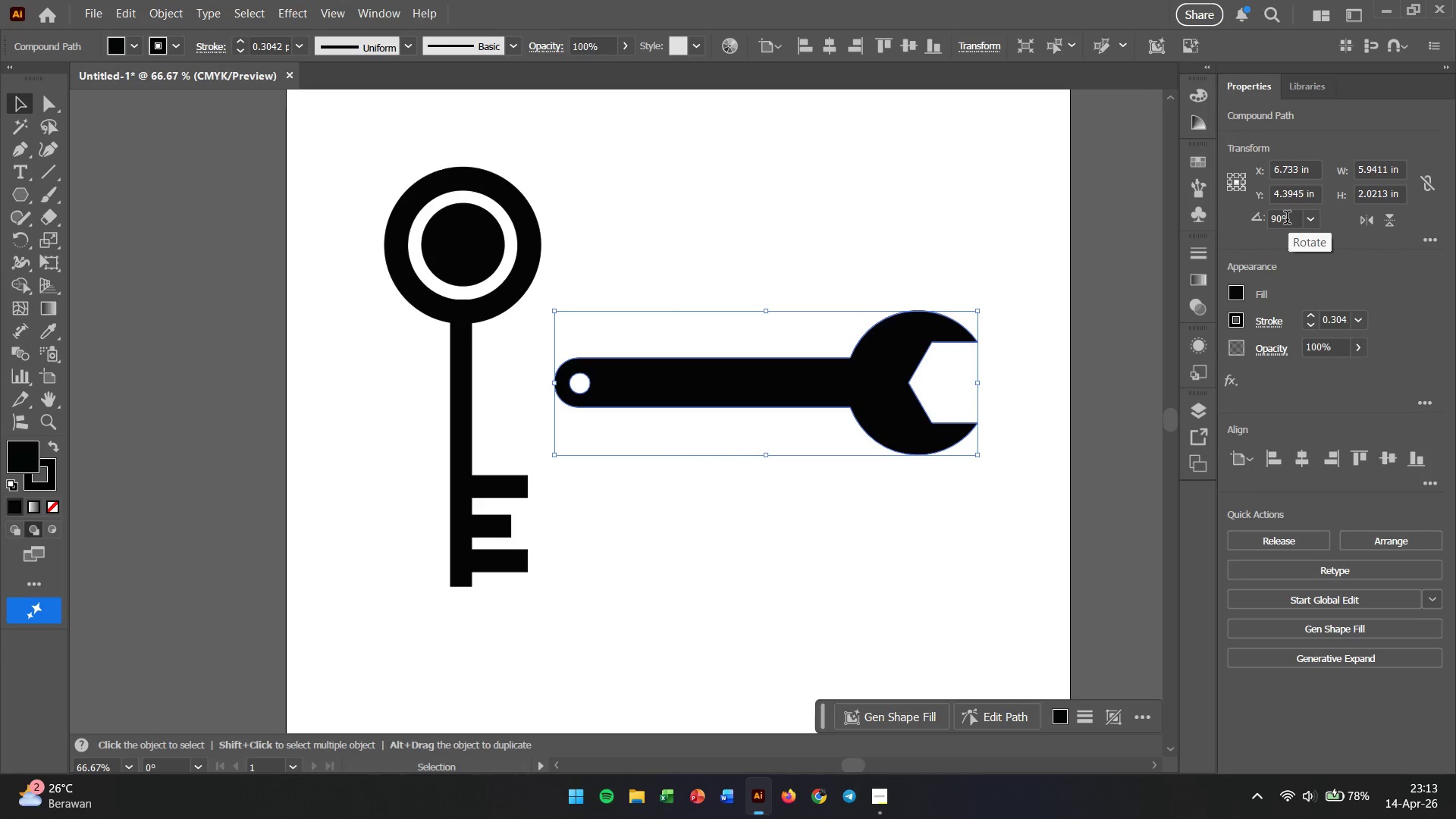 
key(Control+ControlLeft)
 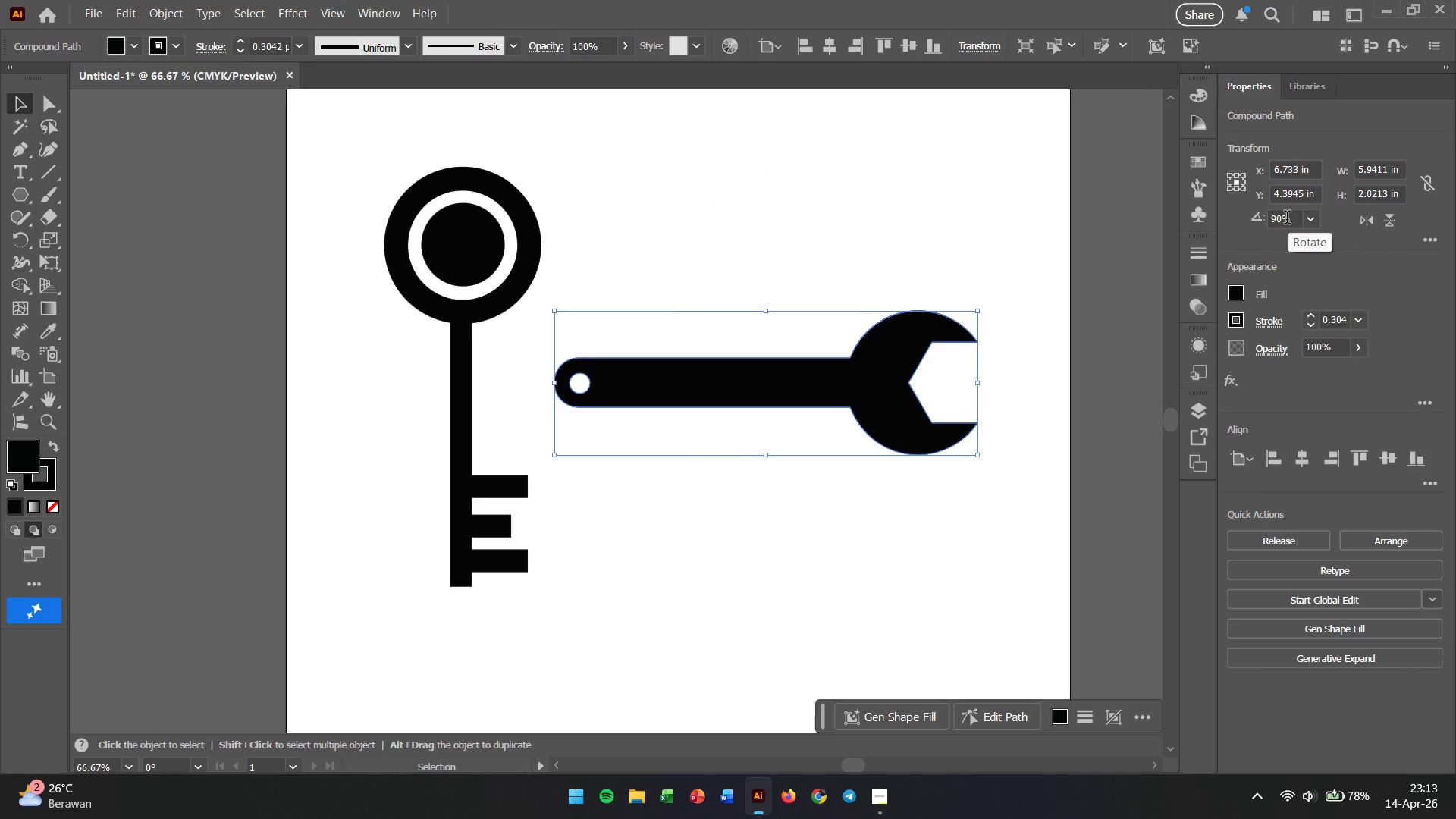 
key(Control+Z)
 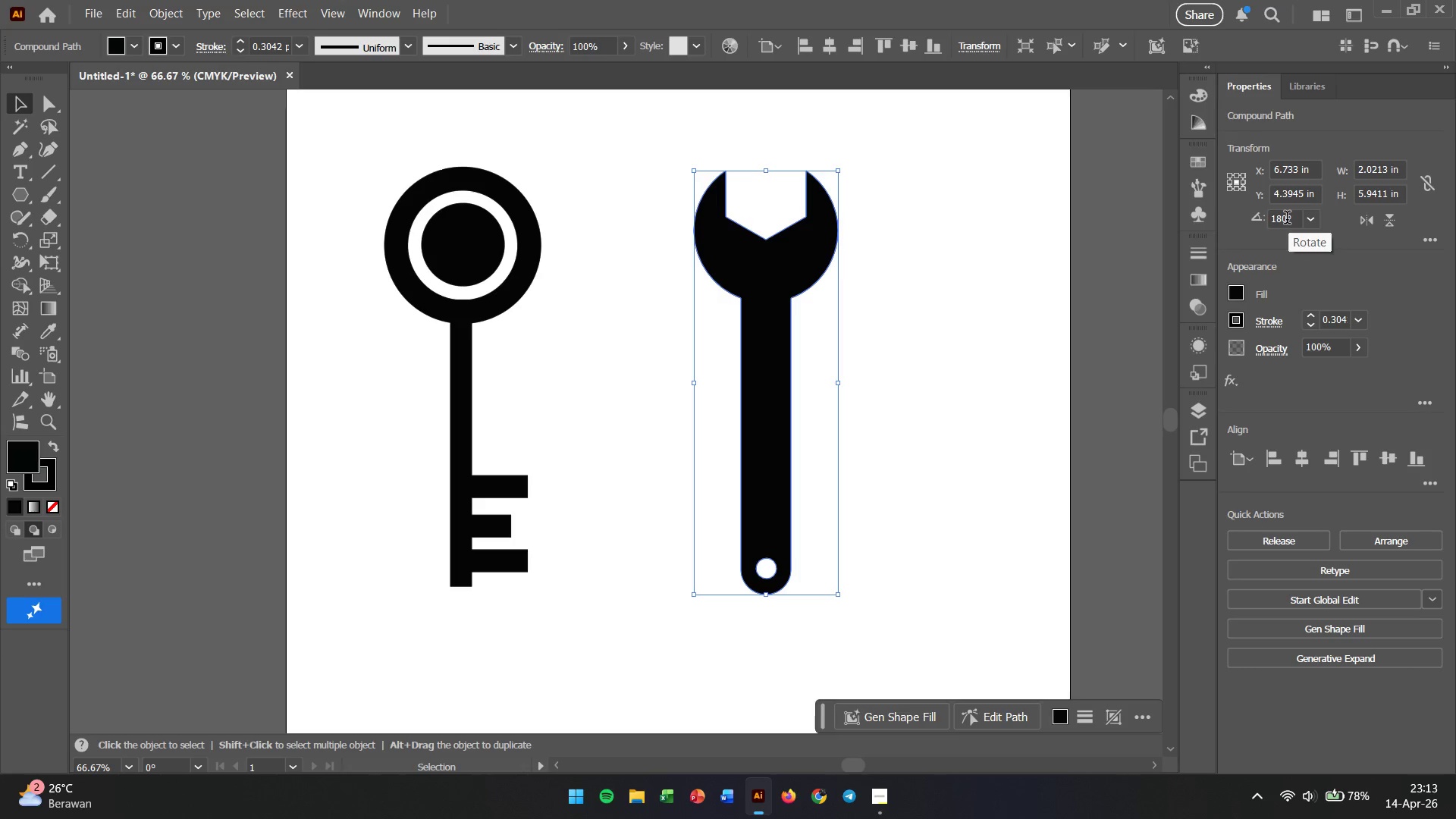 
double_click([1287, 219])
 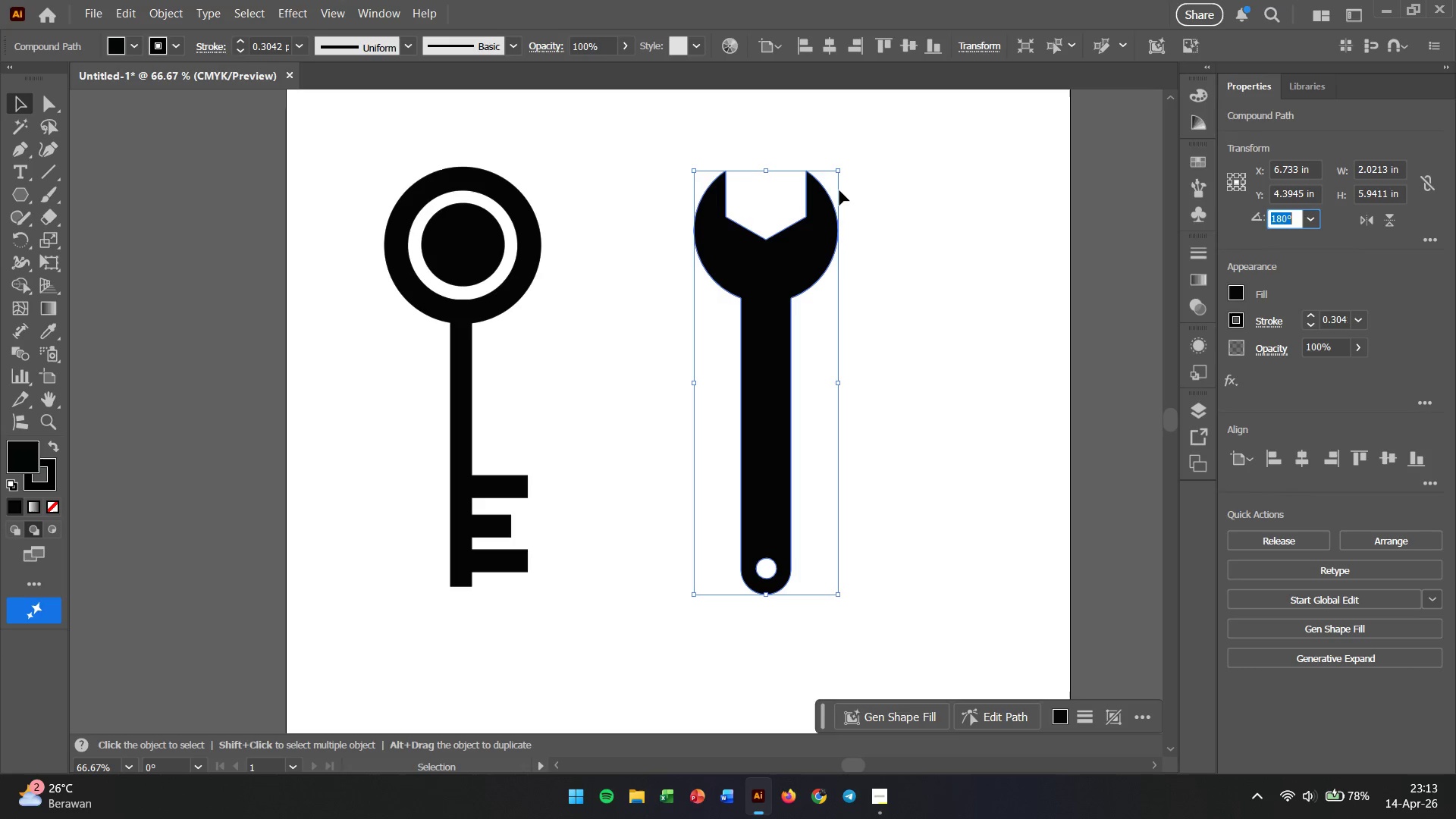 
left_click_drag(start_coordinate=[846, 169], to_coordinate=[914, 278])
 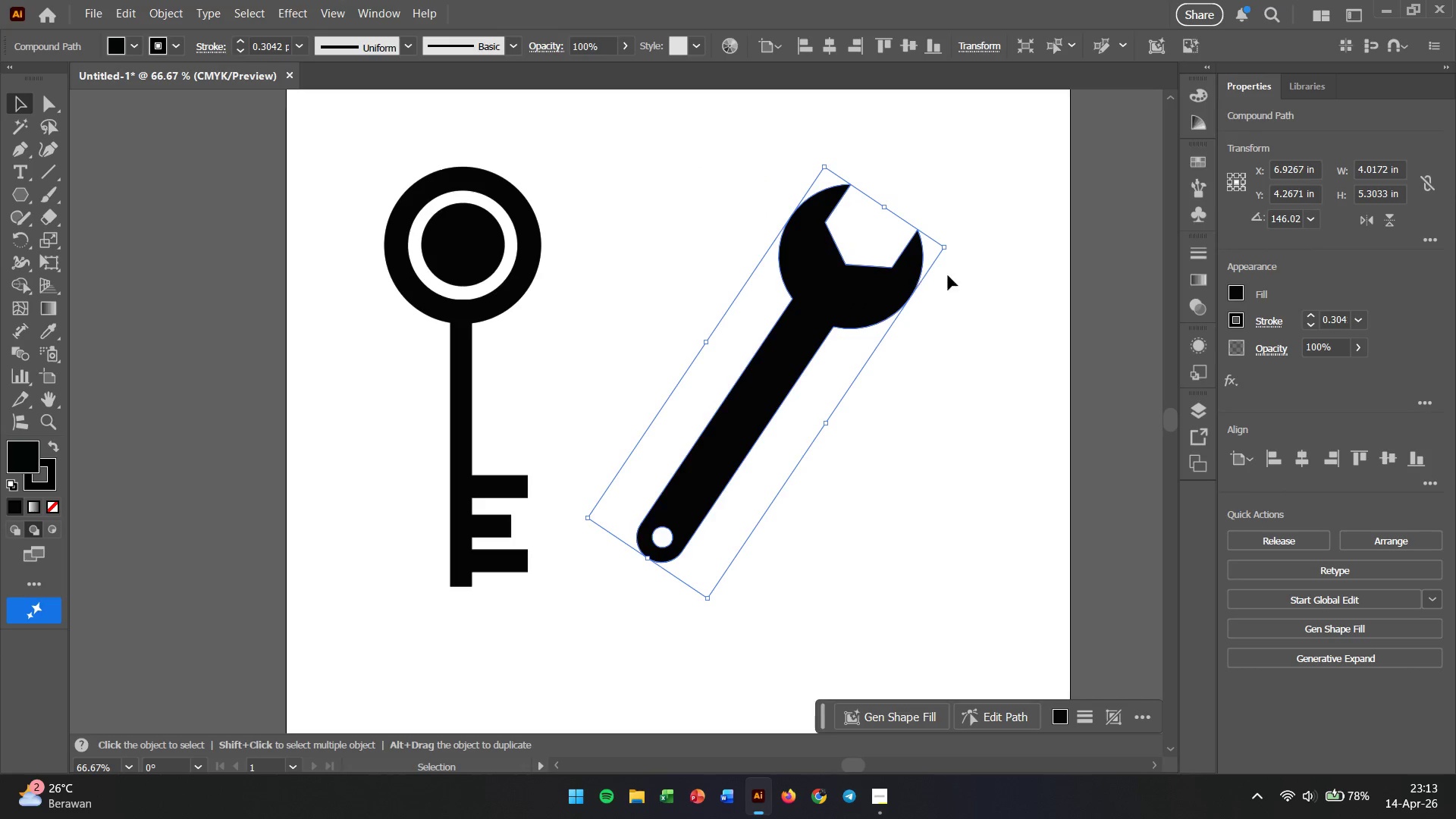 
left_click([972, 272])
 